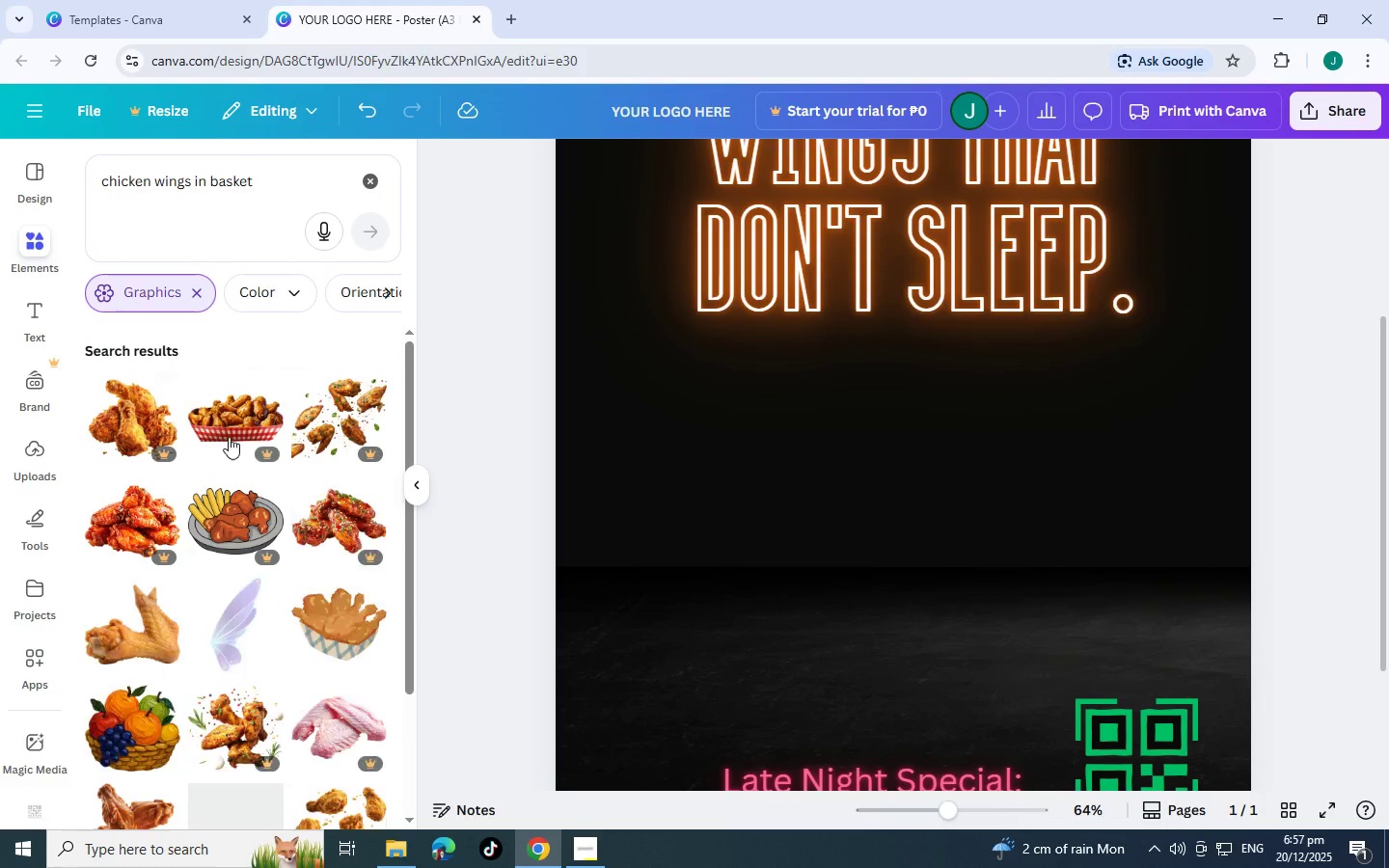 
scroll: coordinate [227, 425], scroll_direction: down, amount: 6.0
 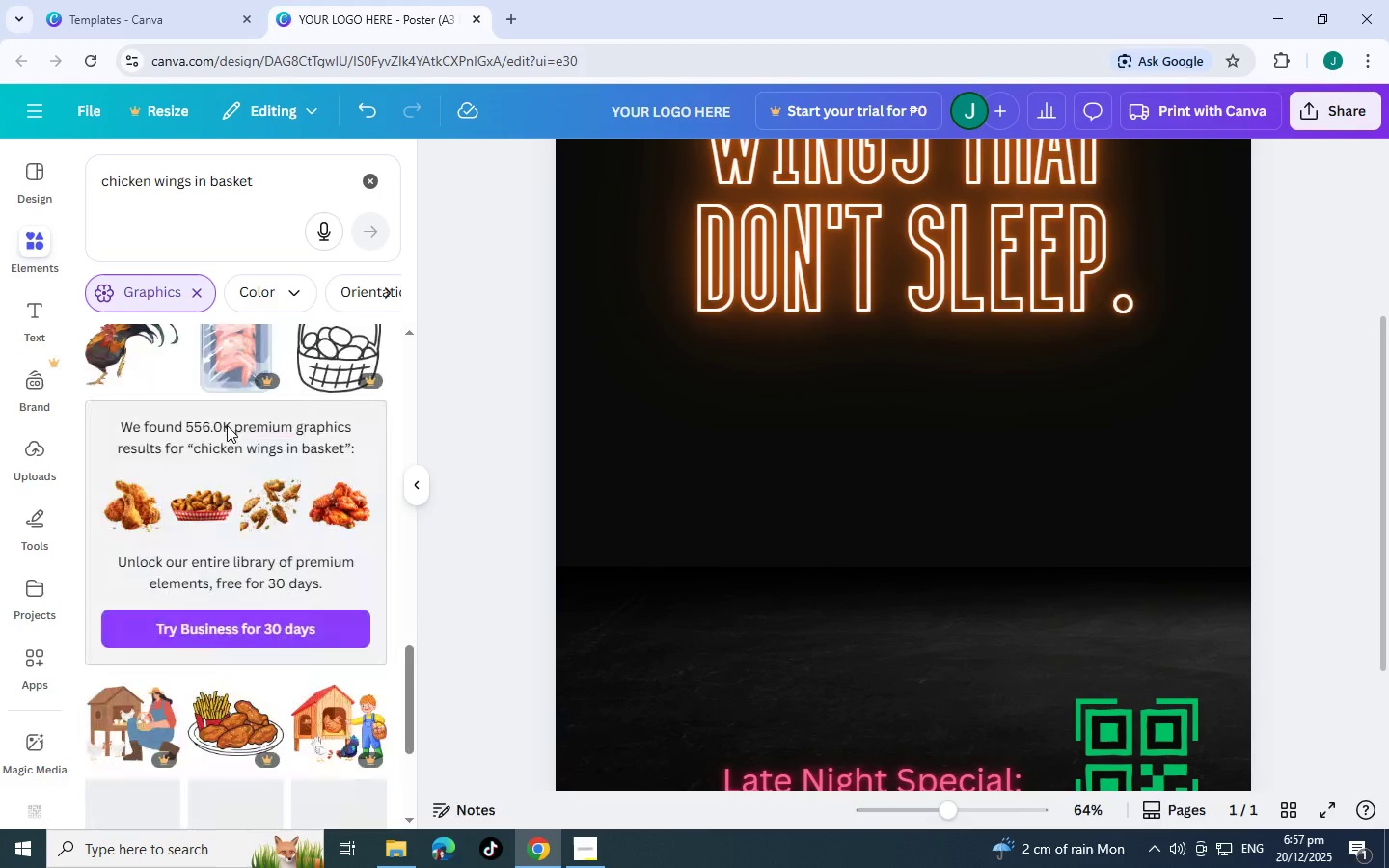 
left_click([510, 17])
 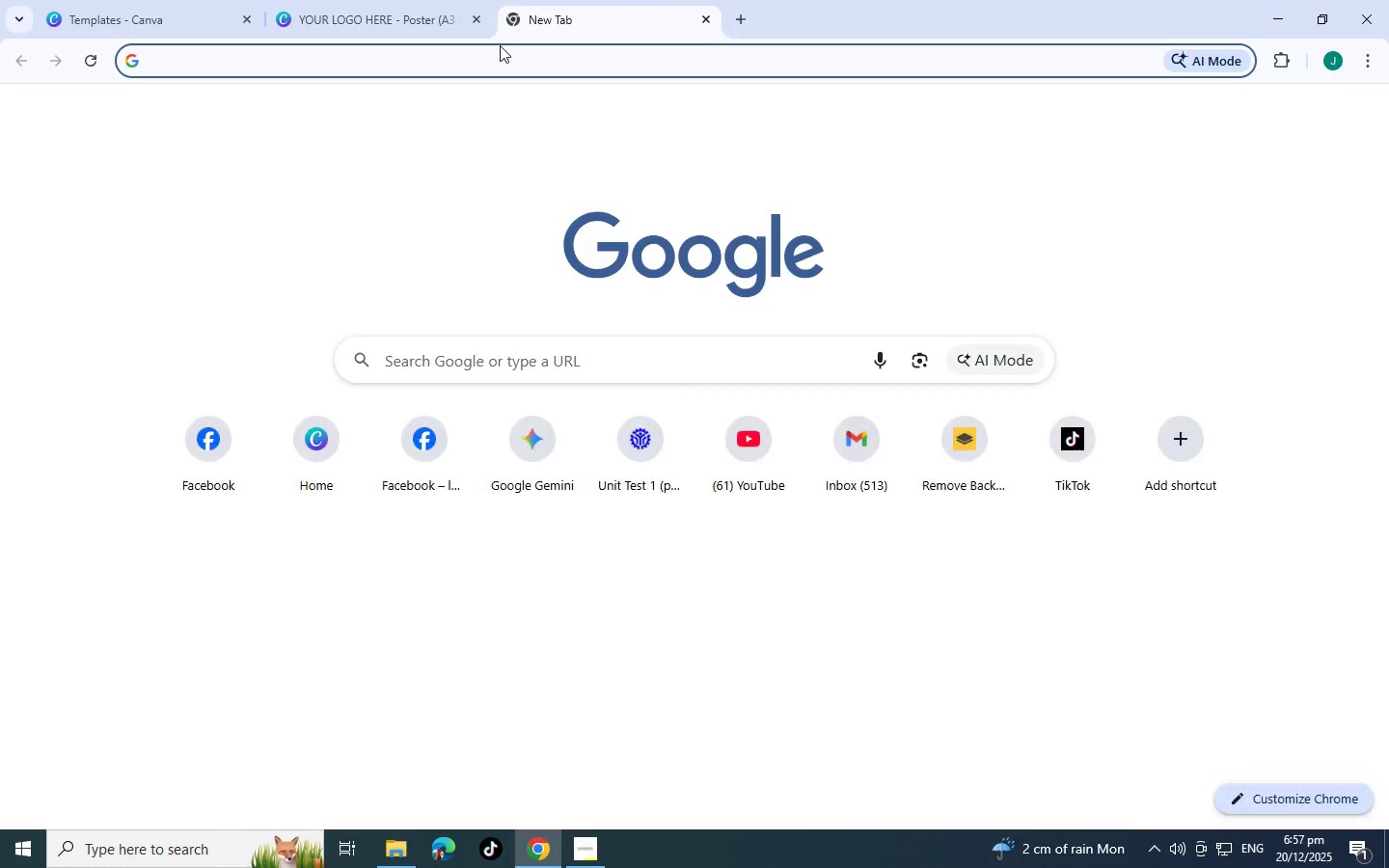 
type(g)
key(Backspace)
key(Backspace)
type(pex)
 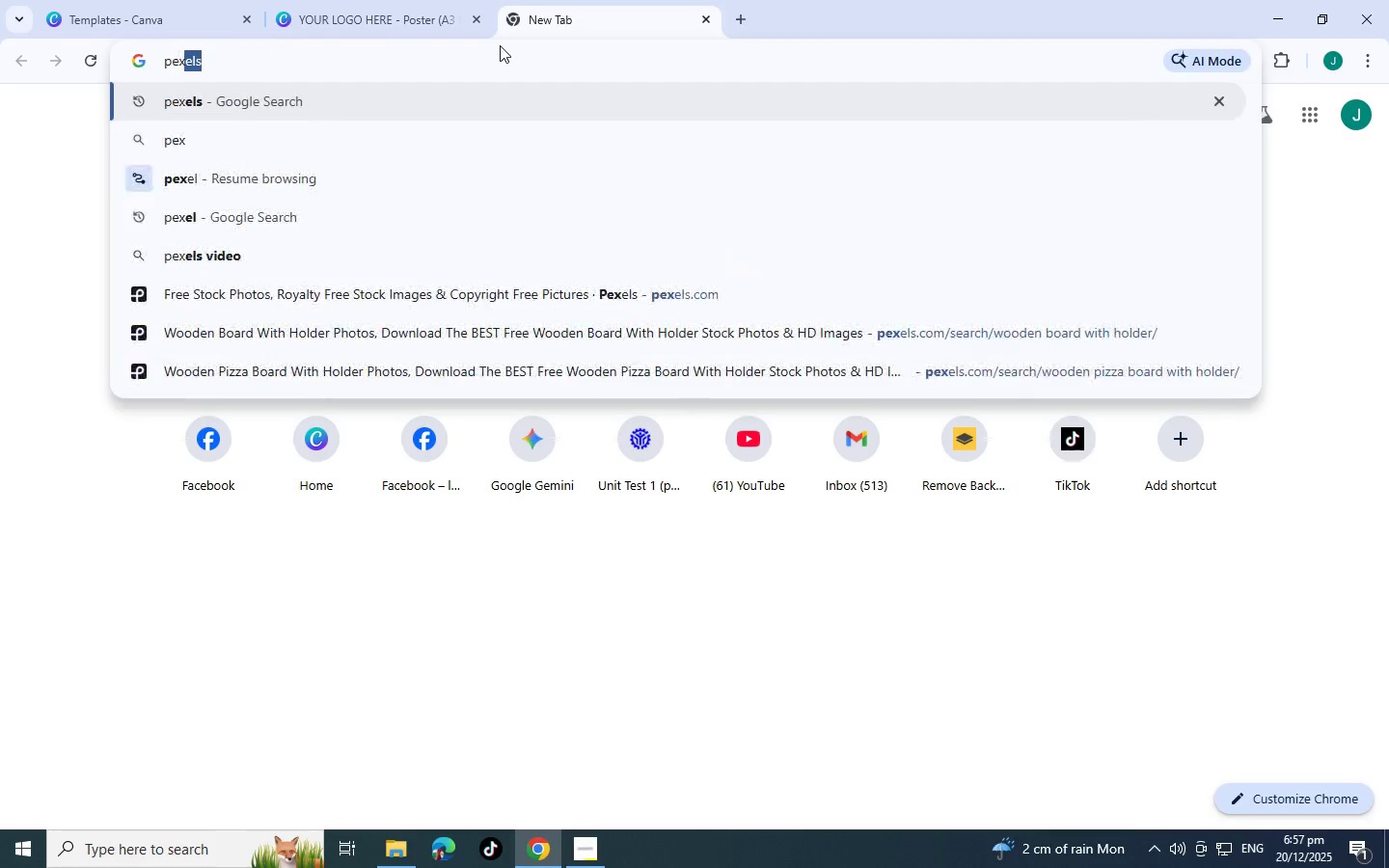 
key(Enter)
 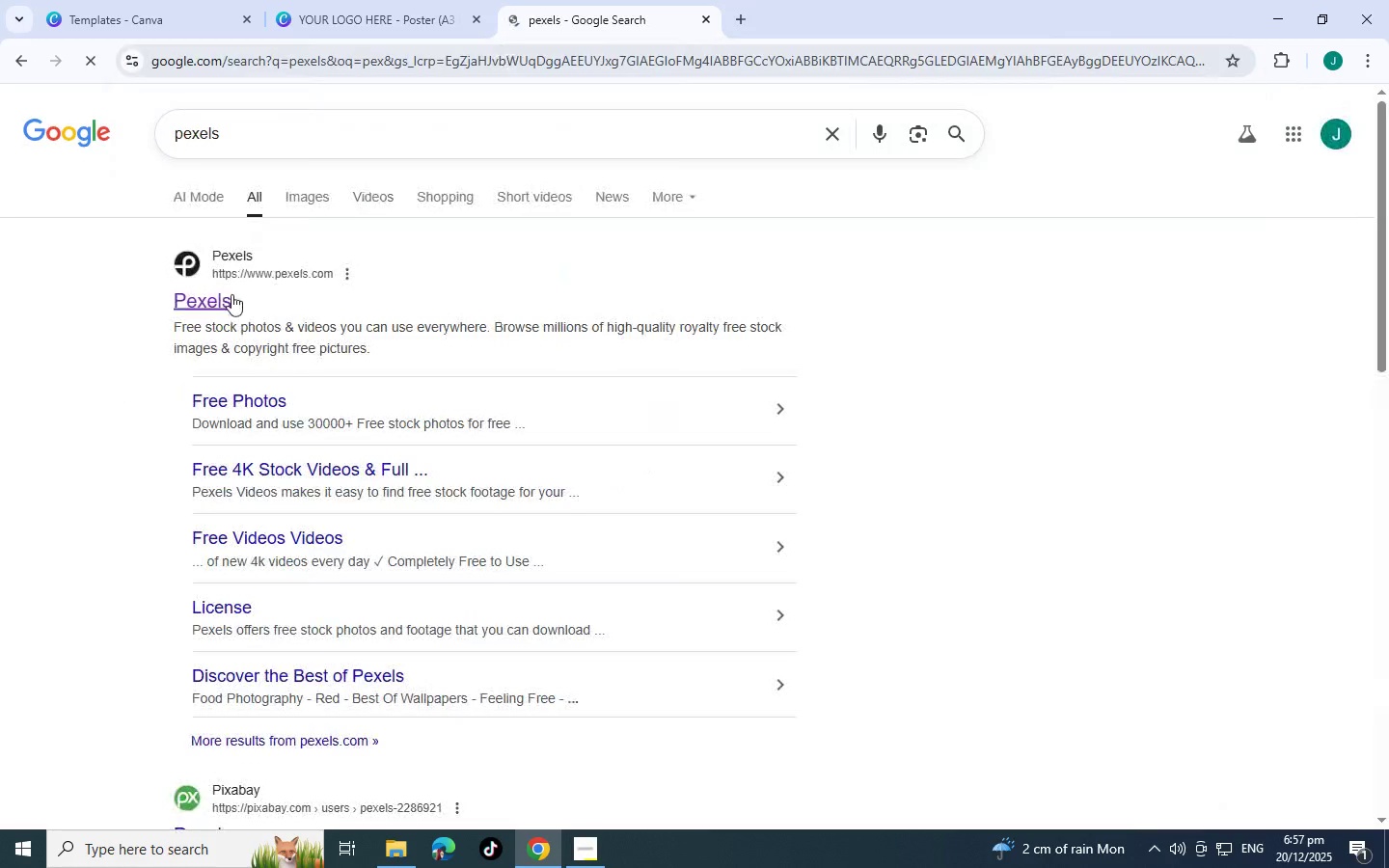 
left_click([227, 299])
 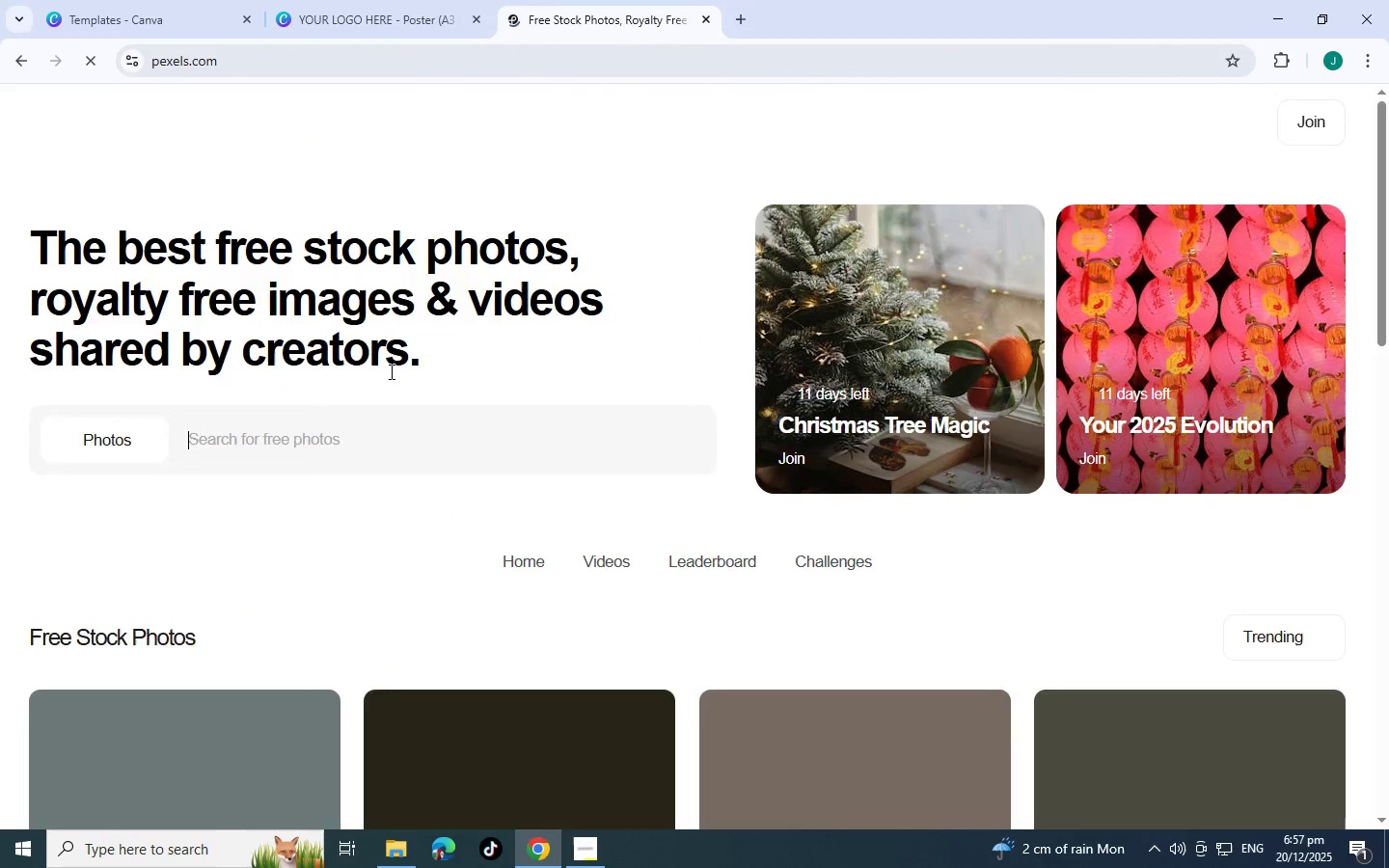 
left_click([381, 430])
 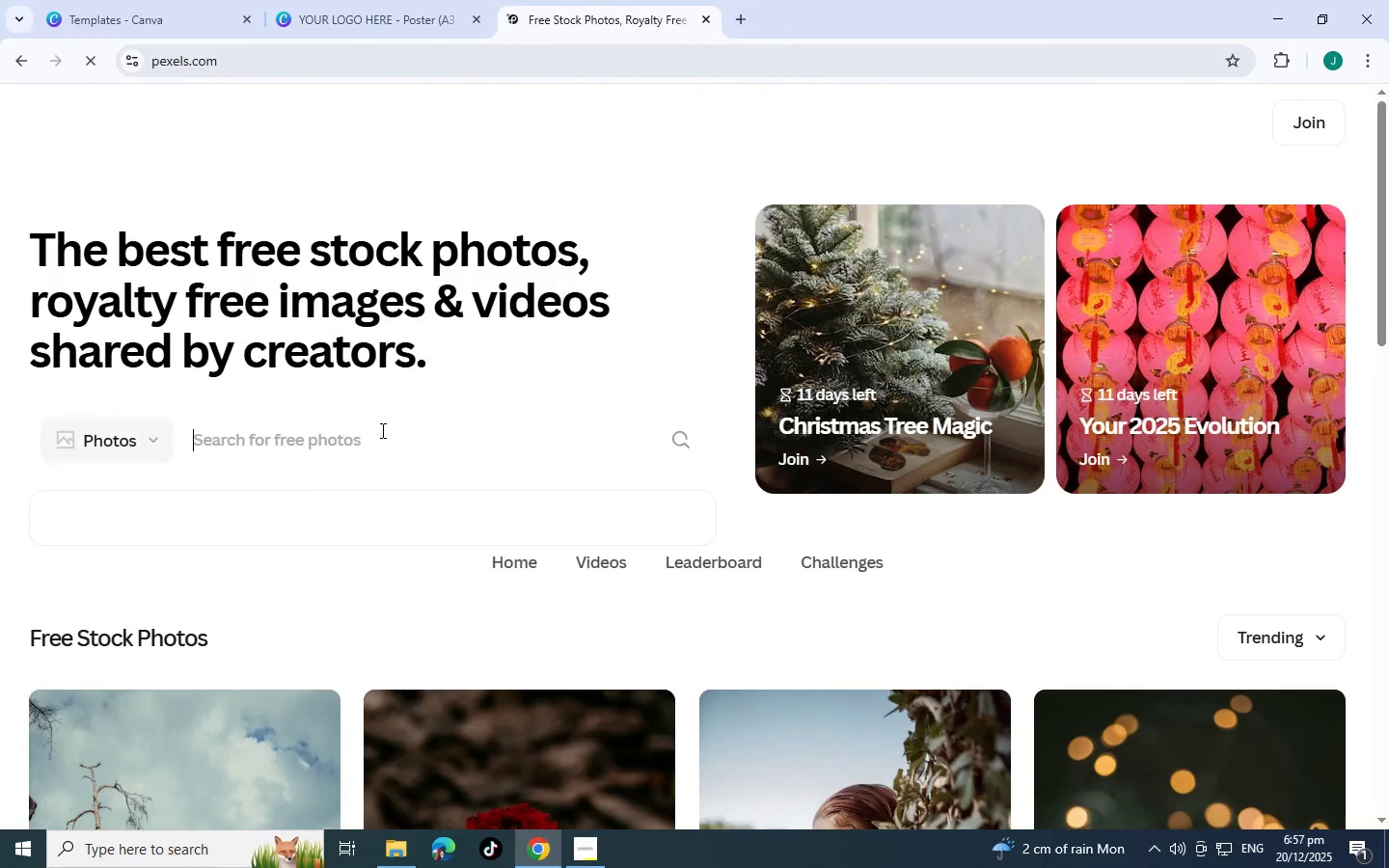 
type(googl)
key(Backspace)
key(Backspace)
key(Backspace)
key(Backspace)
key(Backspace)
type(chicken win)
 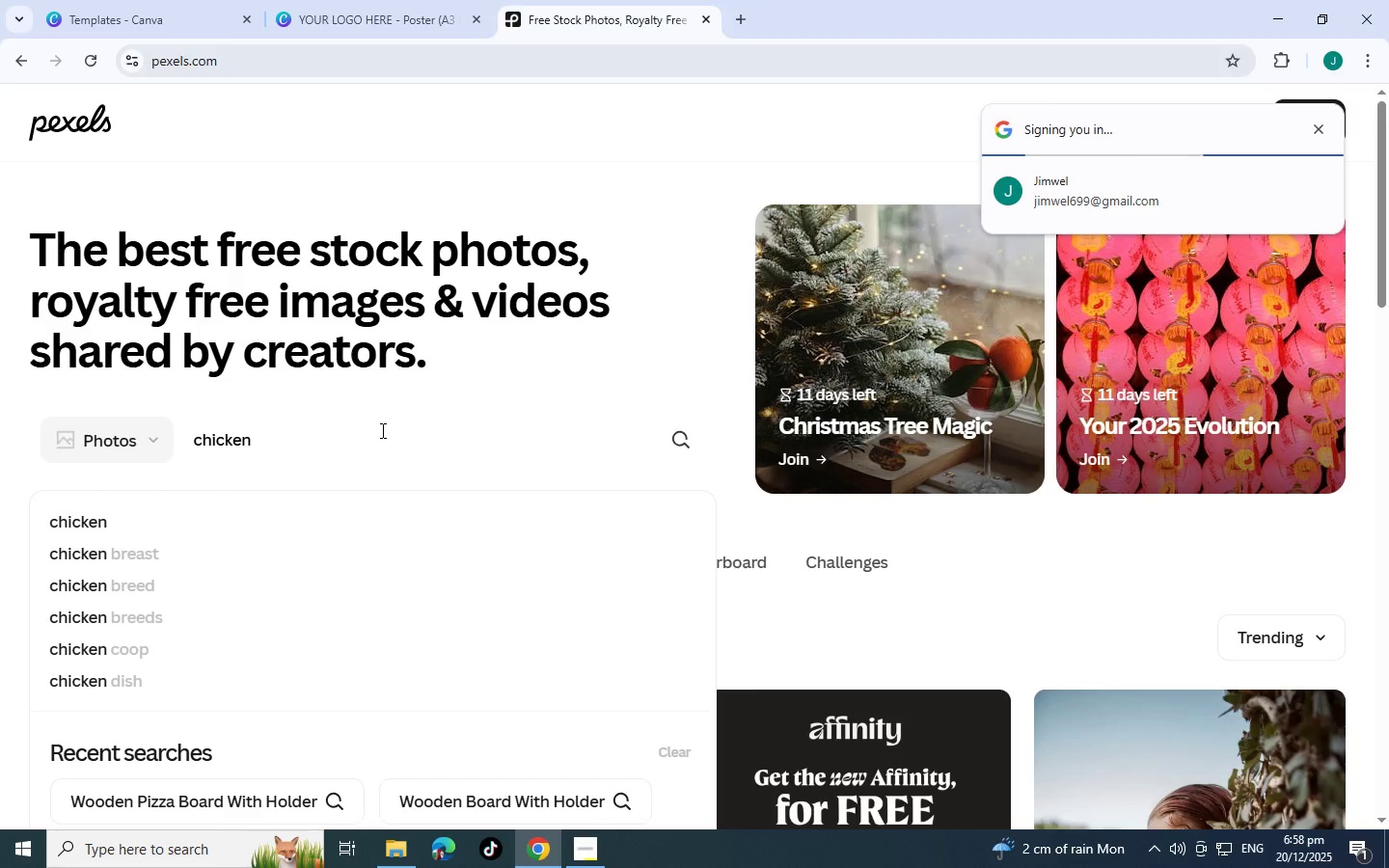 
left_click([381, 430])
 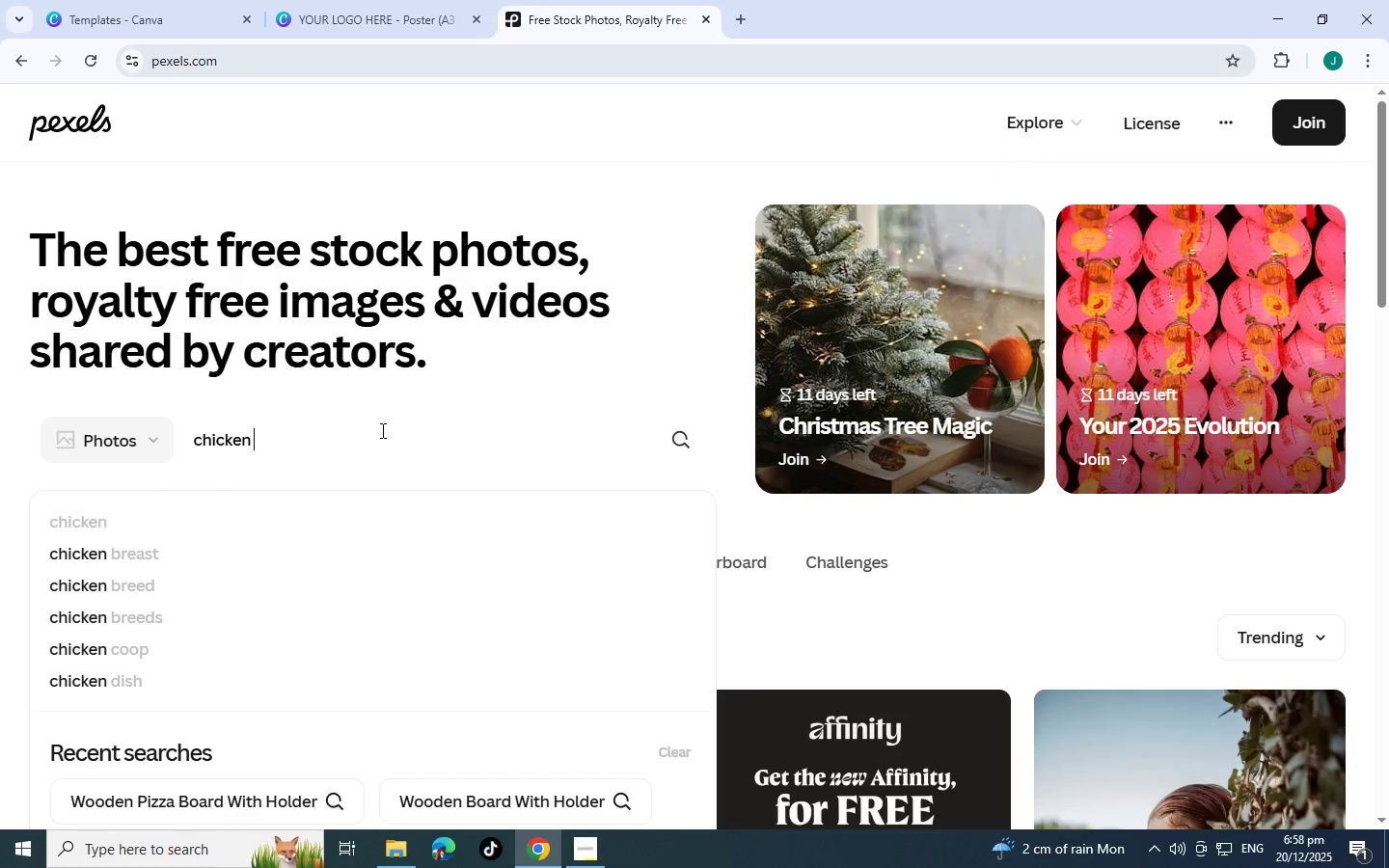 
type( wings with basket)
 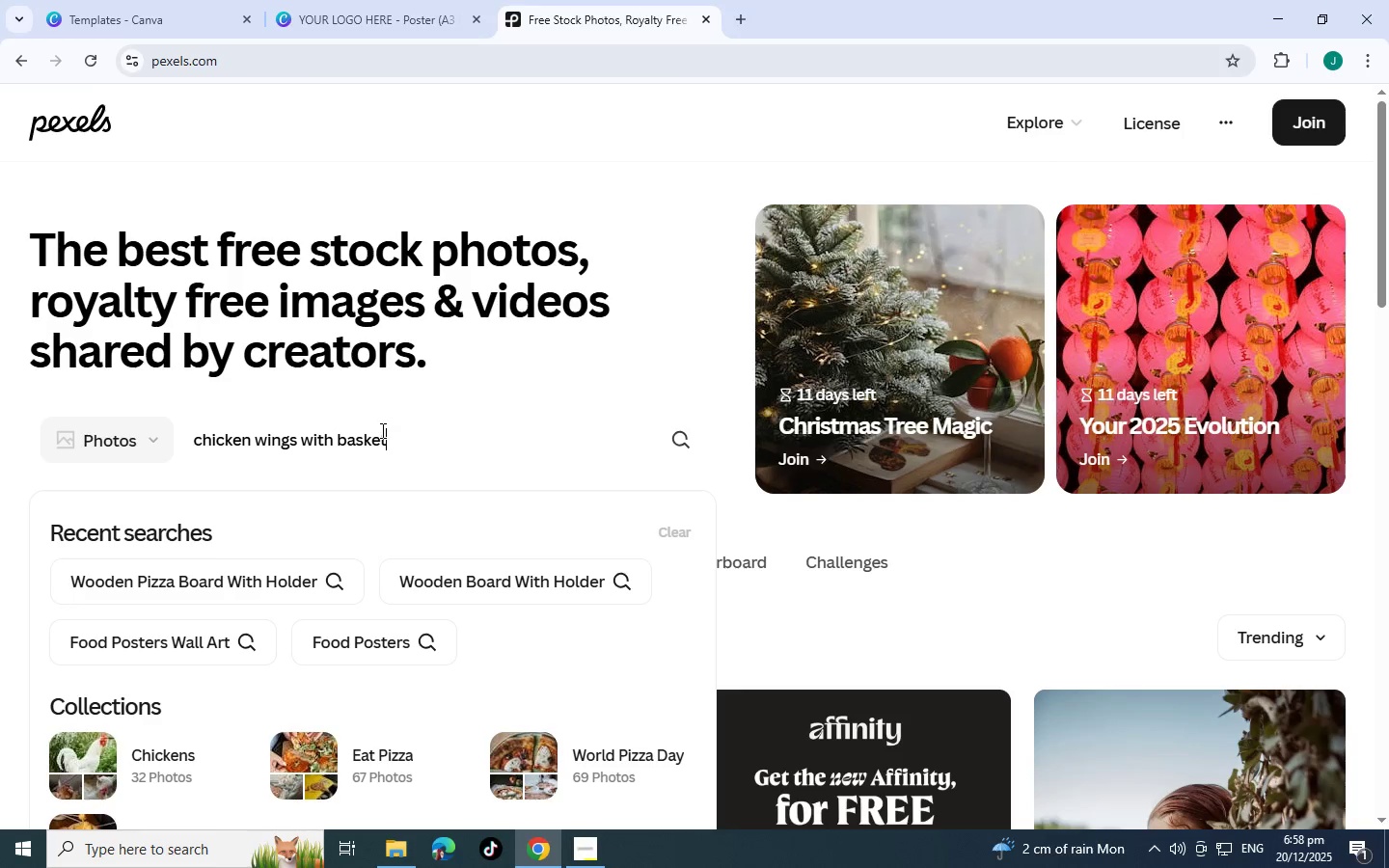 
key(Enter)
 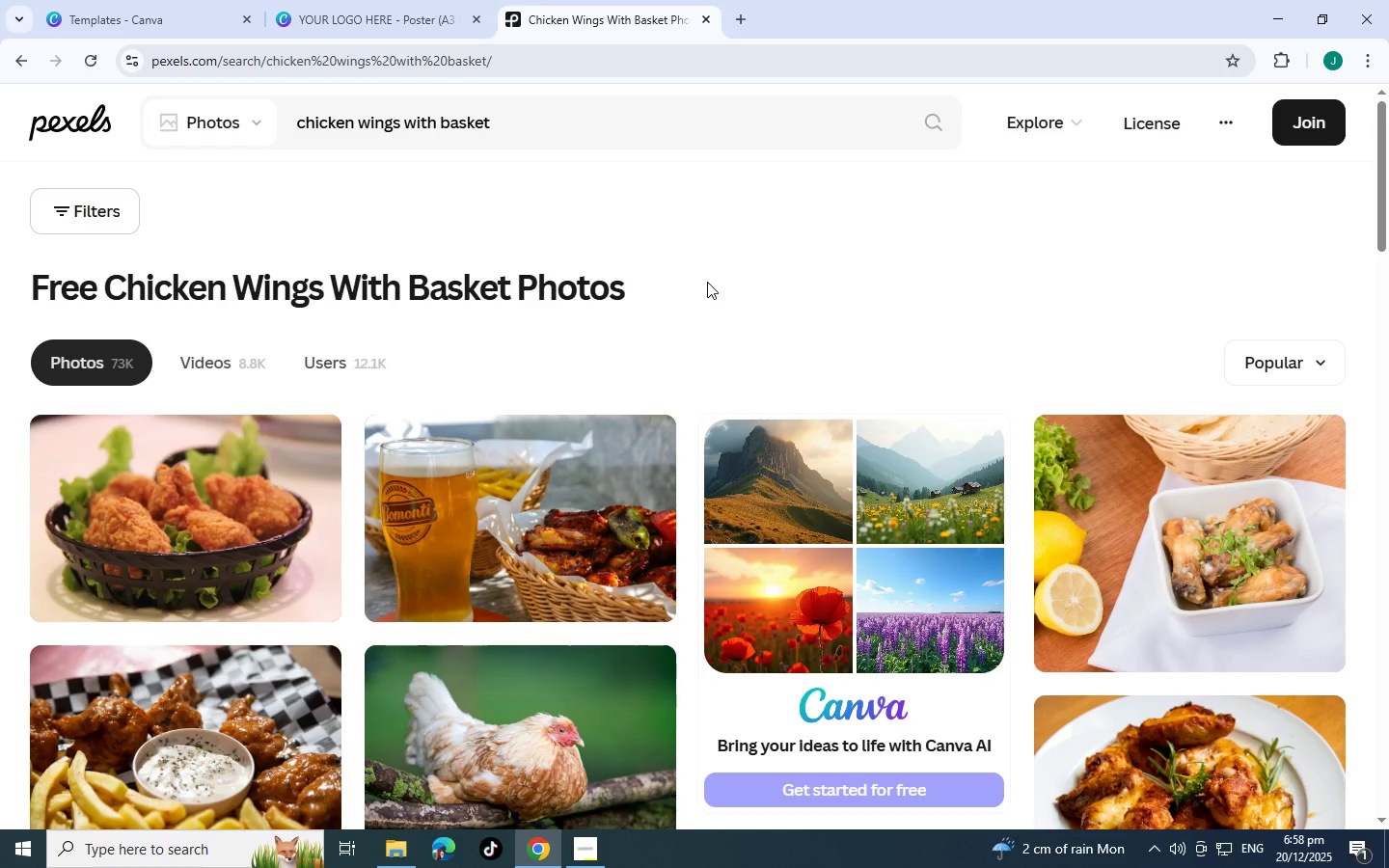 
scroll: coordinate [637, 425], scroll_direction: down, amount: 26.0
 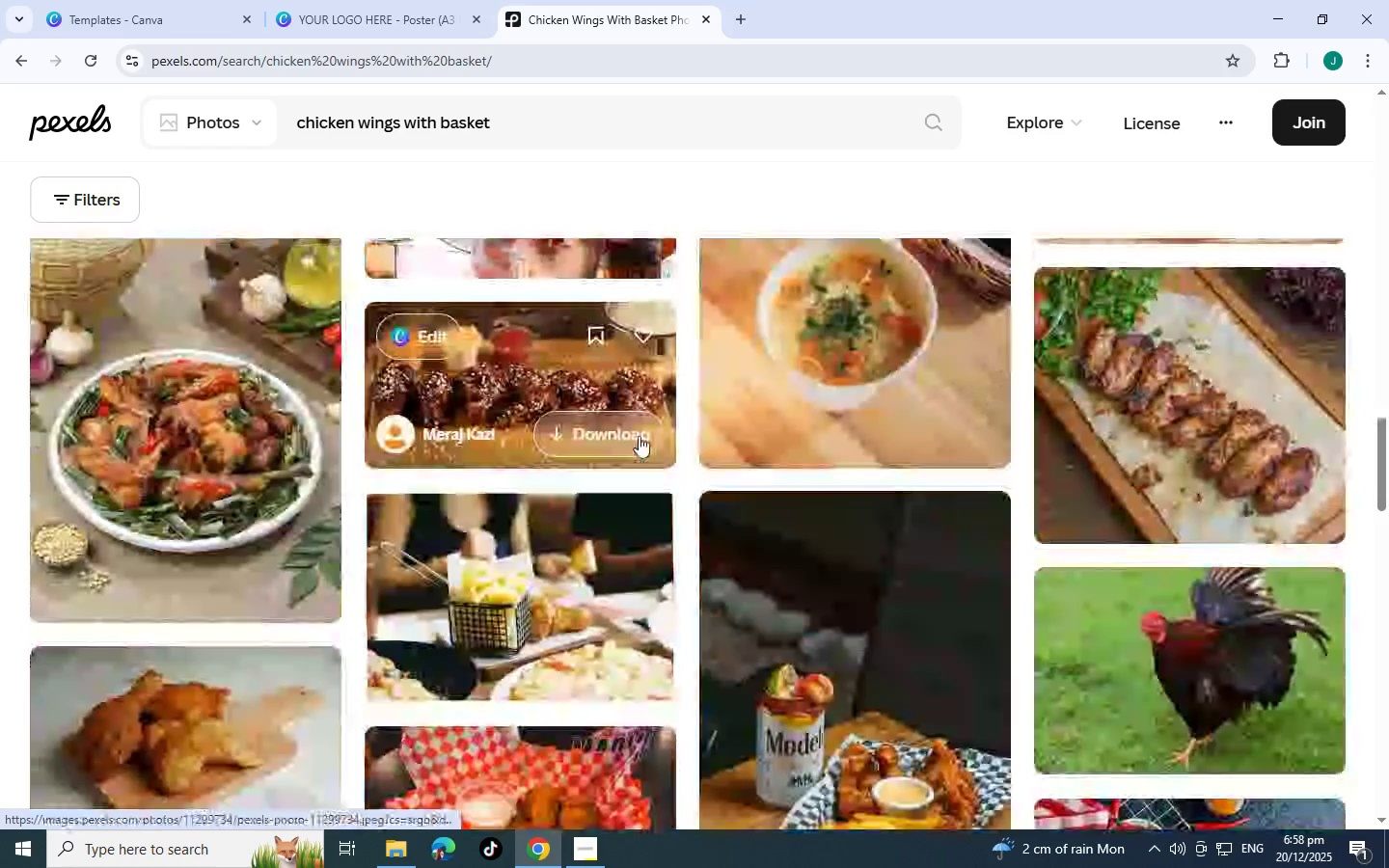 
scroll: coordinate [639, 436], scroll_direction: down, amount: 6.0
 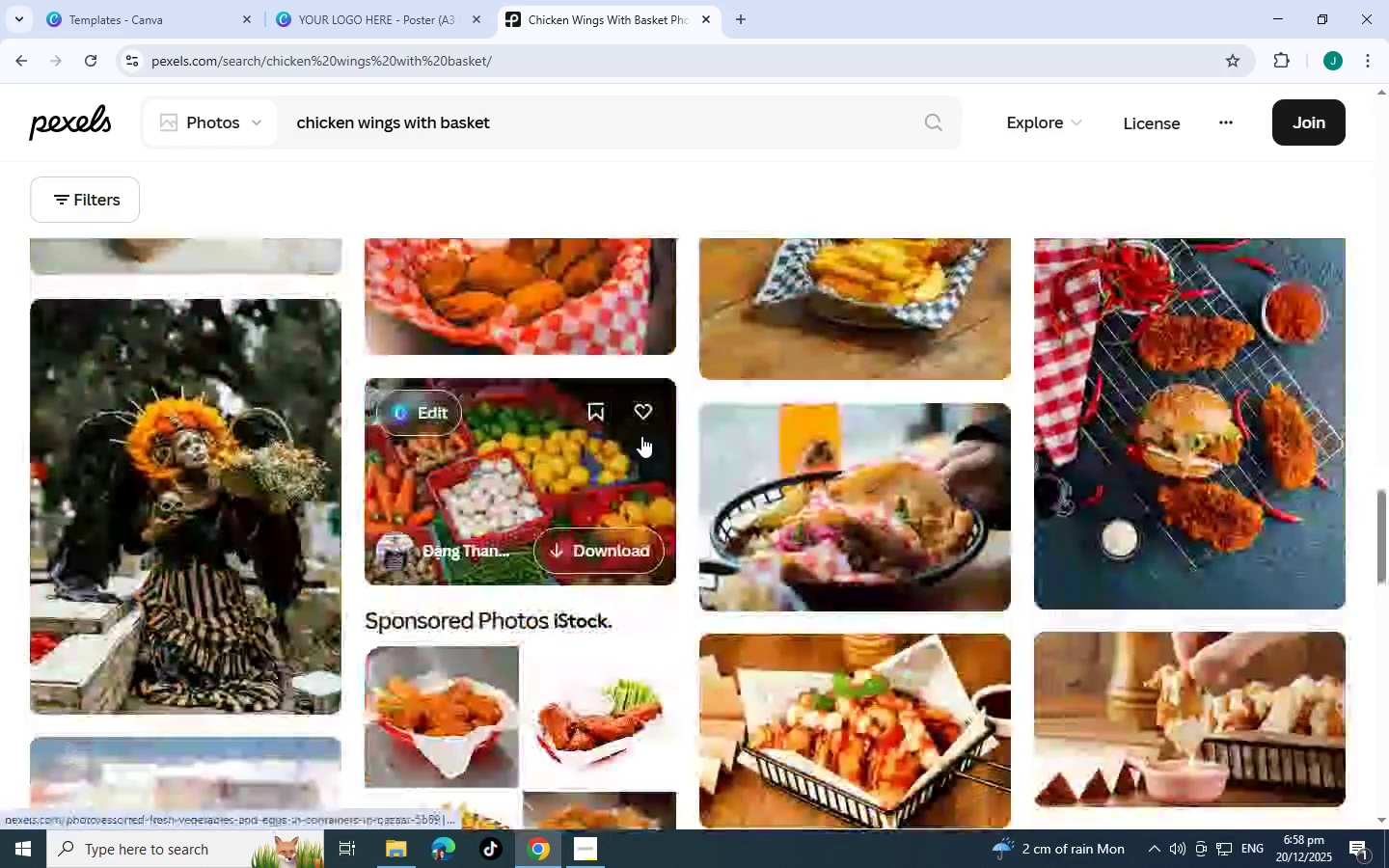 
scroll: coordinate [641, 436], scroll_direction: up, amount: 4.0
 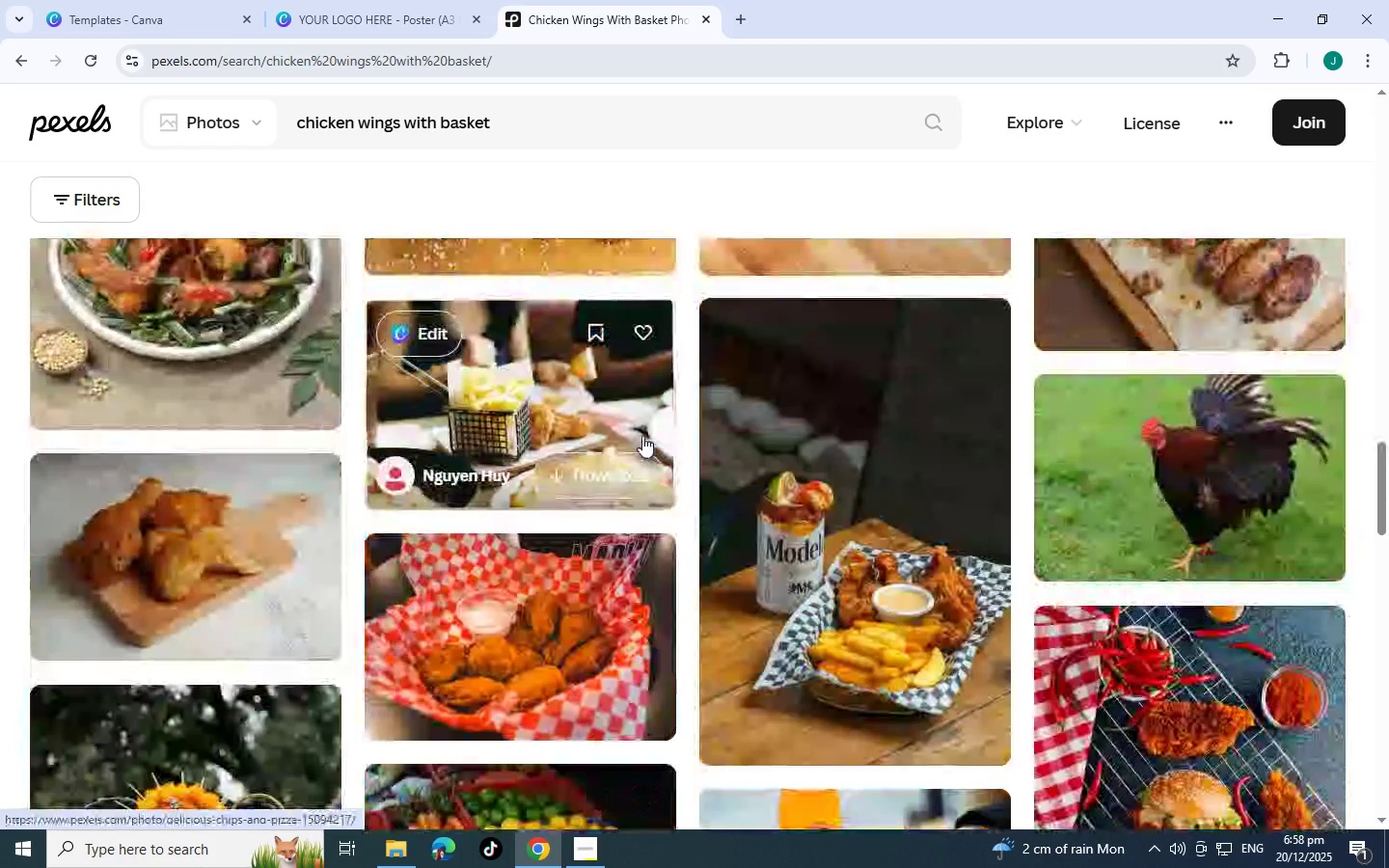 
scroll: coordinate [646, 425], scroll_direction: down, amount: 30.0
 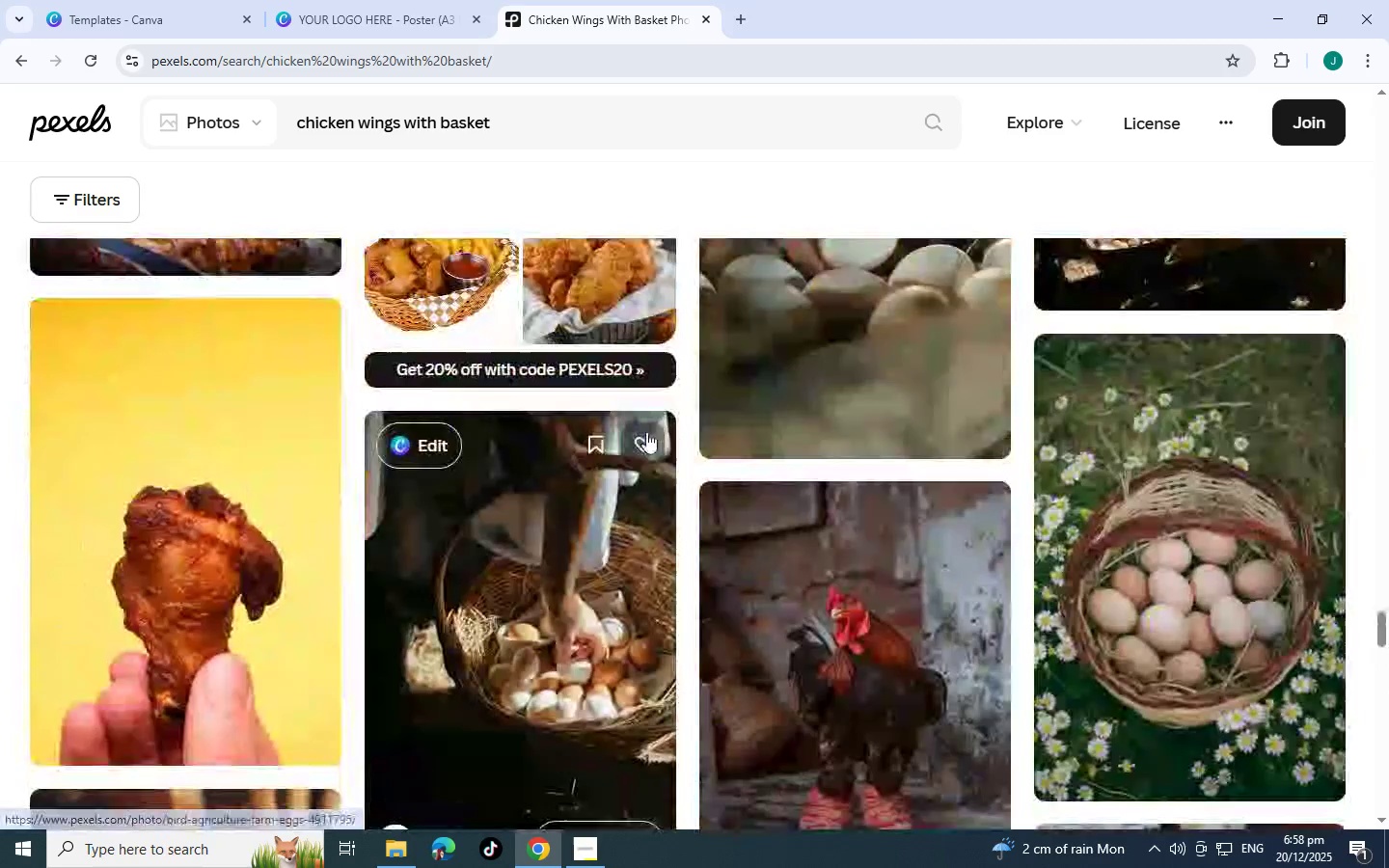 
scroll: coordinate [652, 438], scroll_direction: down, amount: 49.0
 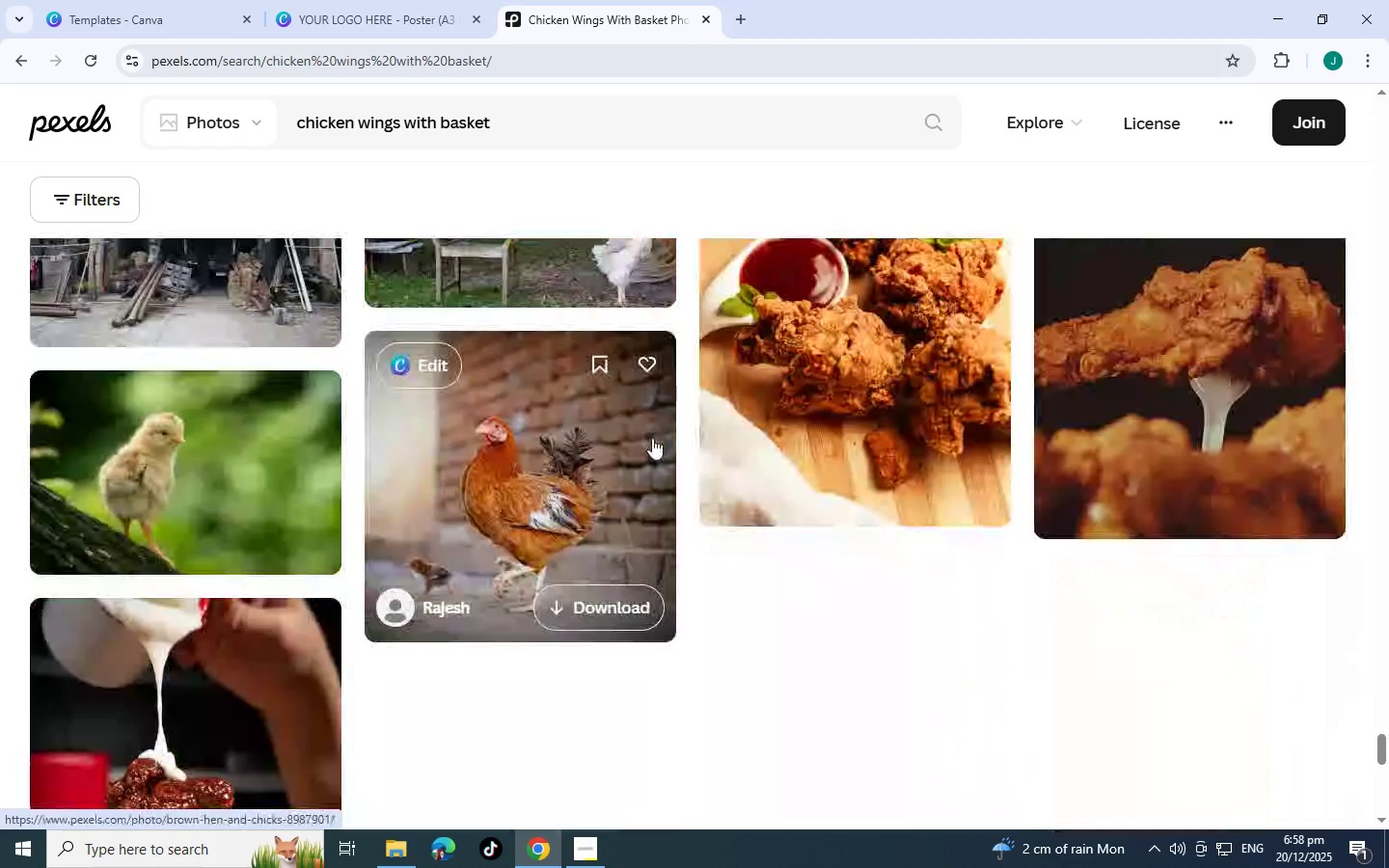 
scroll: coordinate [636, 528], scroll_direction: down, amount: 38.0
 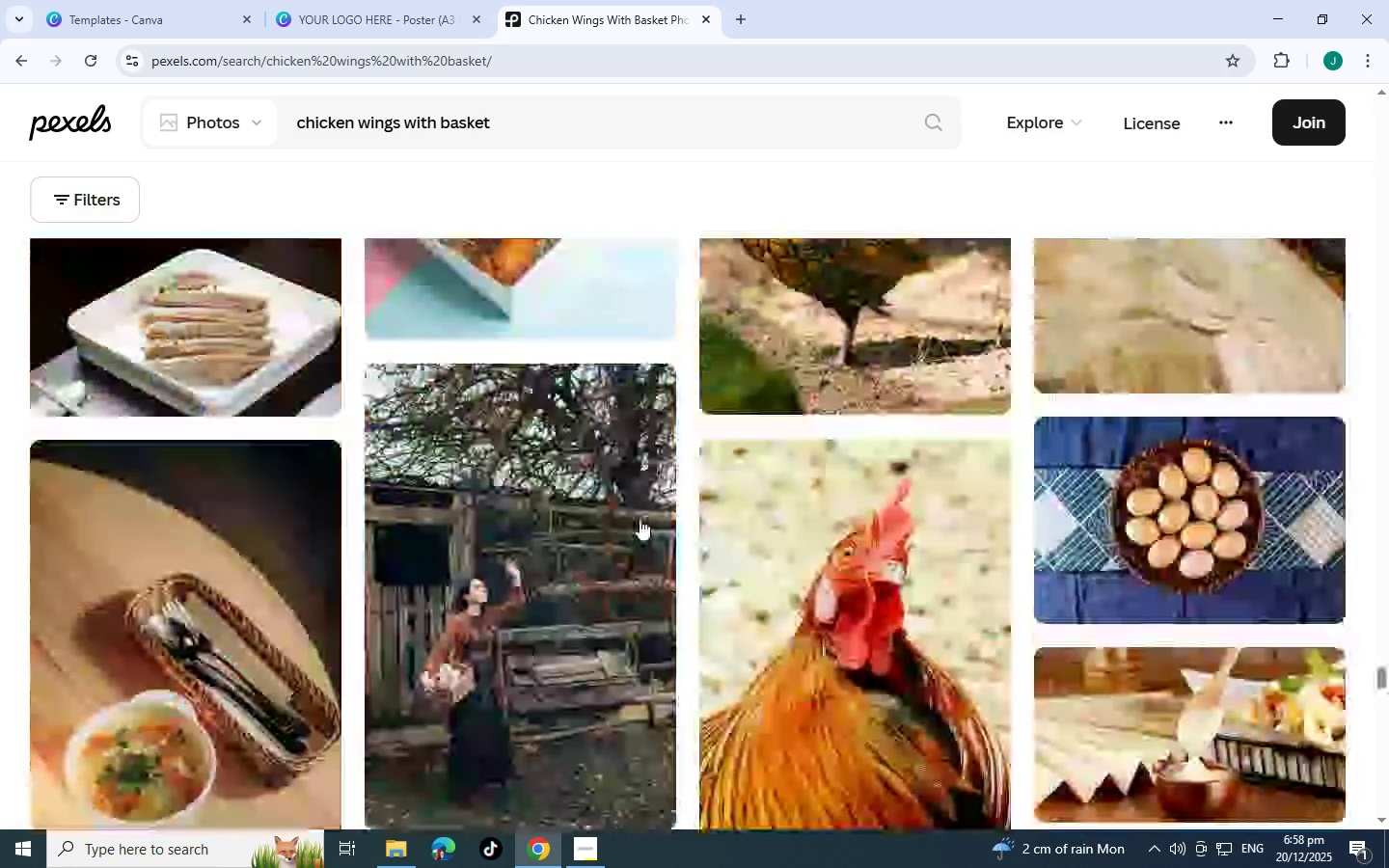 
scroll: coordinate [640, 516], scroll_direction: down, amount: 9.0
 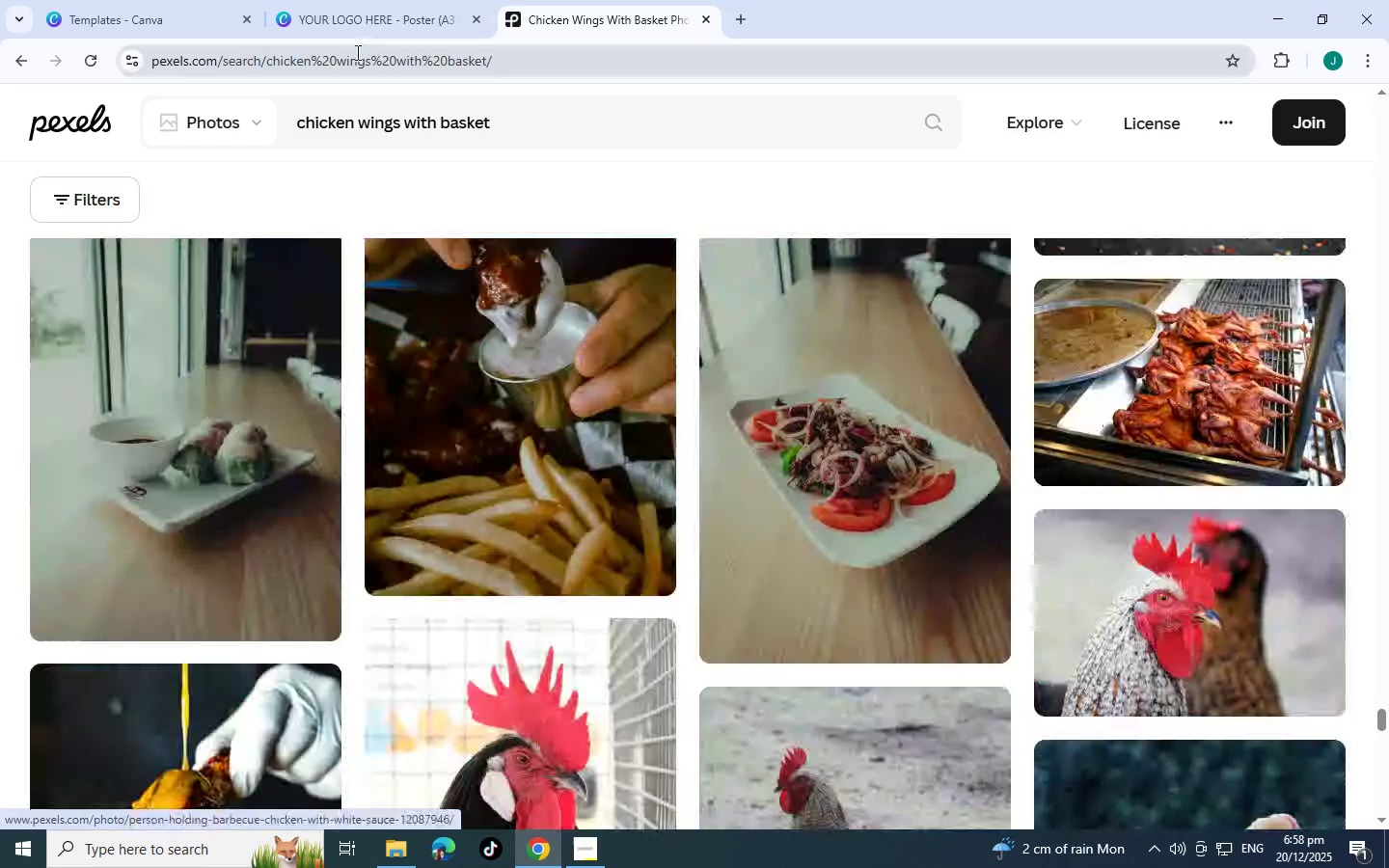 
left_click([358, 52])
 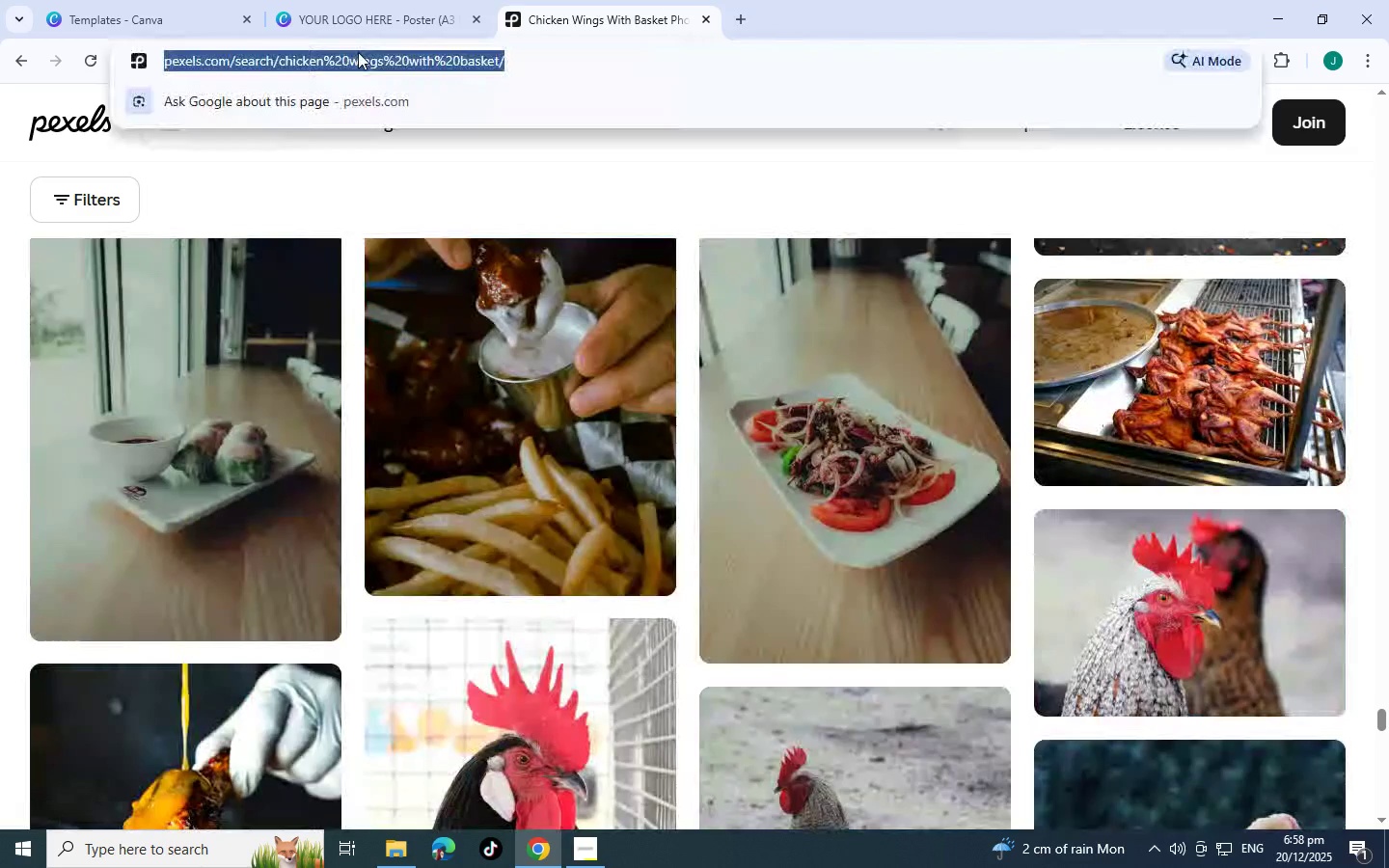 
type(google)
 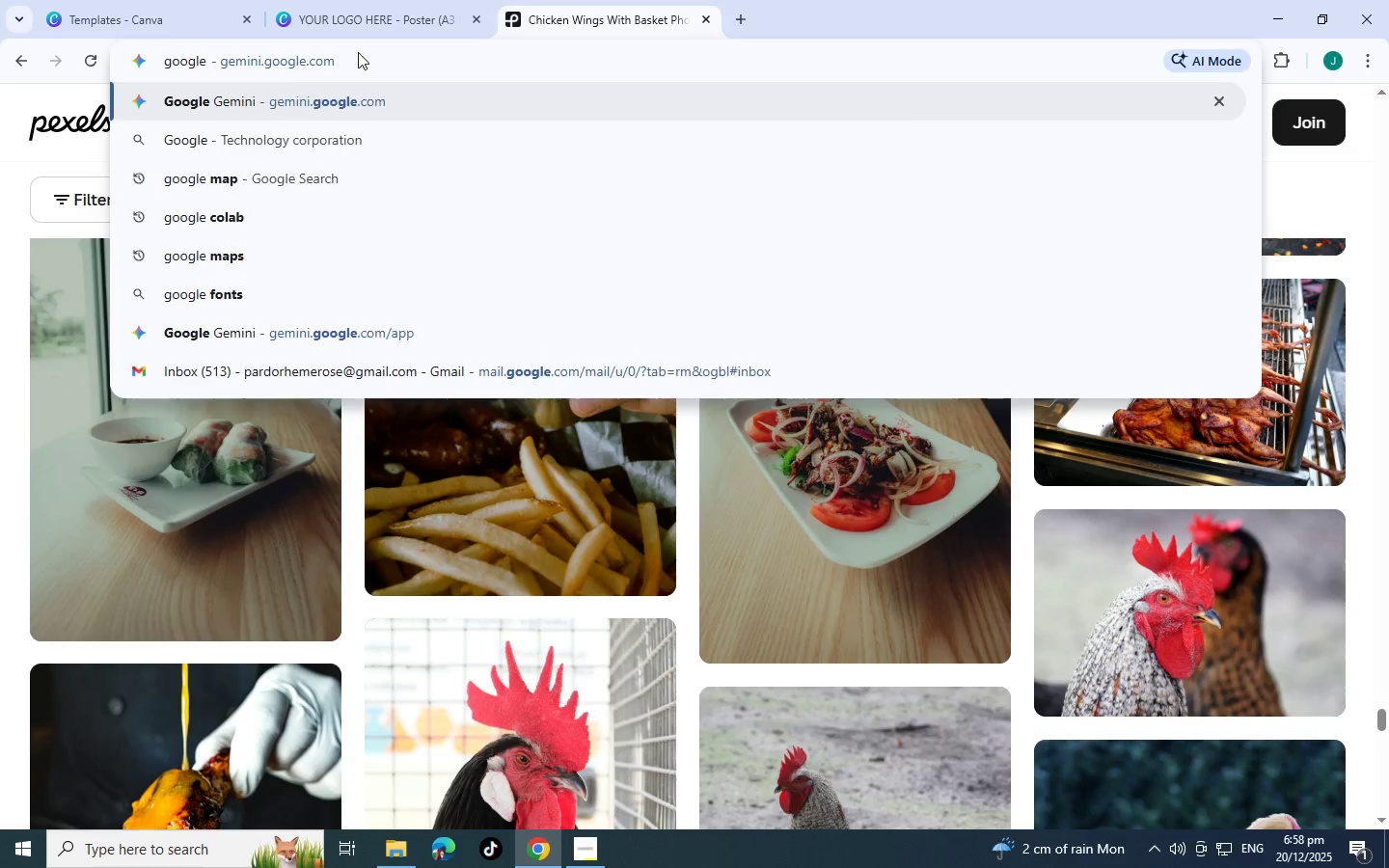 
key(Enter)
 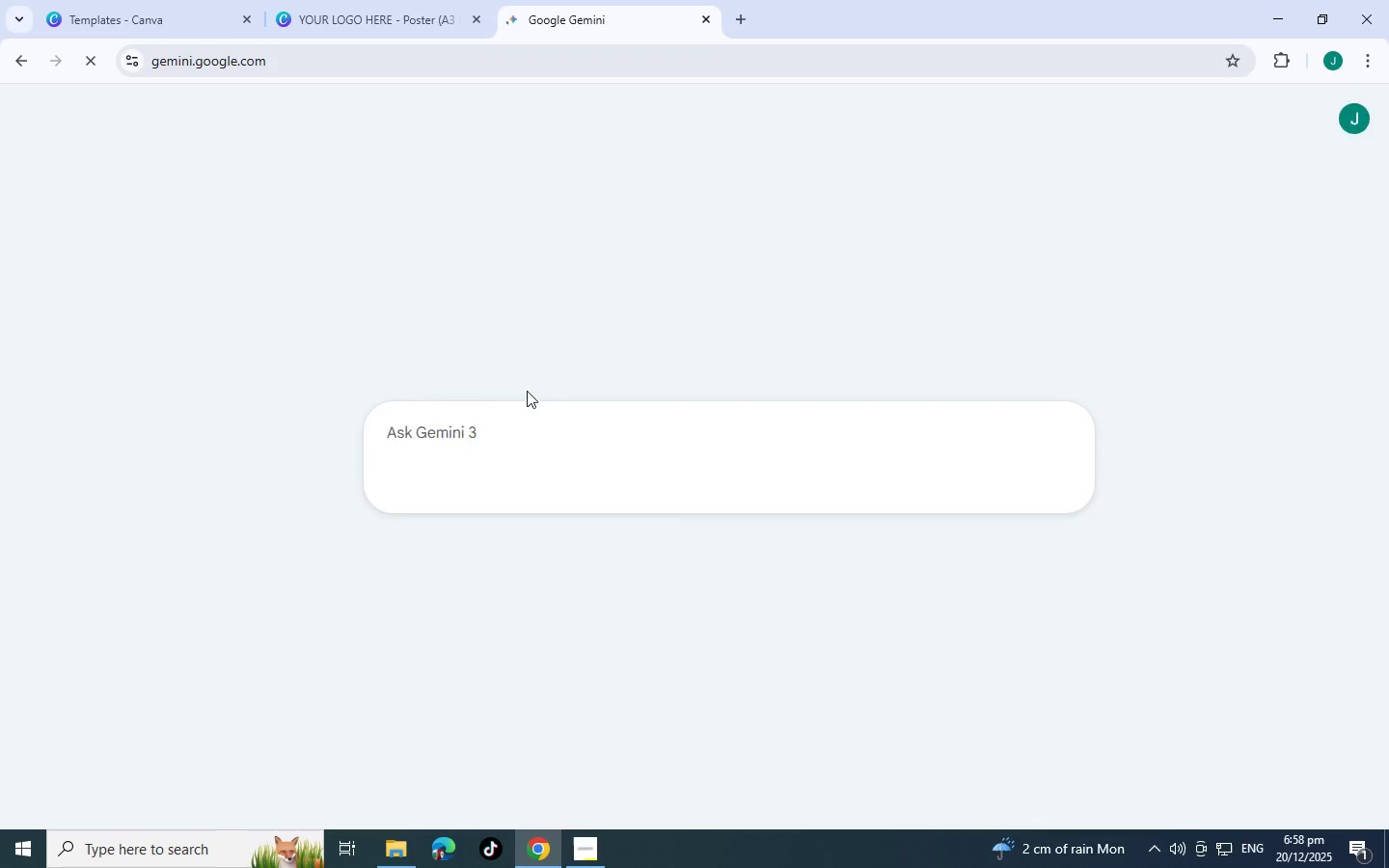 
left_click([535, 420])
 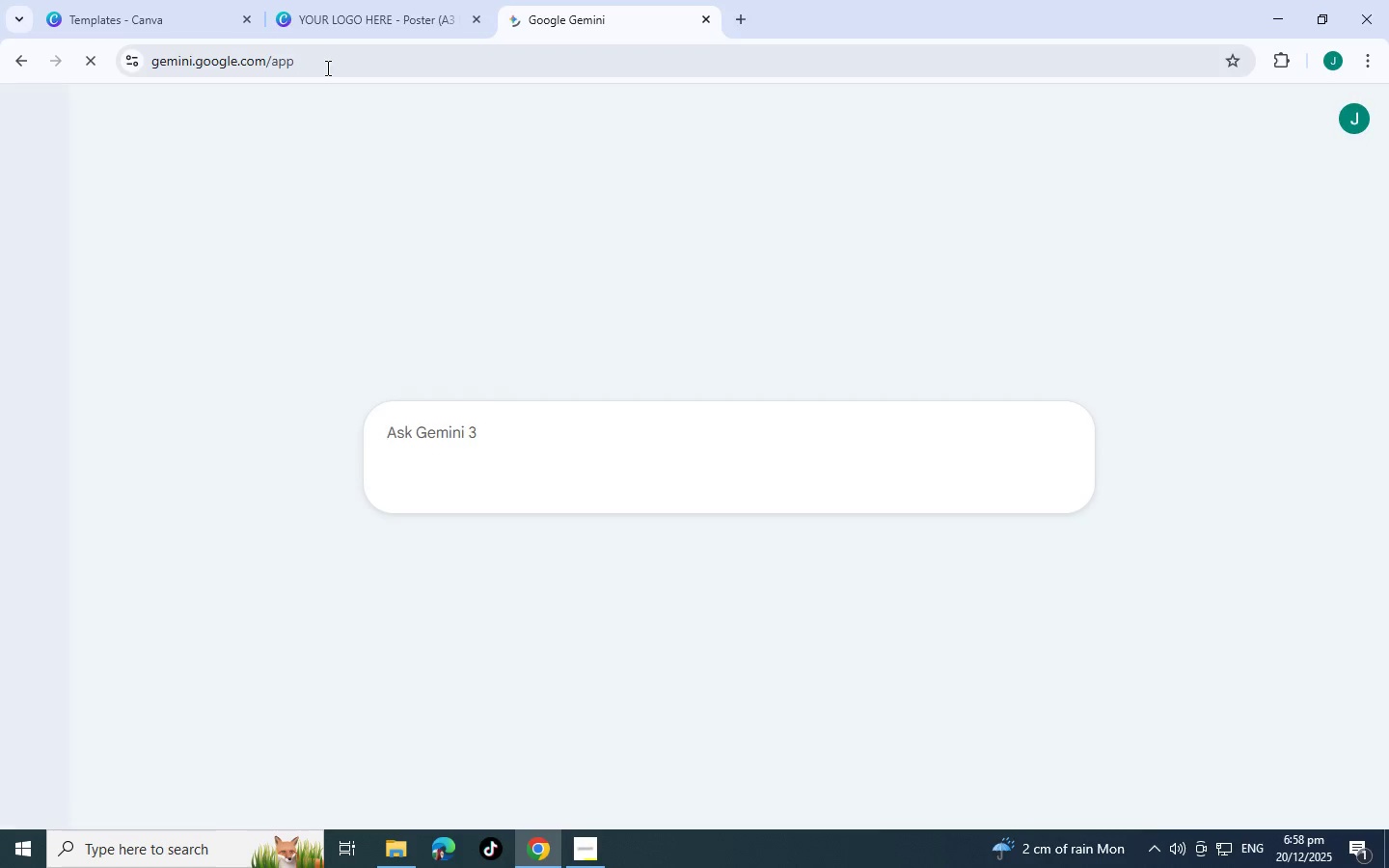 
left_click([322, 44])
 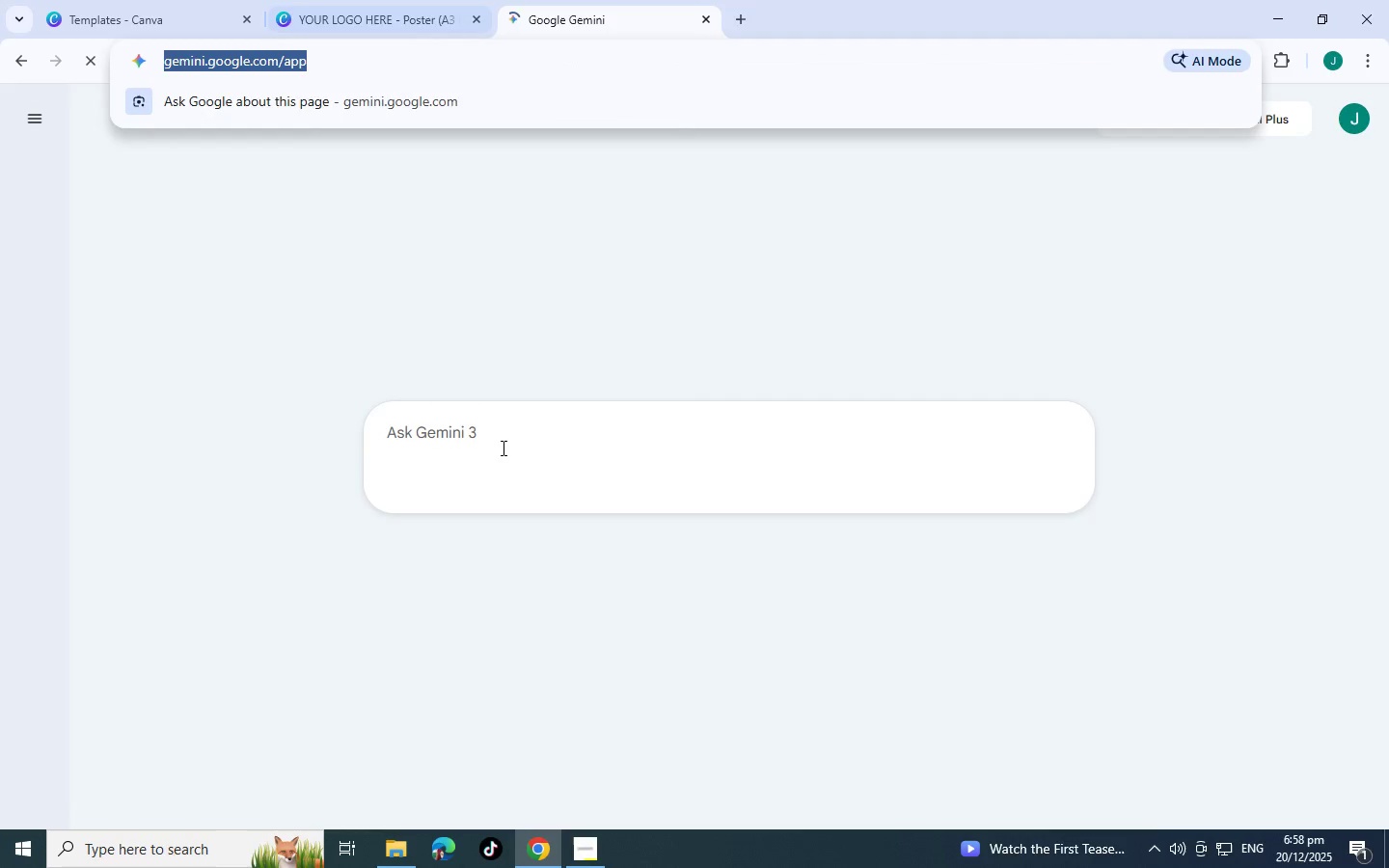 
left_click([504, 437])
 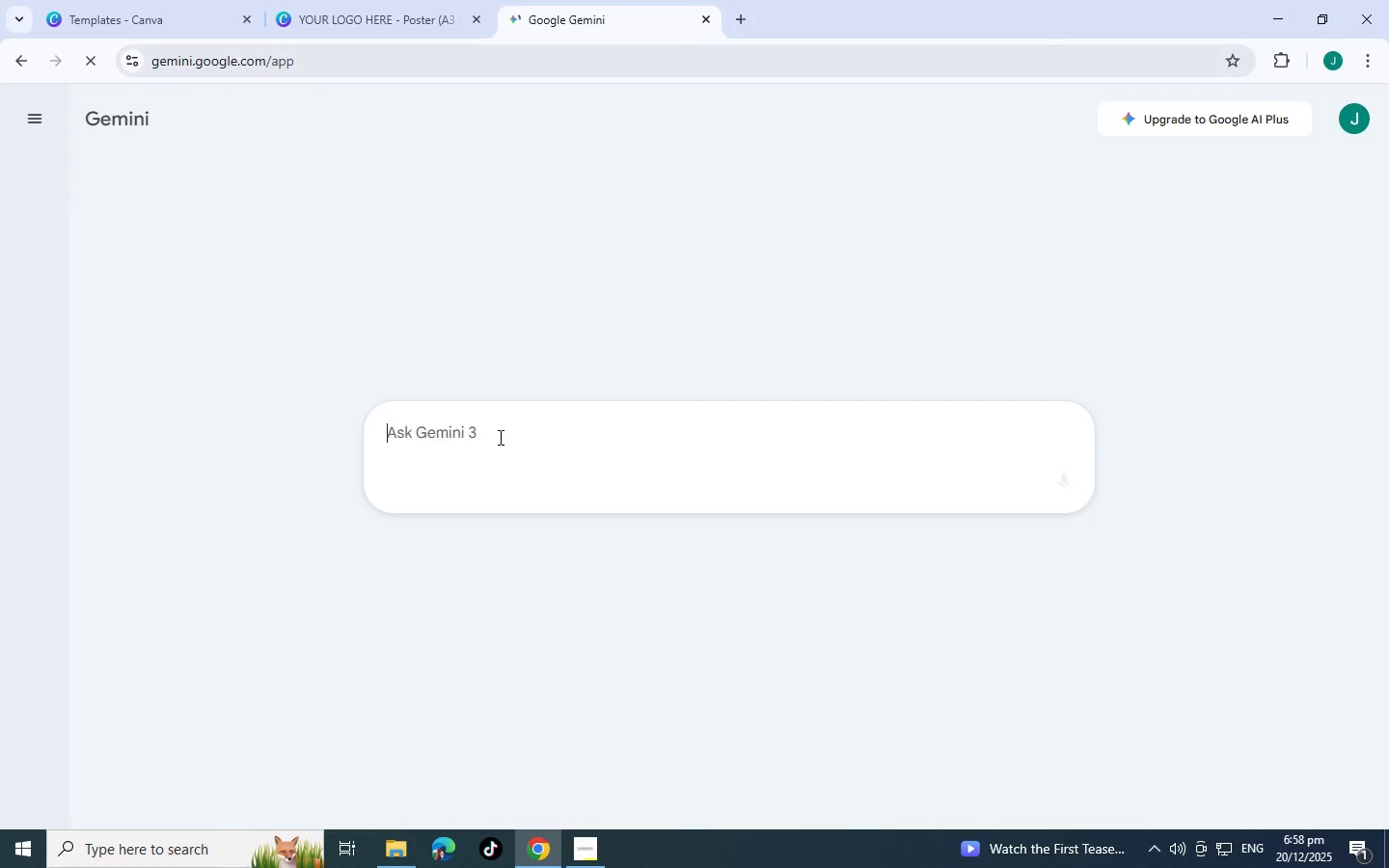 
type(chicken wings on black basket )
key(Backspace)
 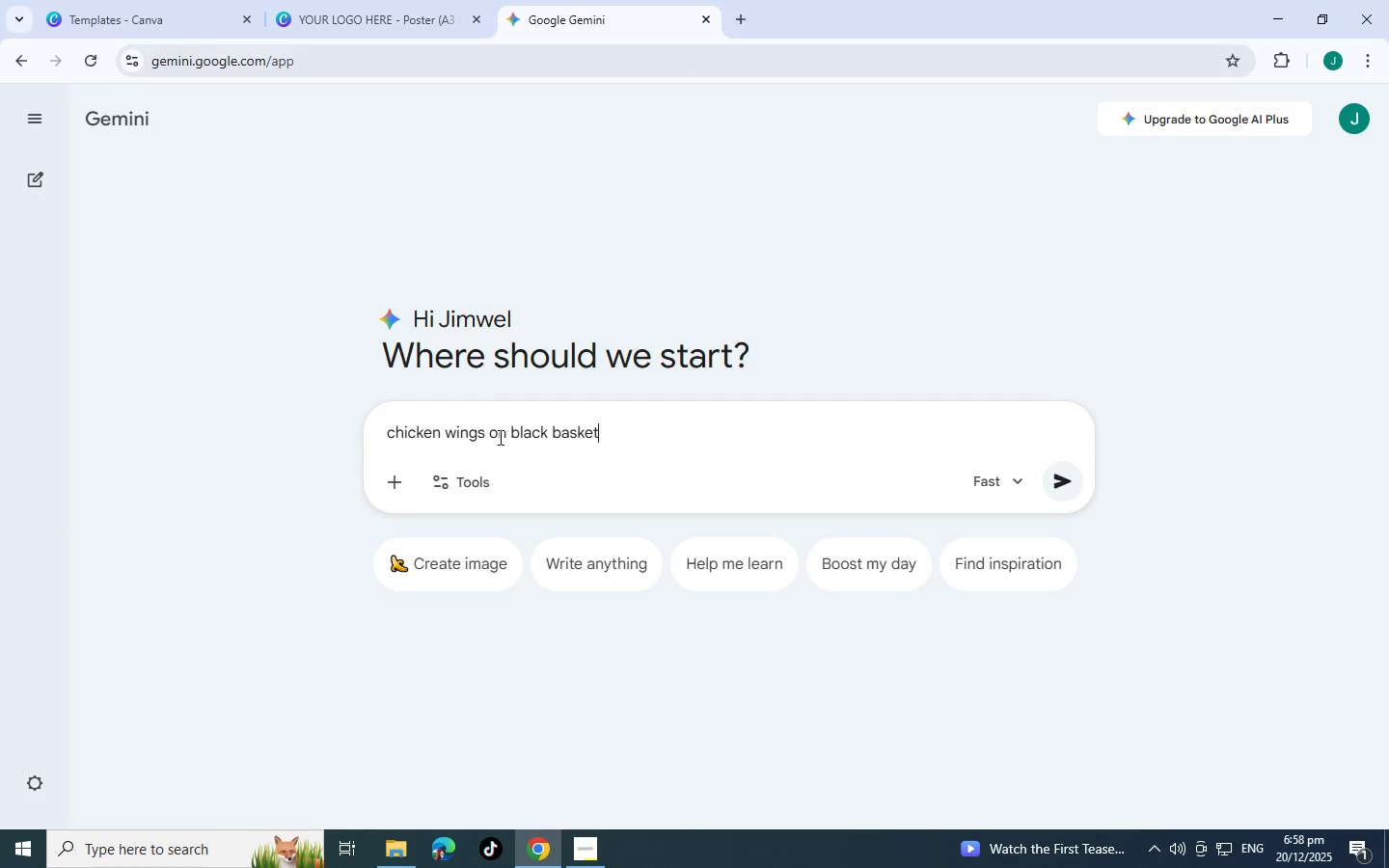 
key(Enter)
 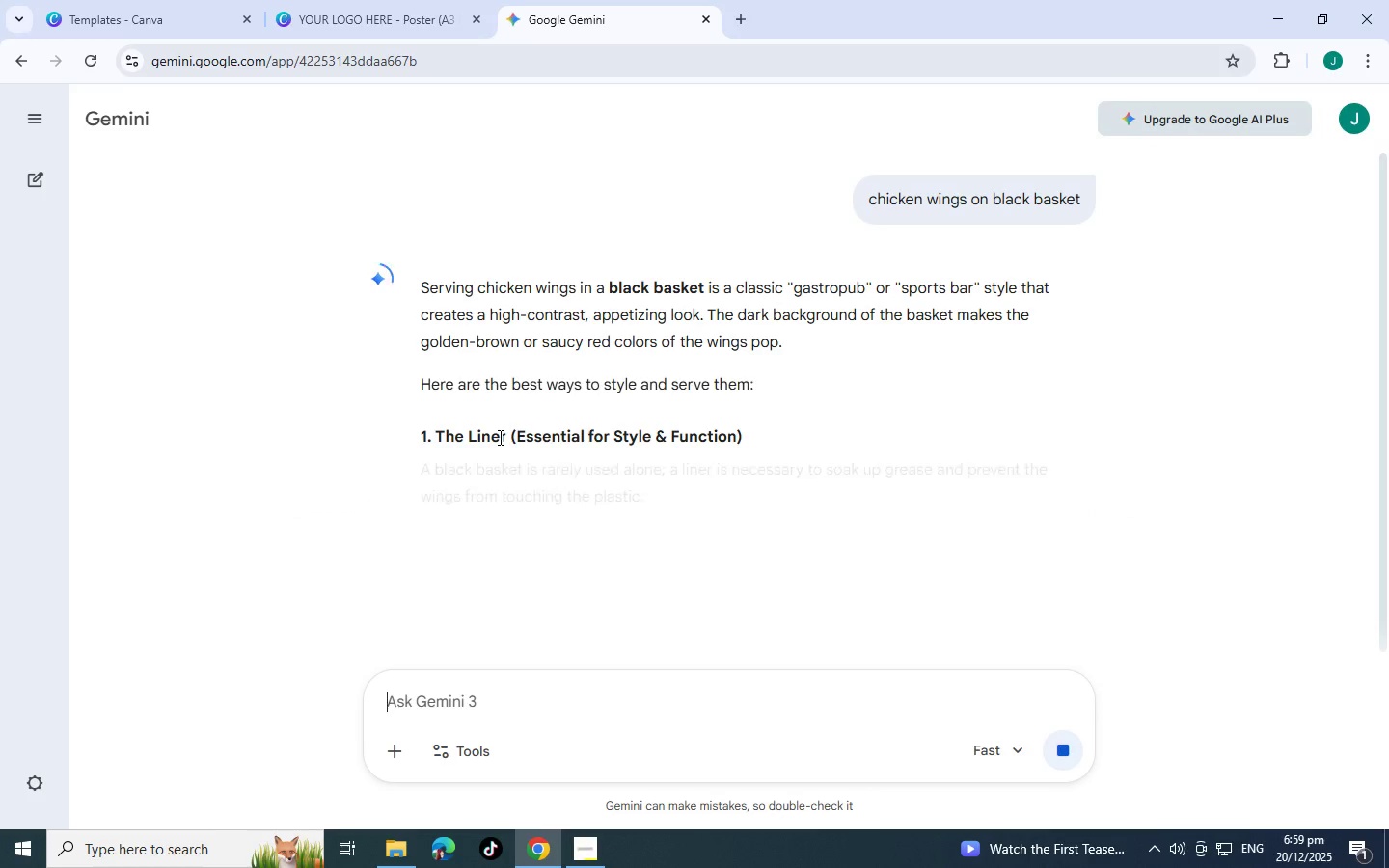 
wait(6.02)
 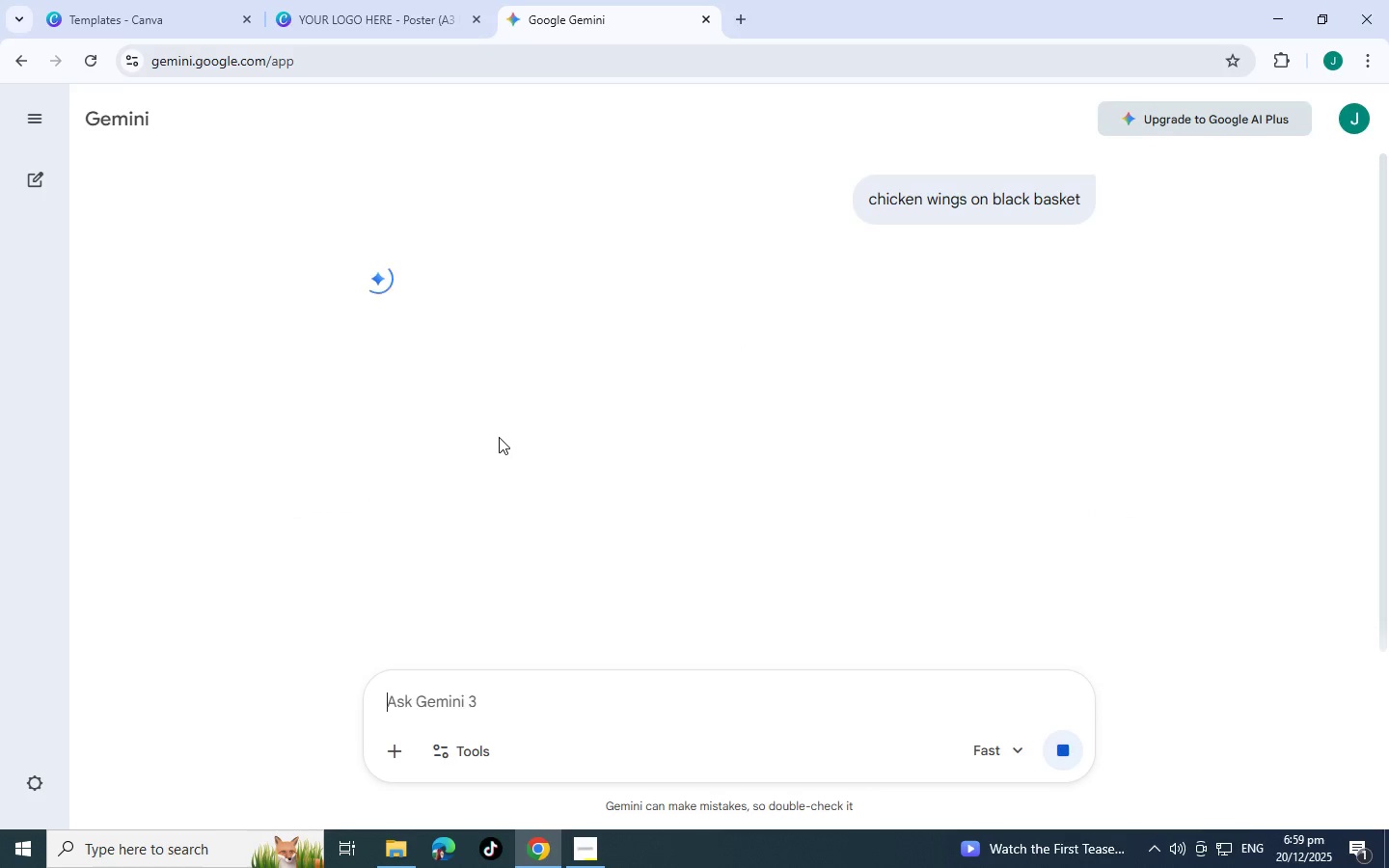 
scroll: coordinate [566, 635], scroll_direction: down, amount: 9.0
 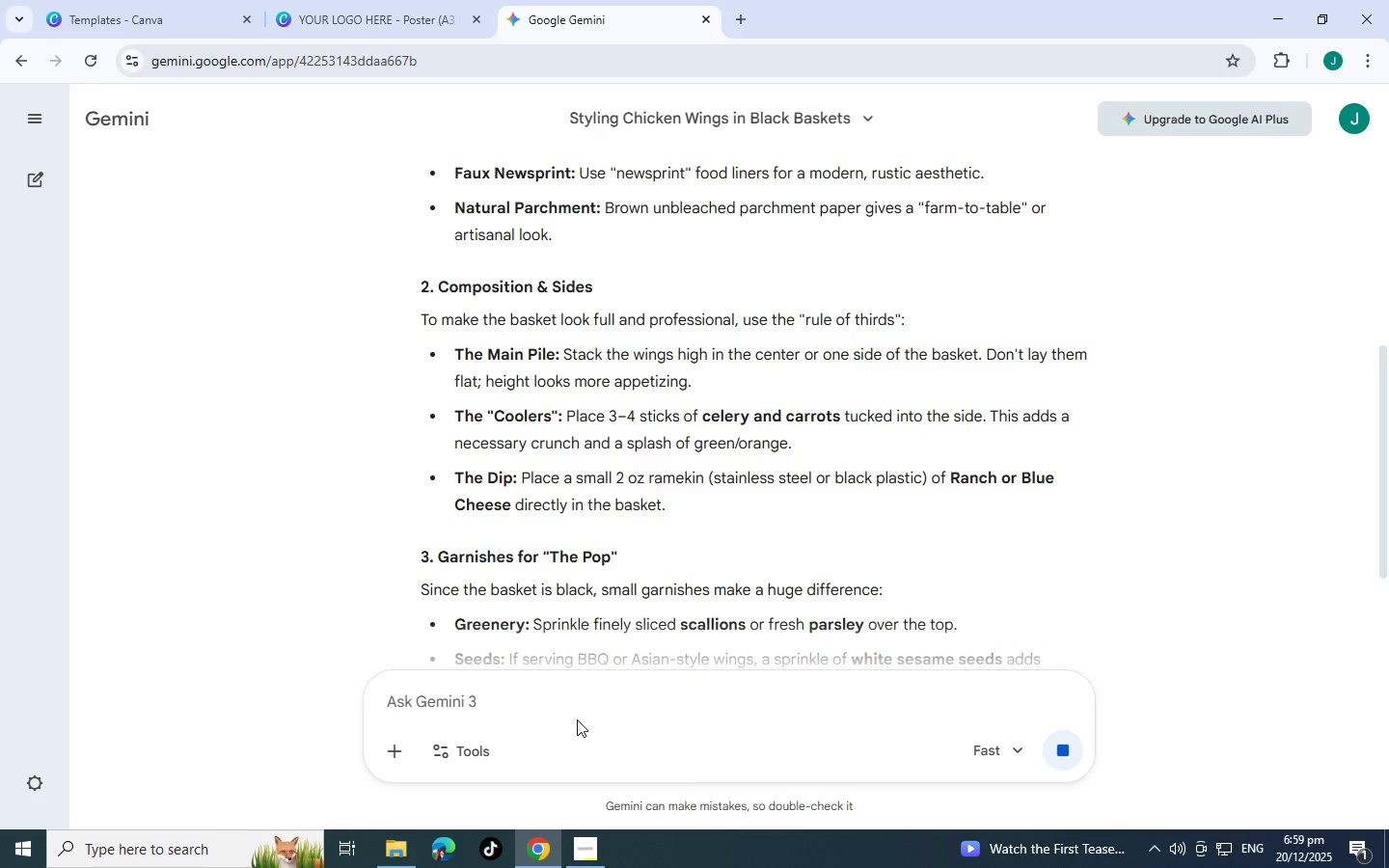 
type(image)
 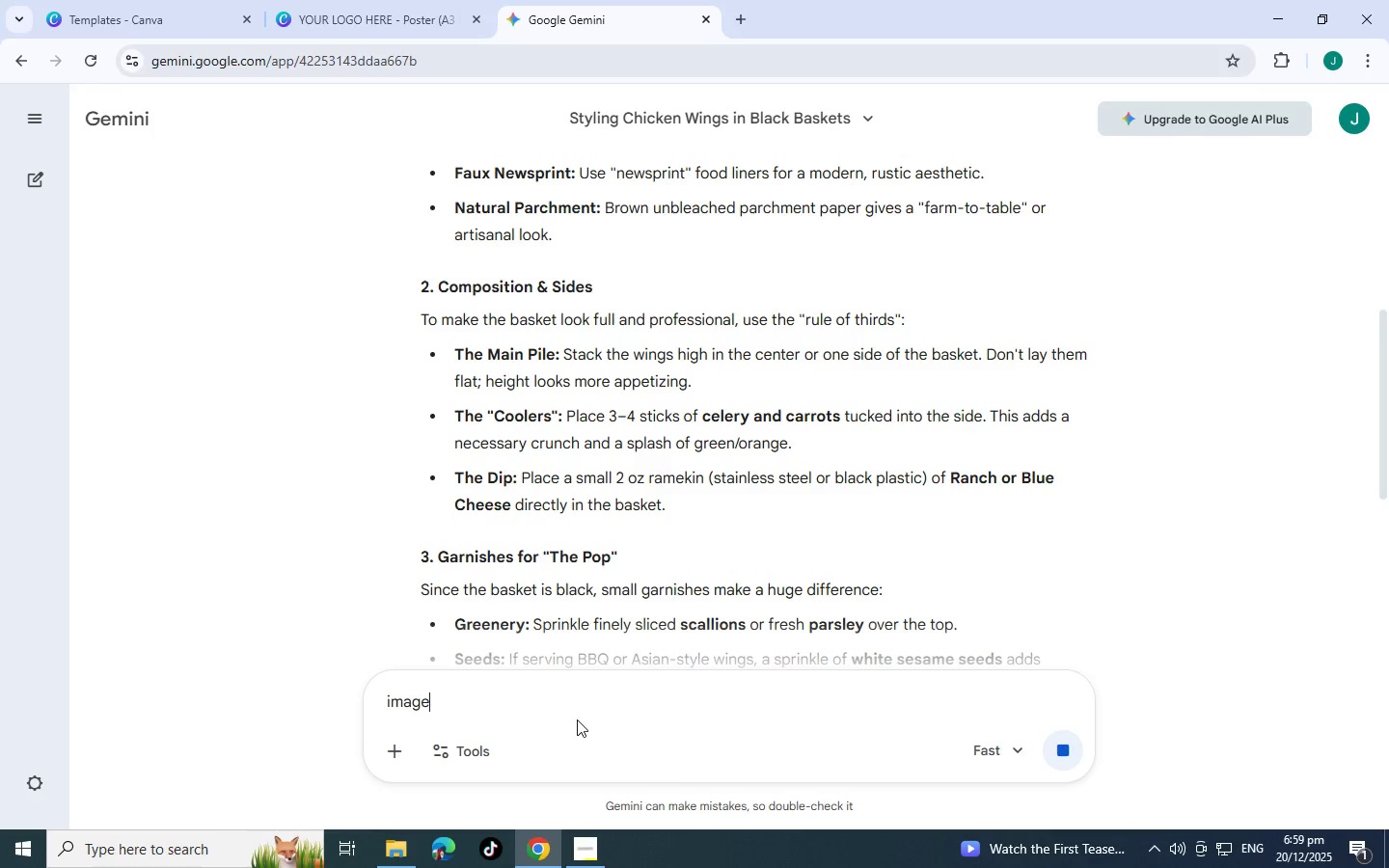 
key(Enter)
 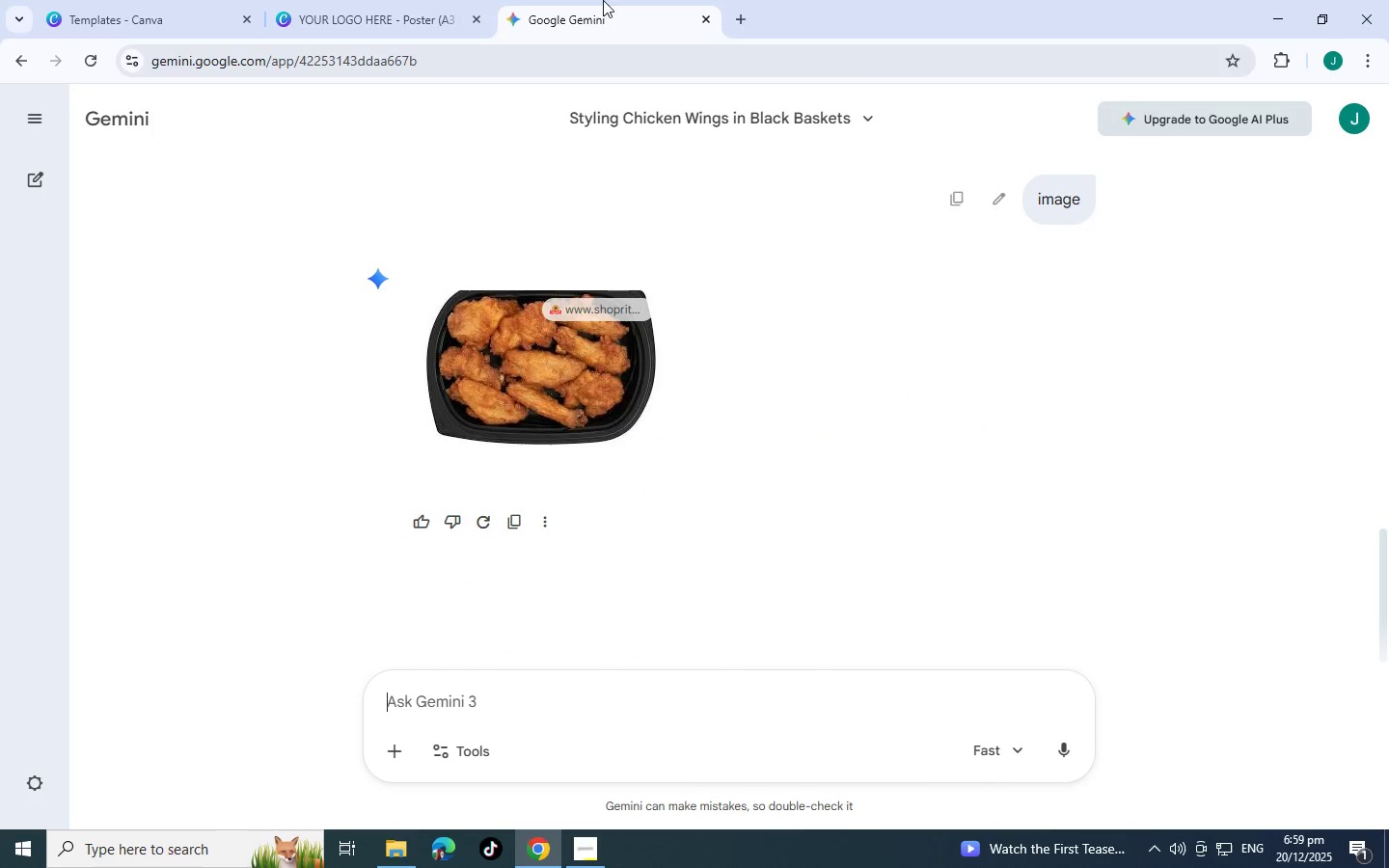 
wait(7.72)
 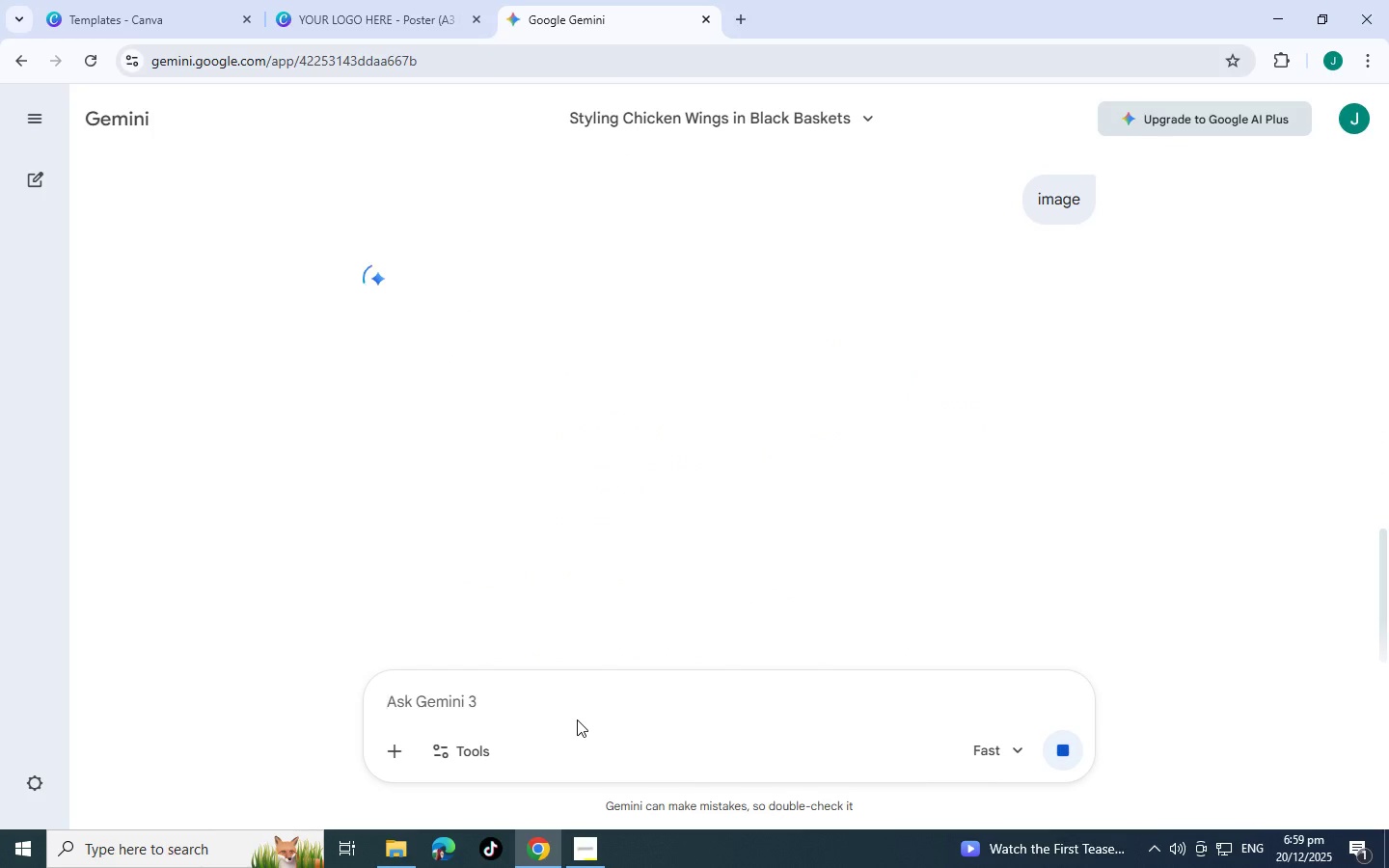 
scroll: coordinate [657, 157], scroll_direction: up, amount: 5.0
 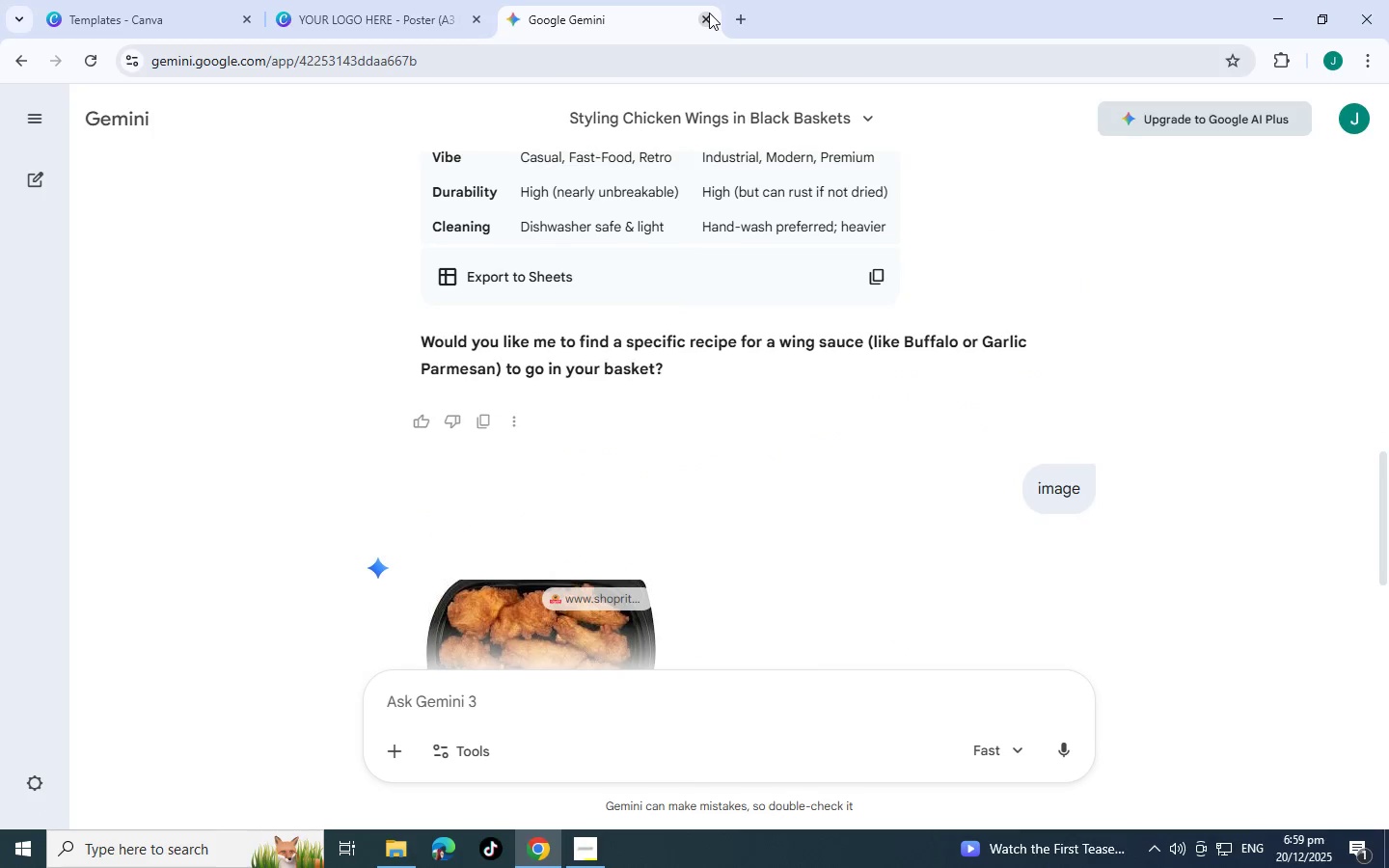 
left_click([709, 13])
 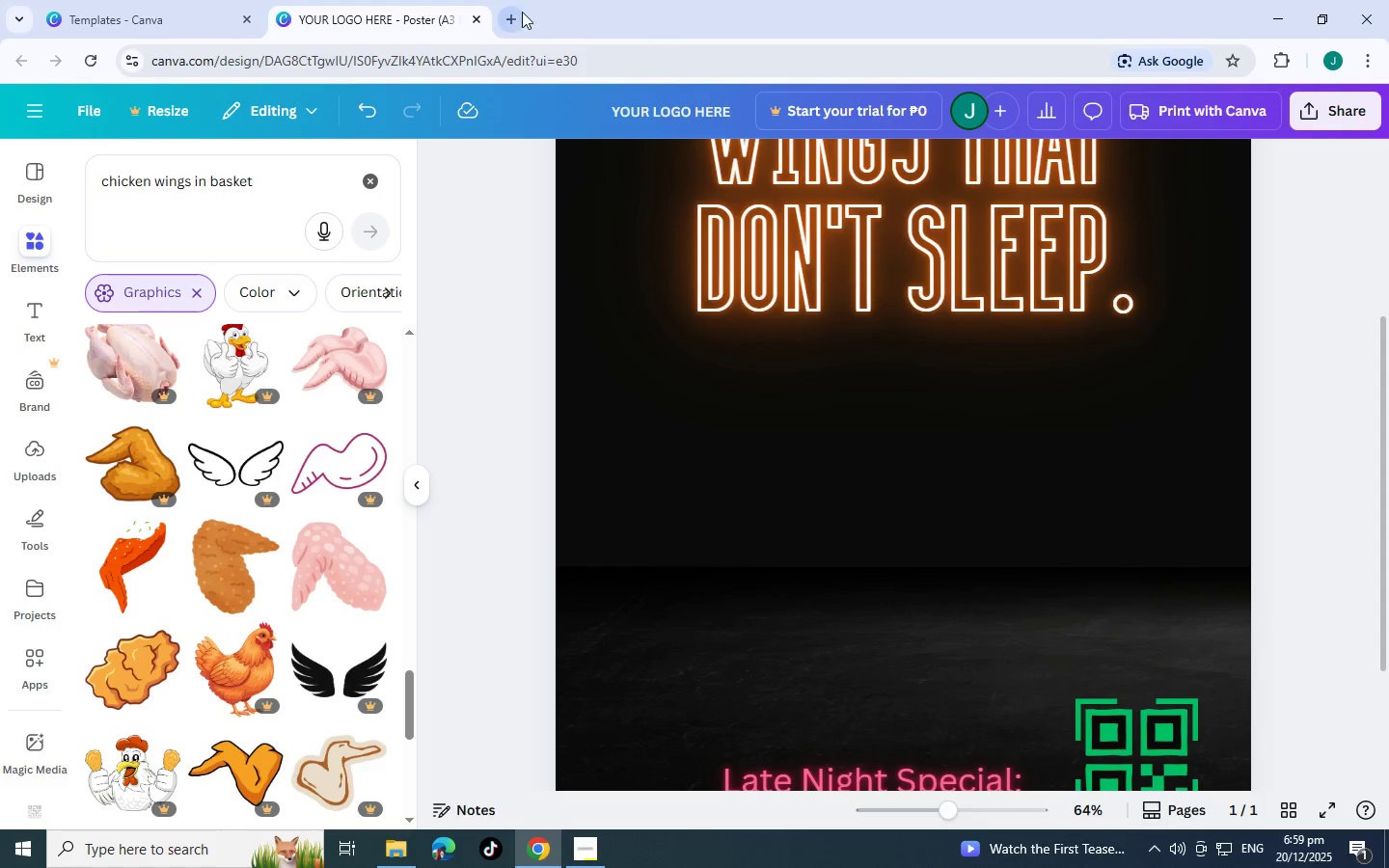 
left_click([522, 12])
 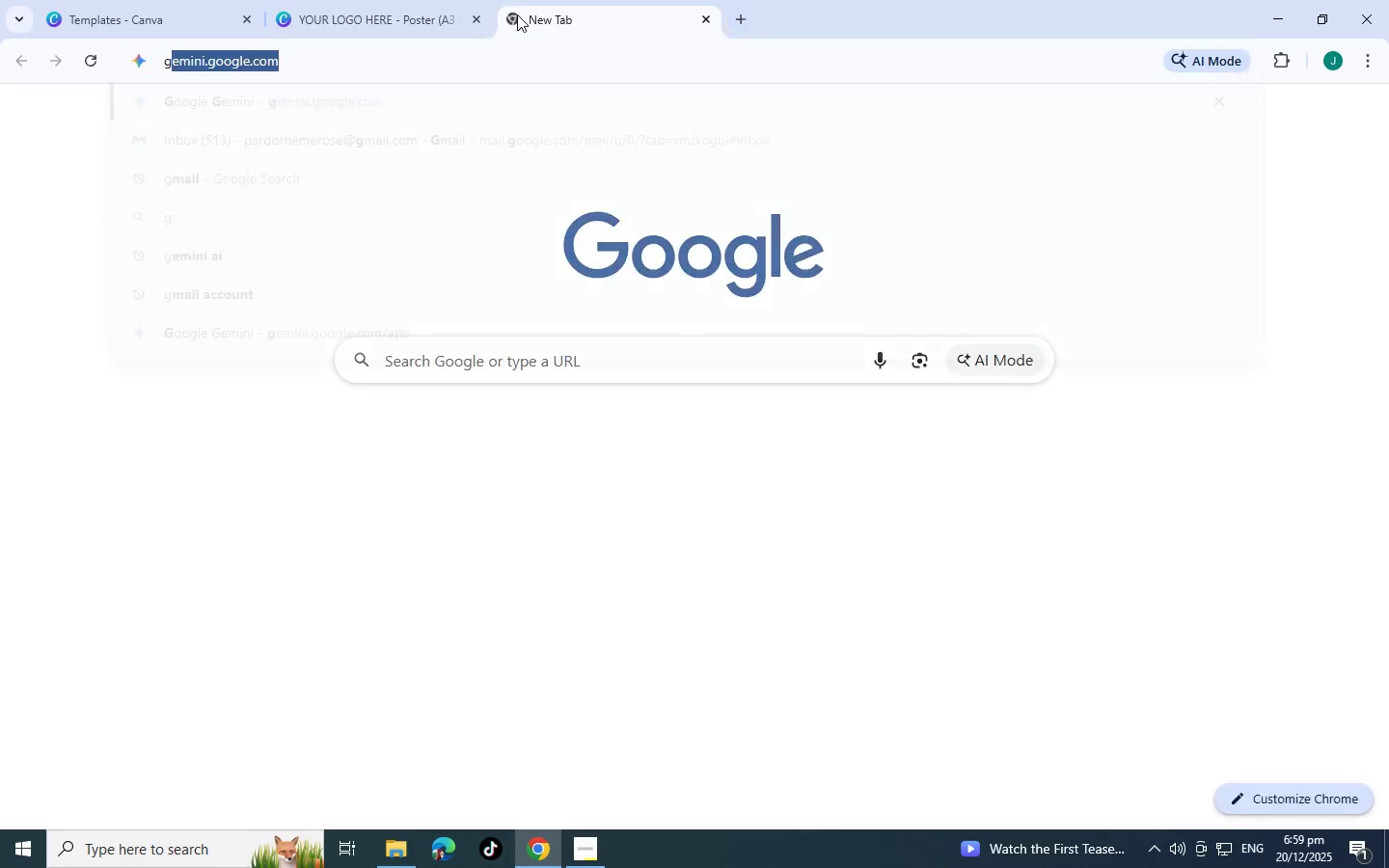 
type(google)
 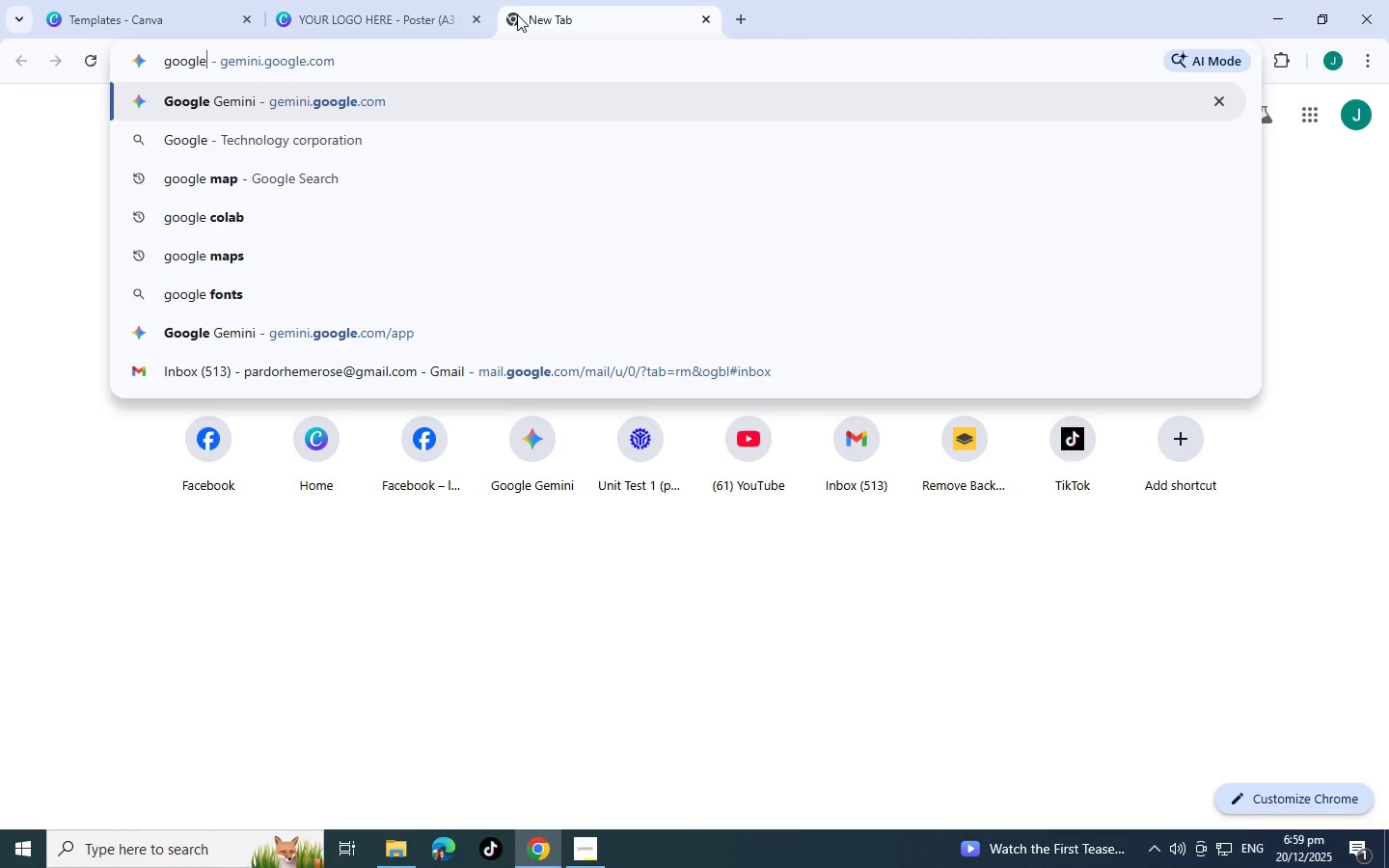 
key(ArrowDown)
 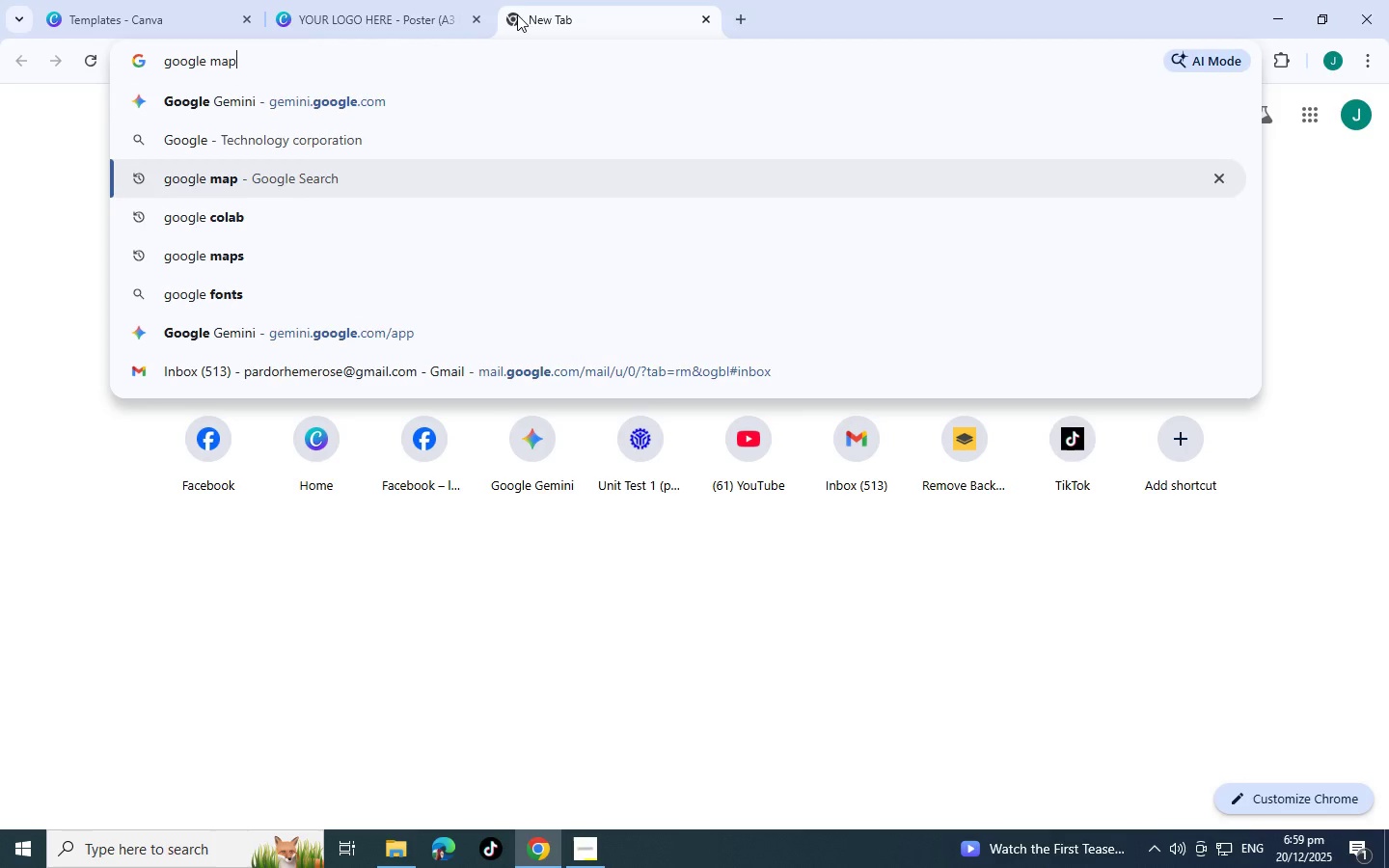 
key(ArrowDown)
 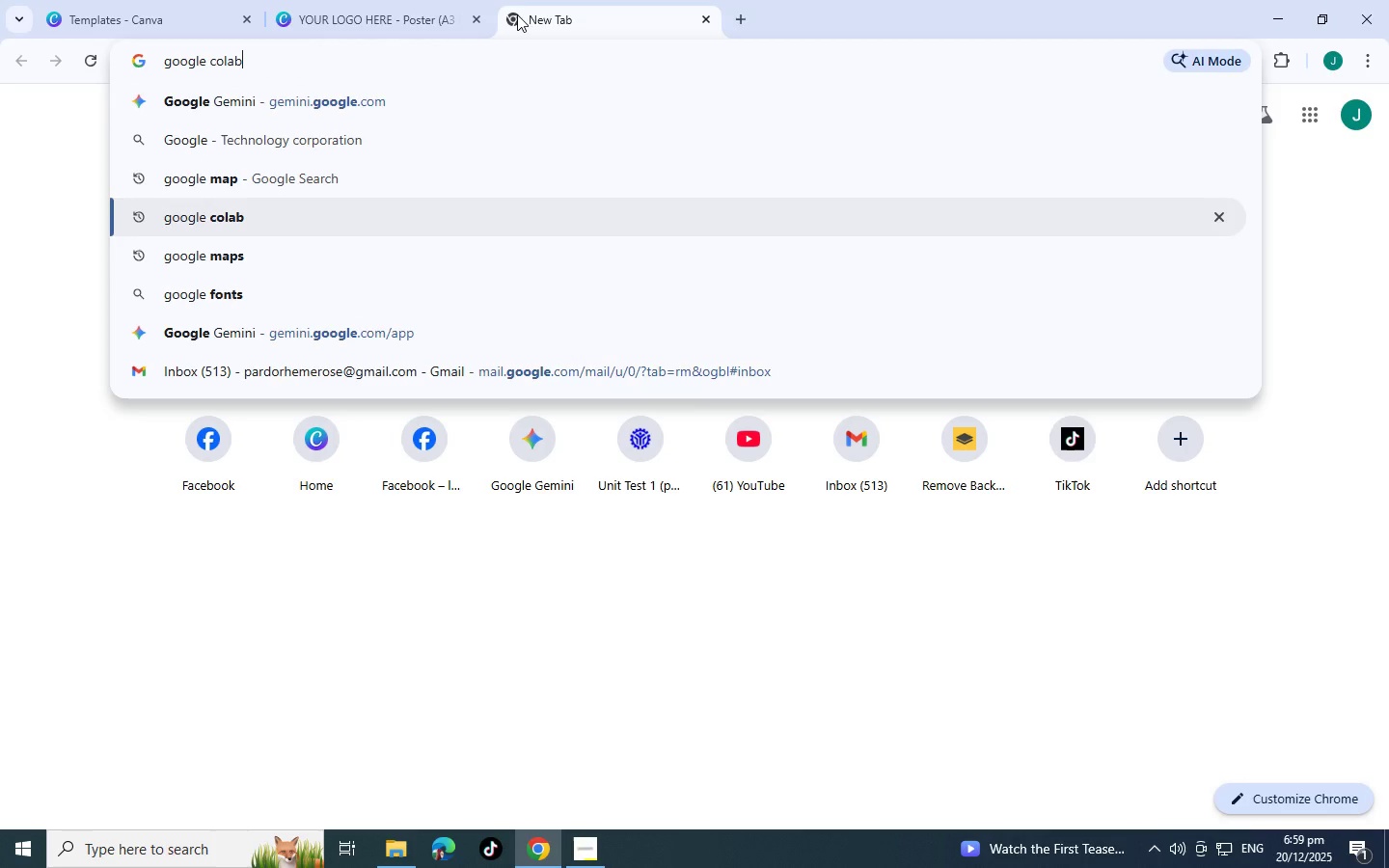 
key(ArrowDown)
 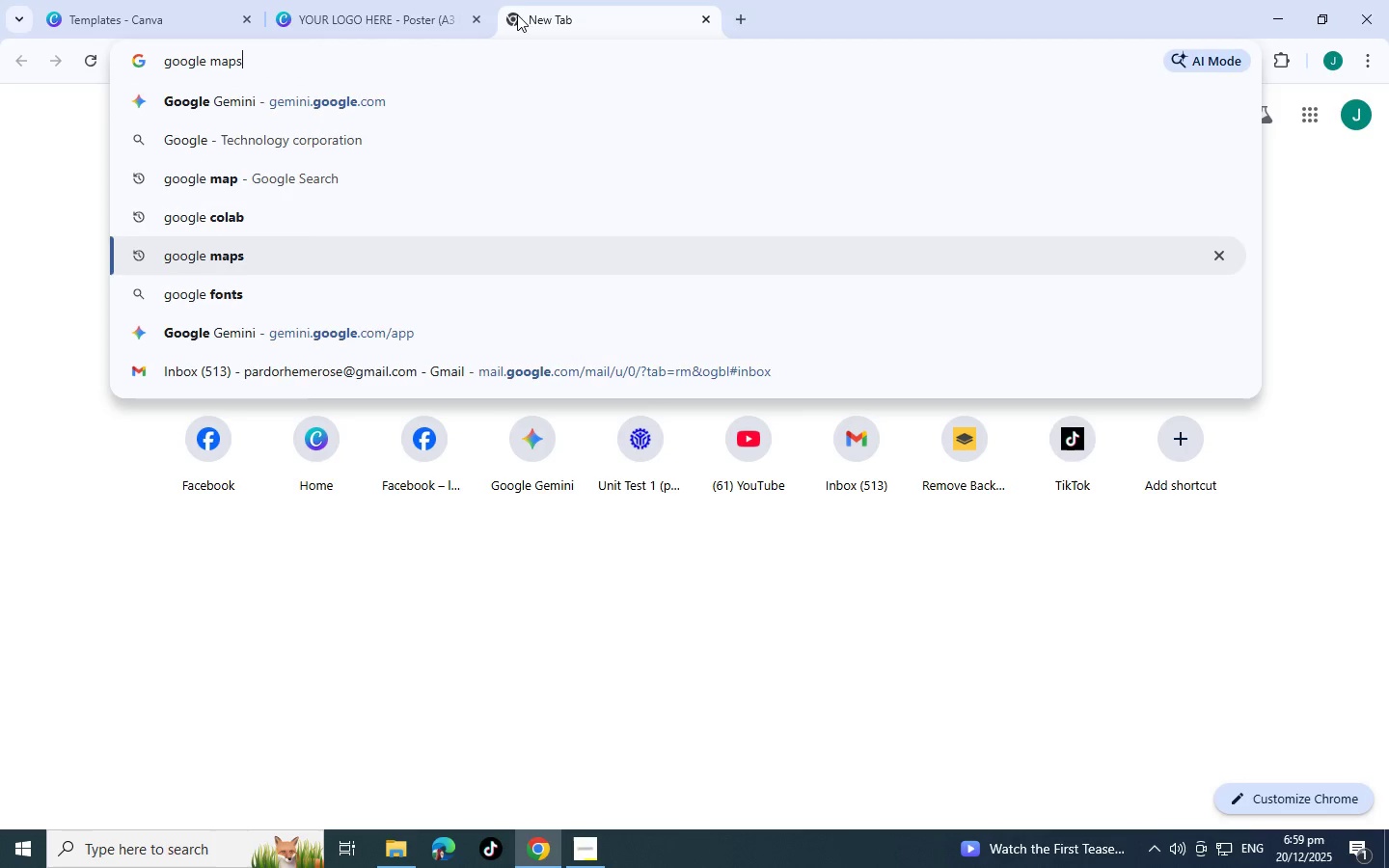 
key(ArrowDown)
 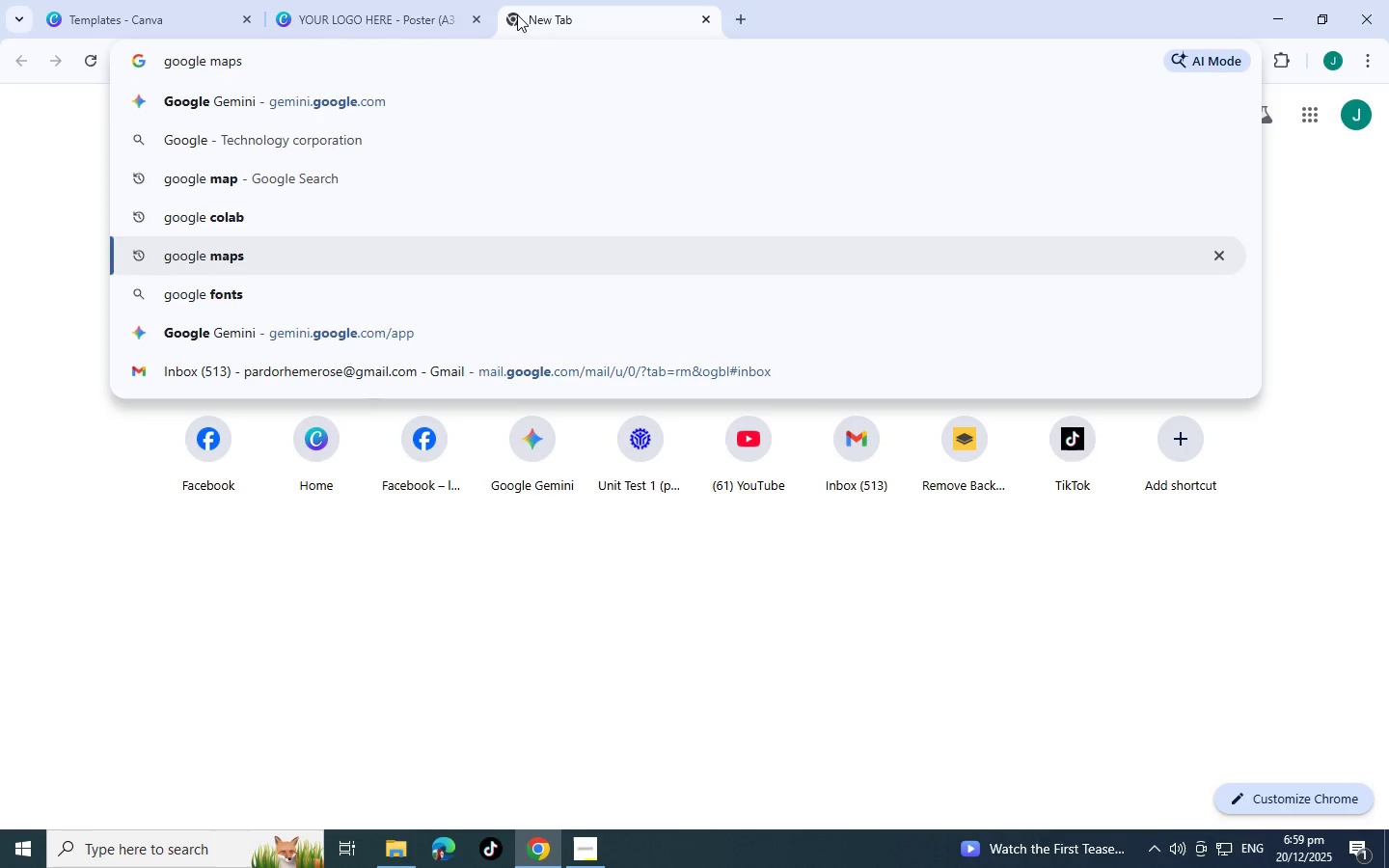 
key(ArrowDown)
 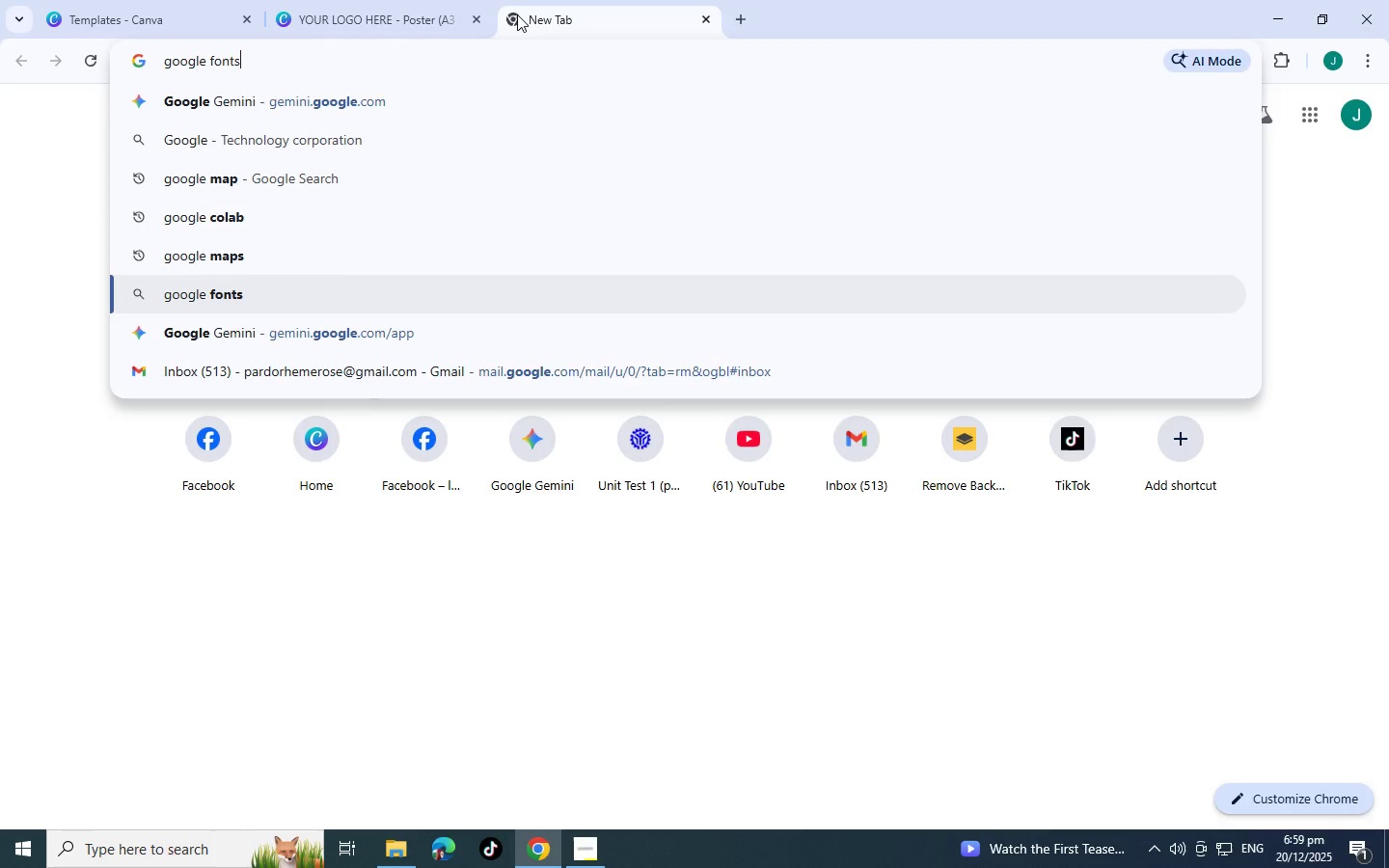 
key(Backspace)
key(Backspace)
key(Backspace)
key(Backspace)
key(Backspace)
key(Backspace)
type(.com)
 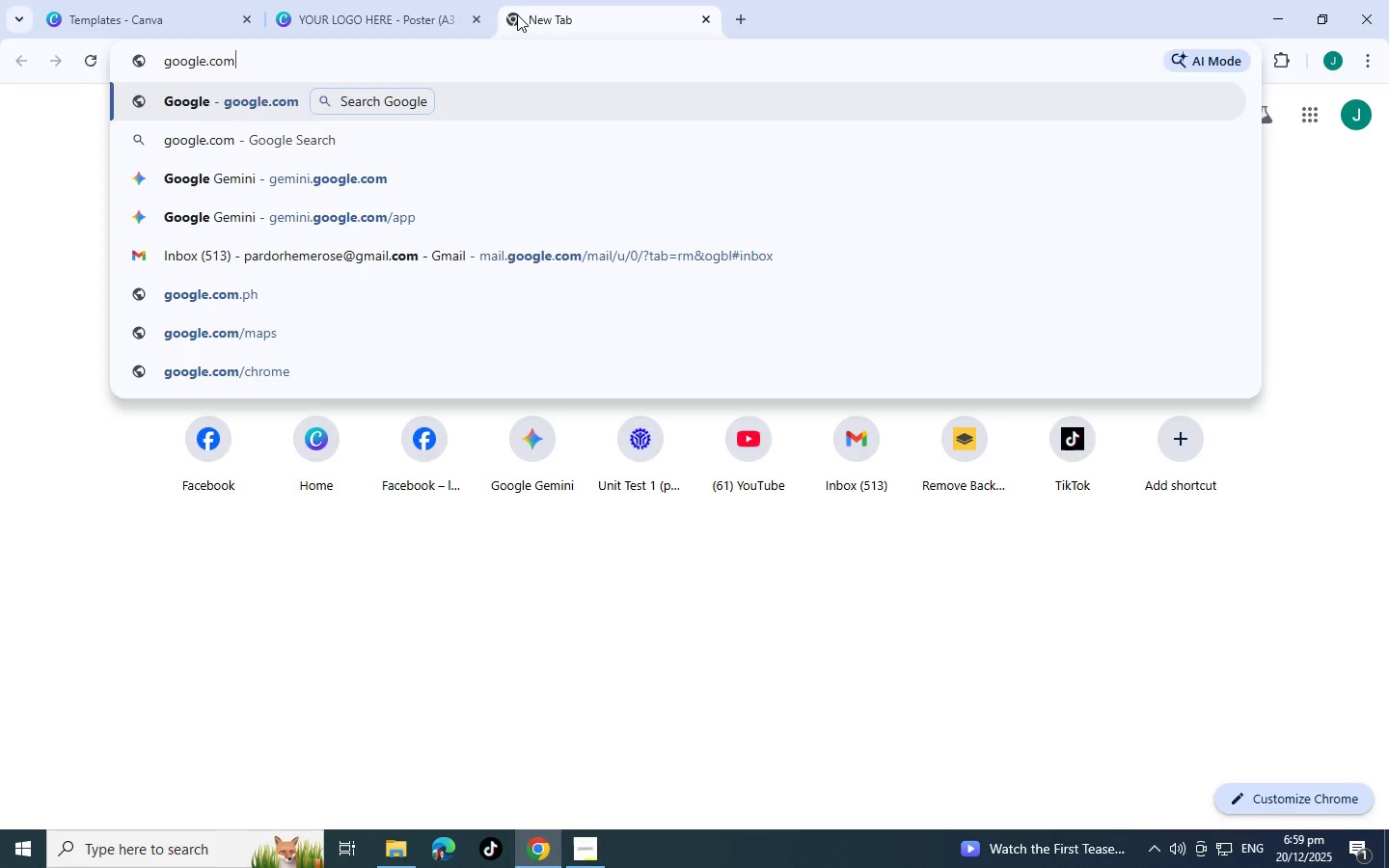 
key(Enter)
 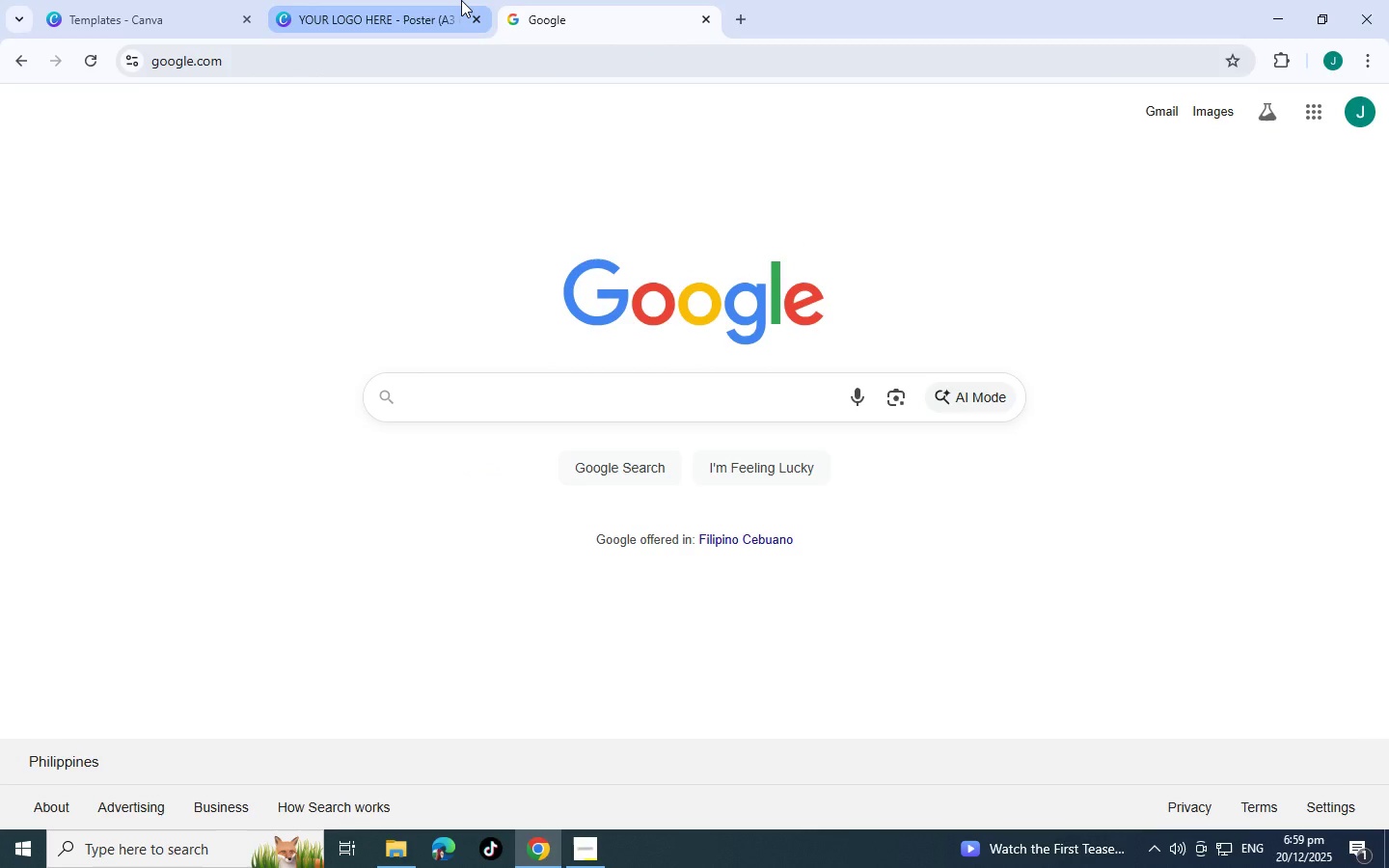 
type(chicken wings with vb)
key(Backspace)
key(Backspace)
type(basket)
 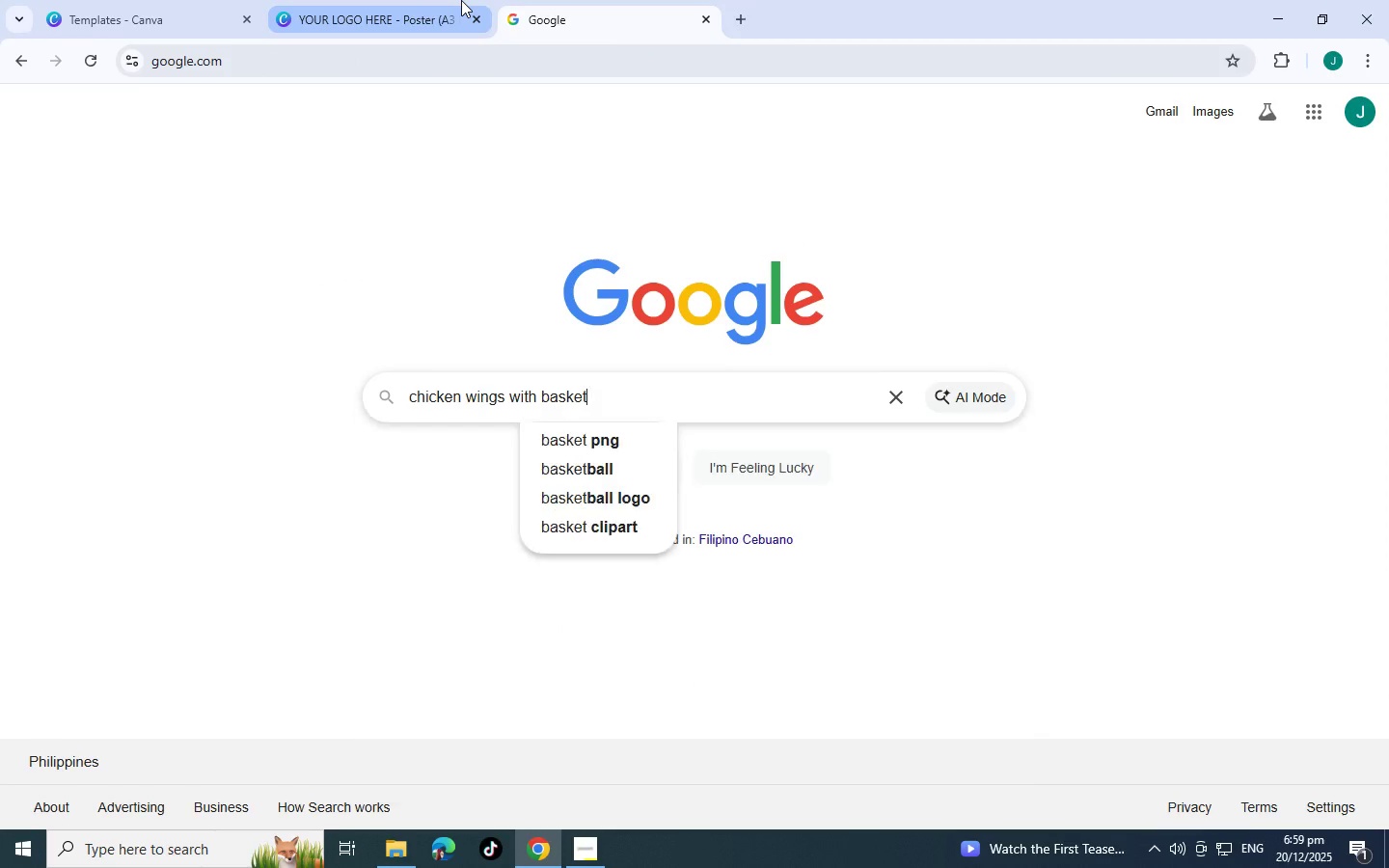 
key(Enter)
 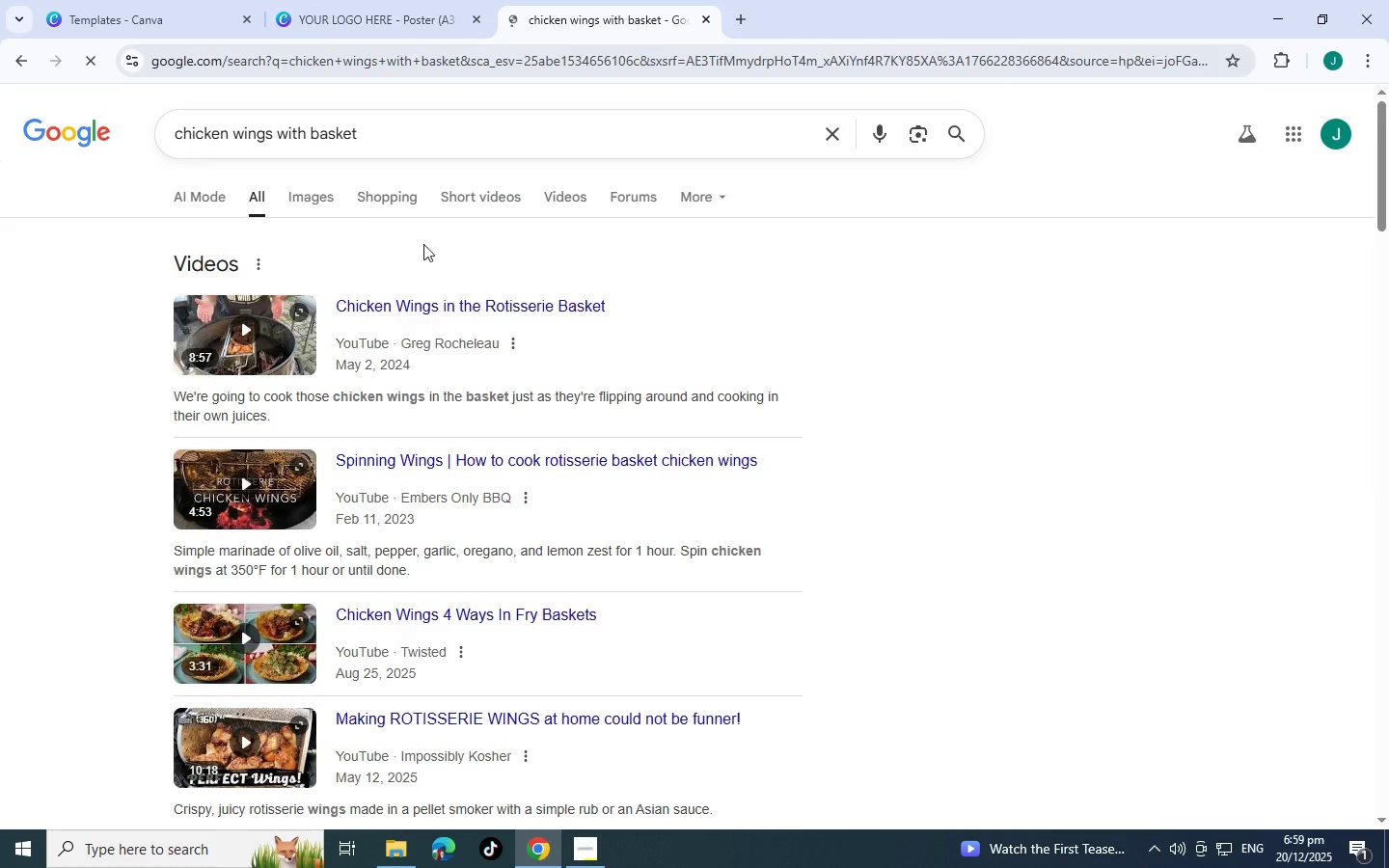 
left_click([306, 194])
 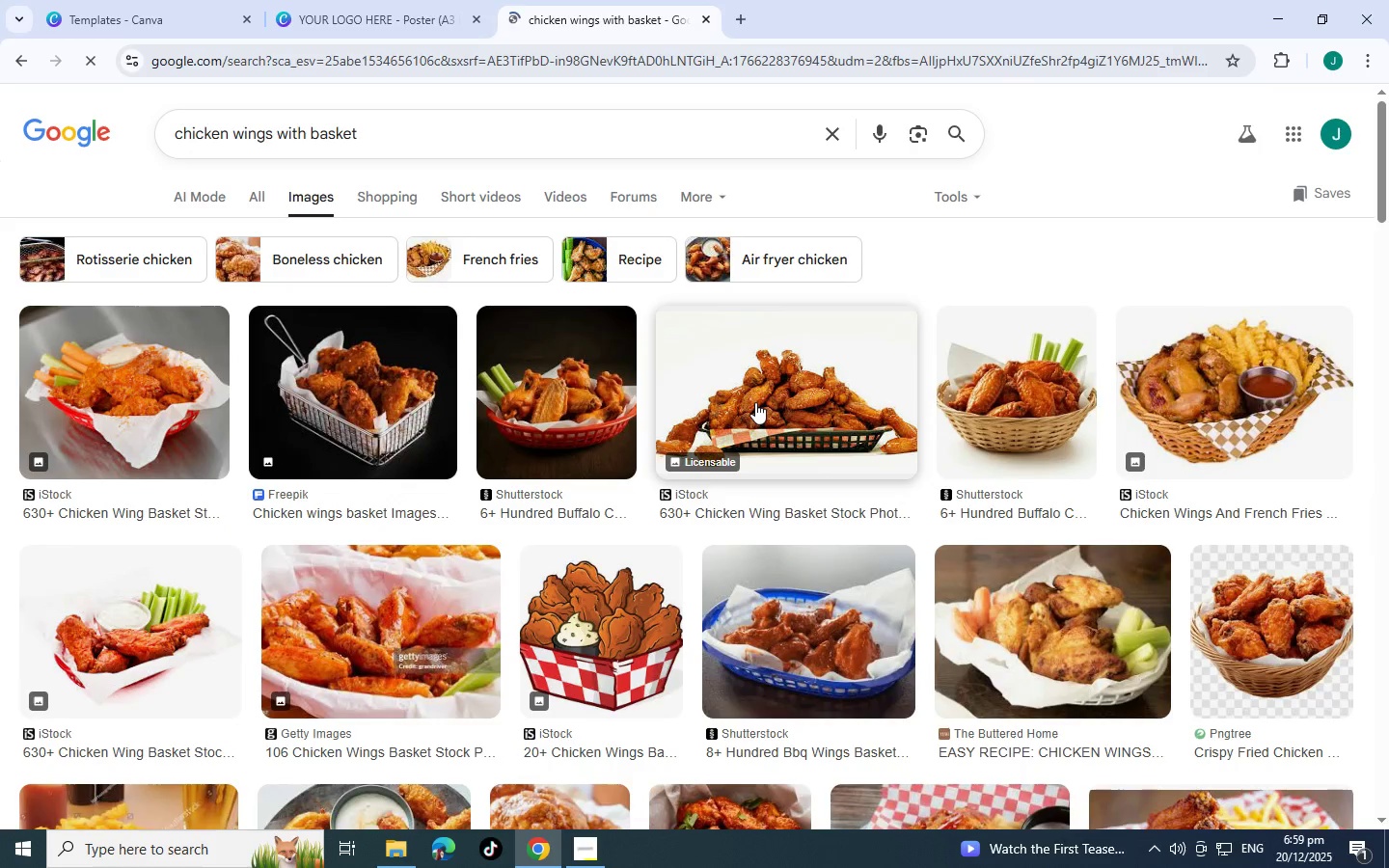 
scroll: coordinate [692, 437], scroll_direction: down, amount: 14.0
 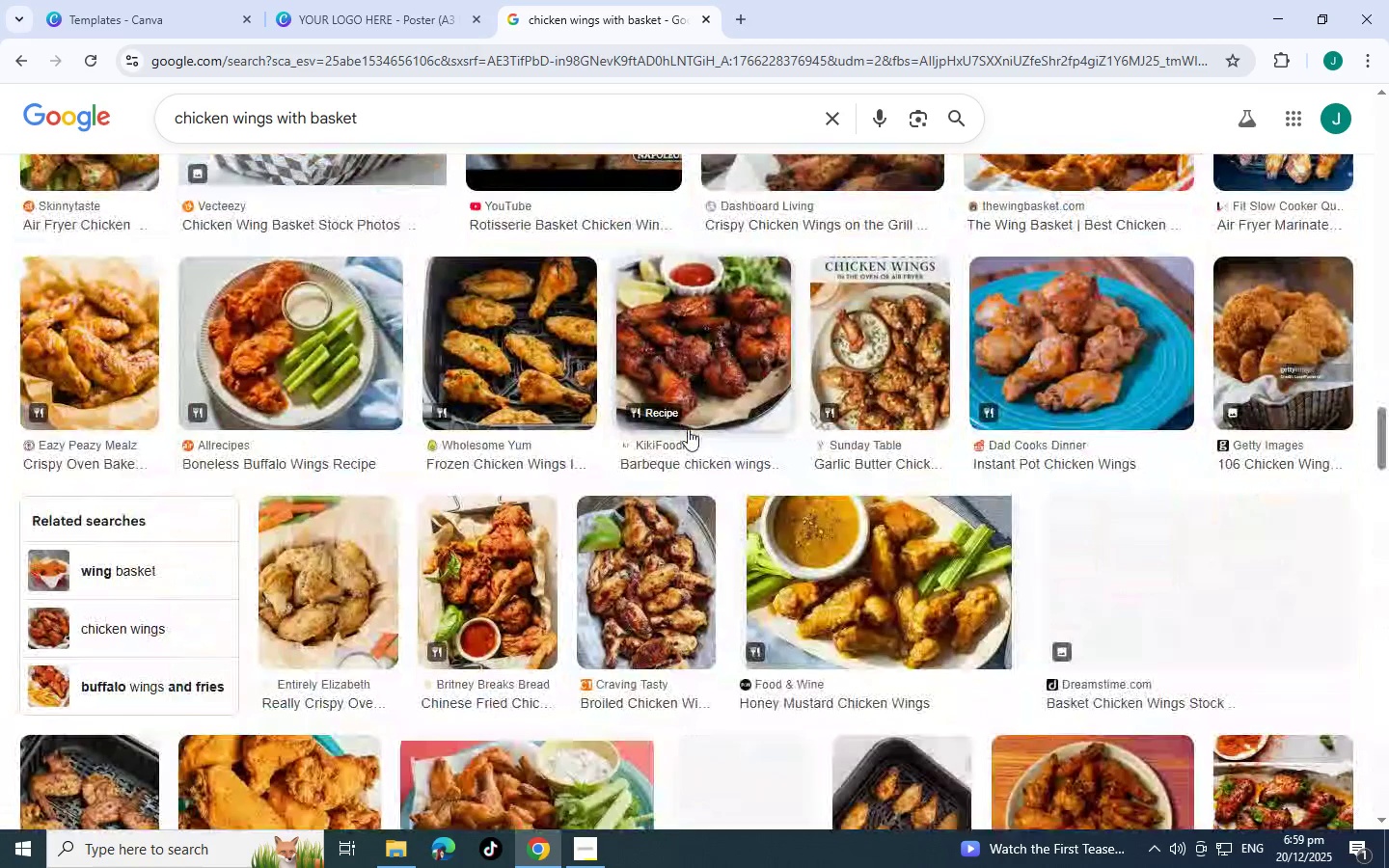 
scroll: coordinate [688, 429], scroll_direction: down, amount: 5.0
 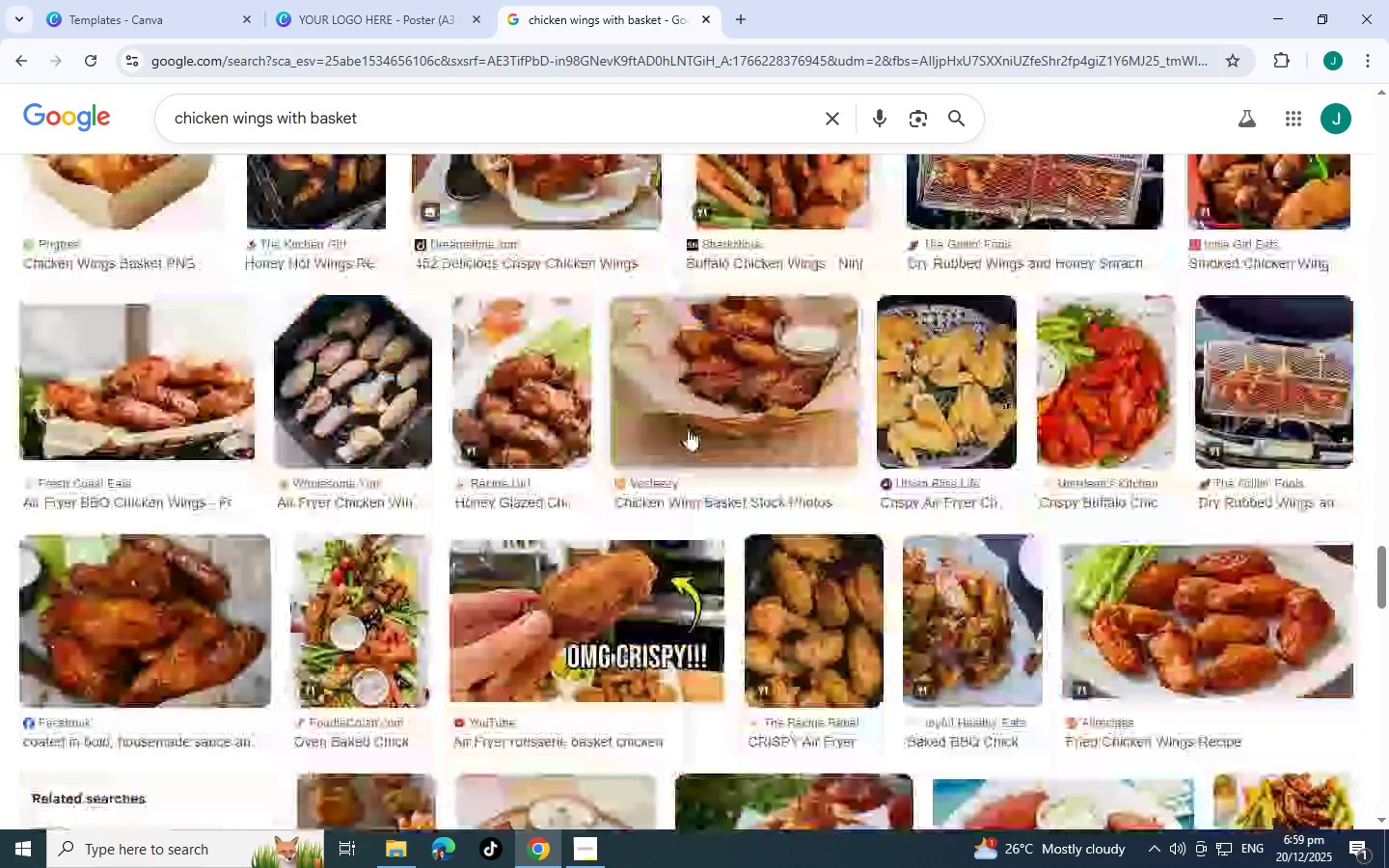 
left_click([381, 128])
 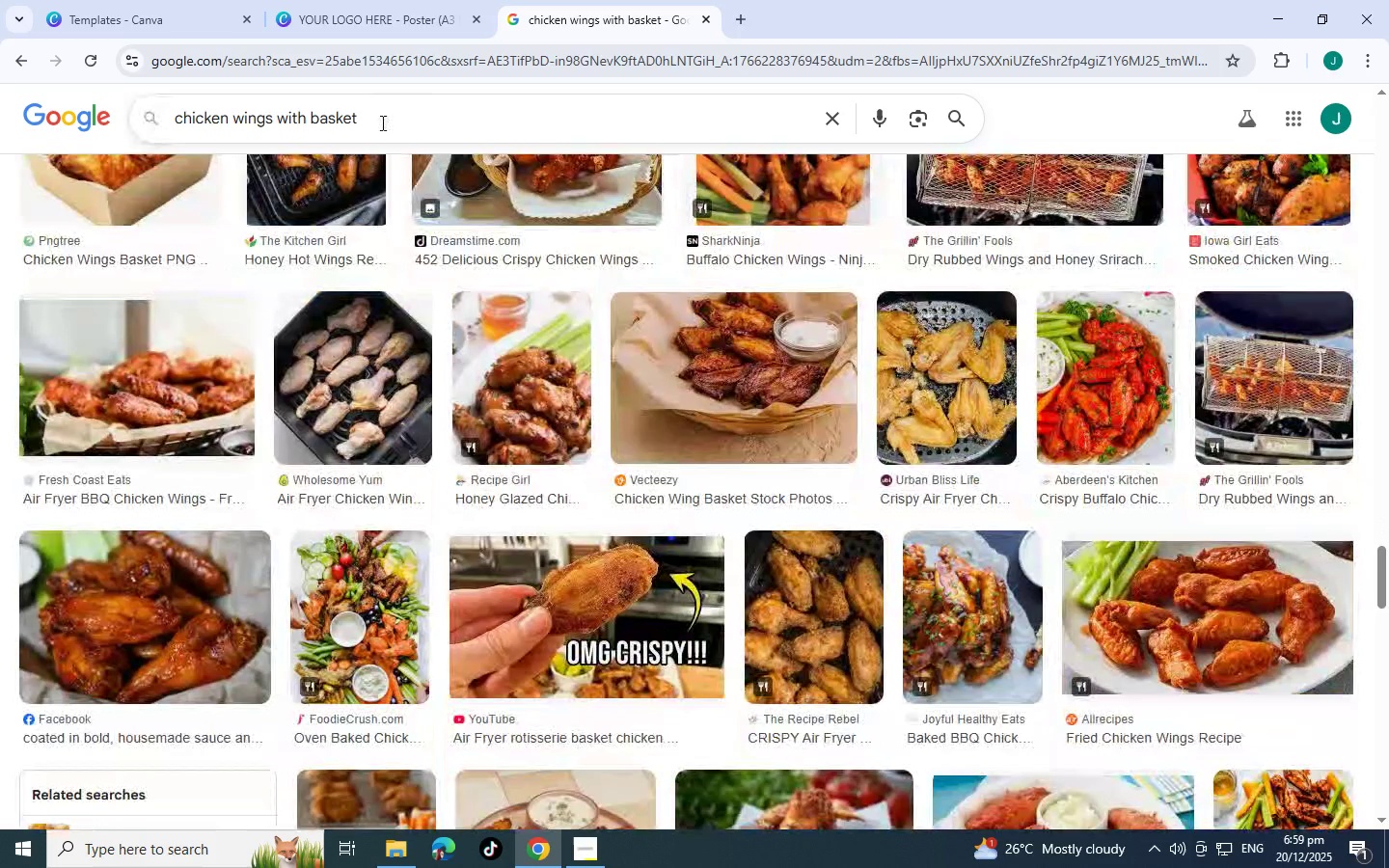 
left_click_drag(start_coordinate=[381, 122], to_coordinate=[271, 124])
 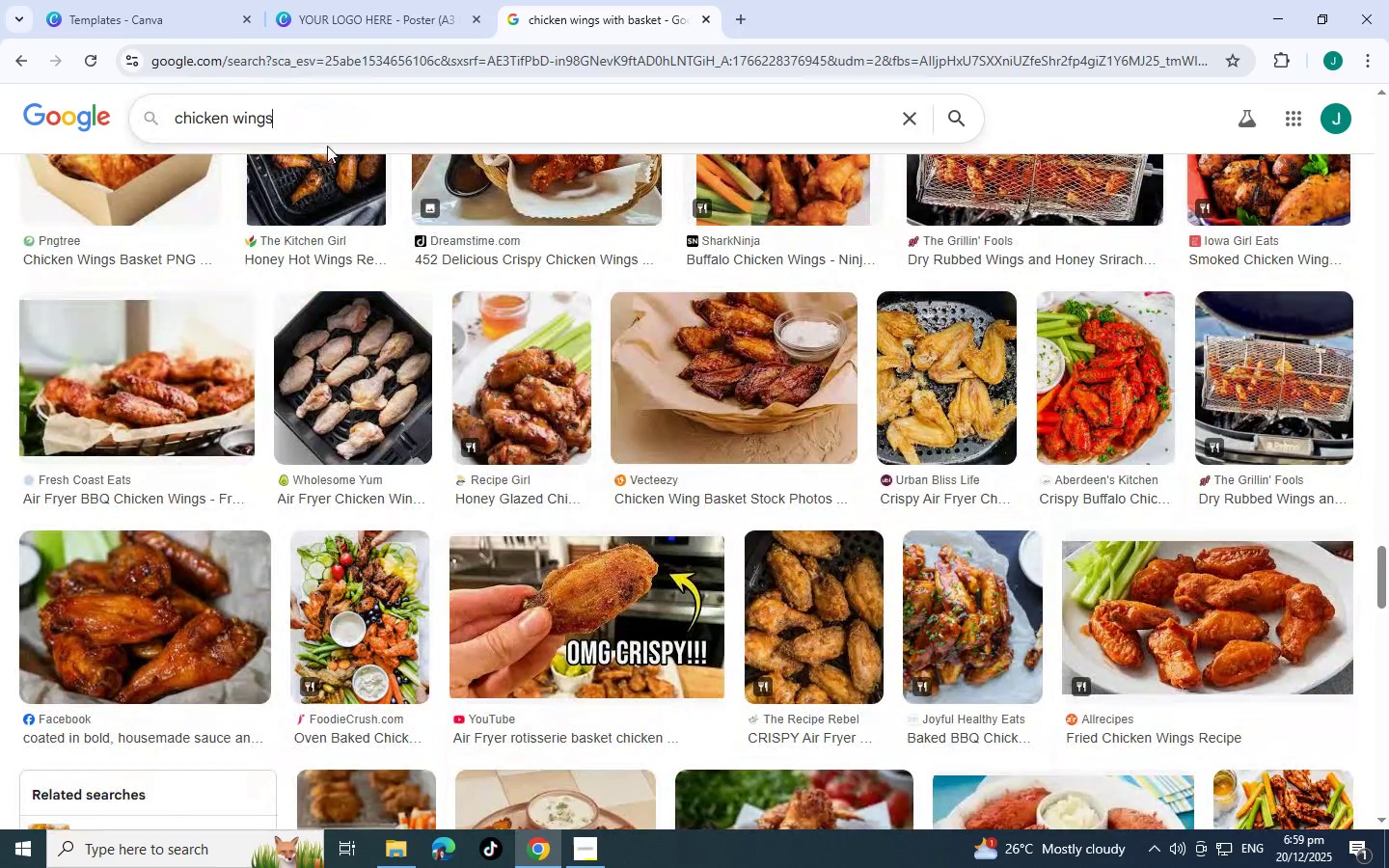 
key(Backspace)
 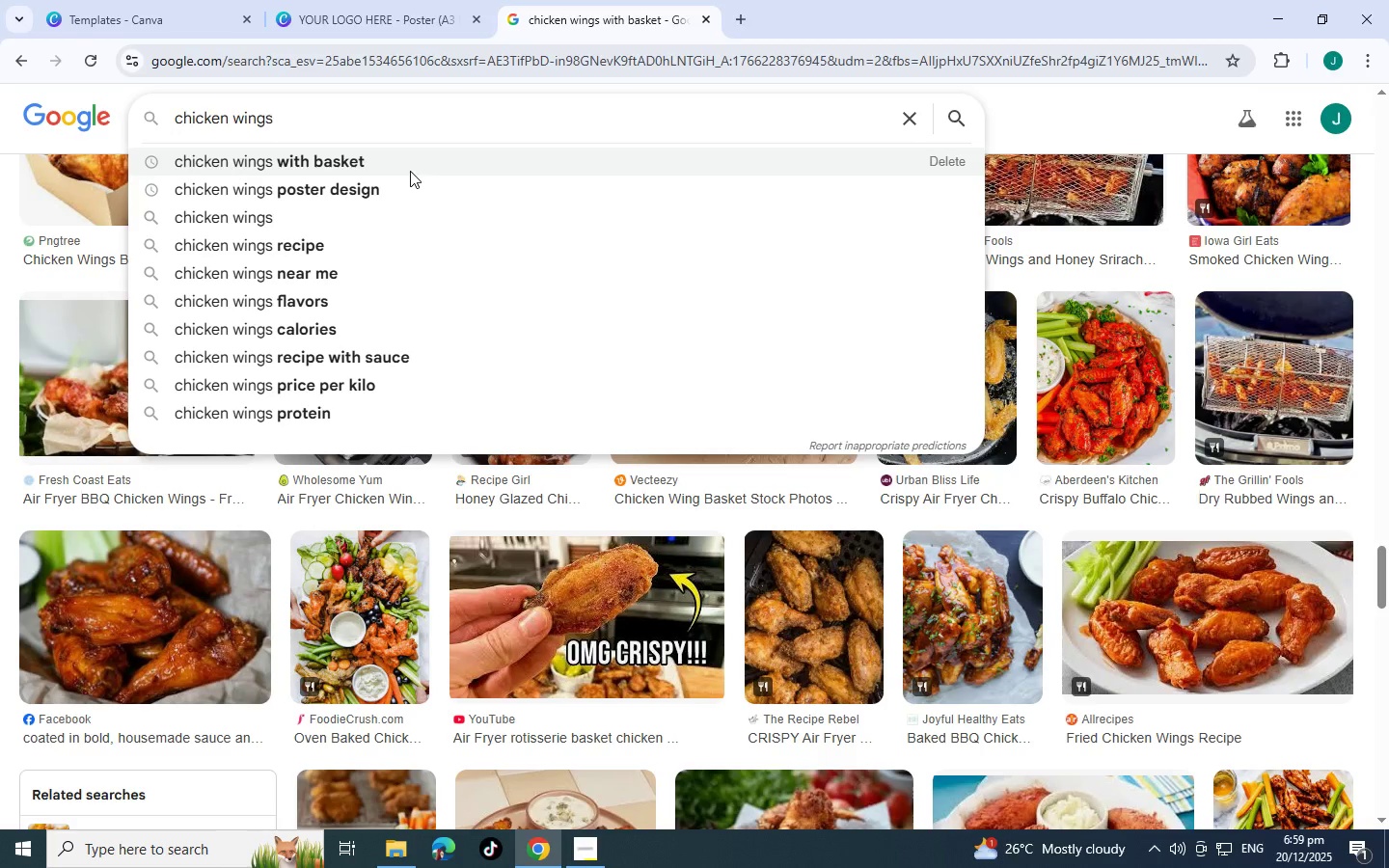 
key(Enter)
 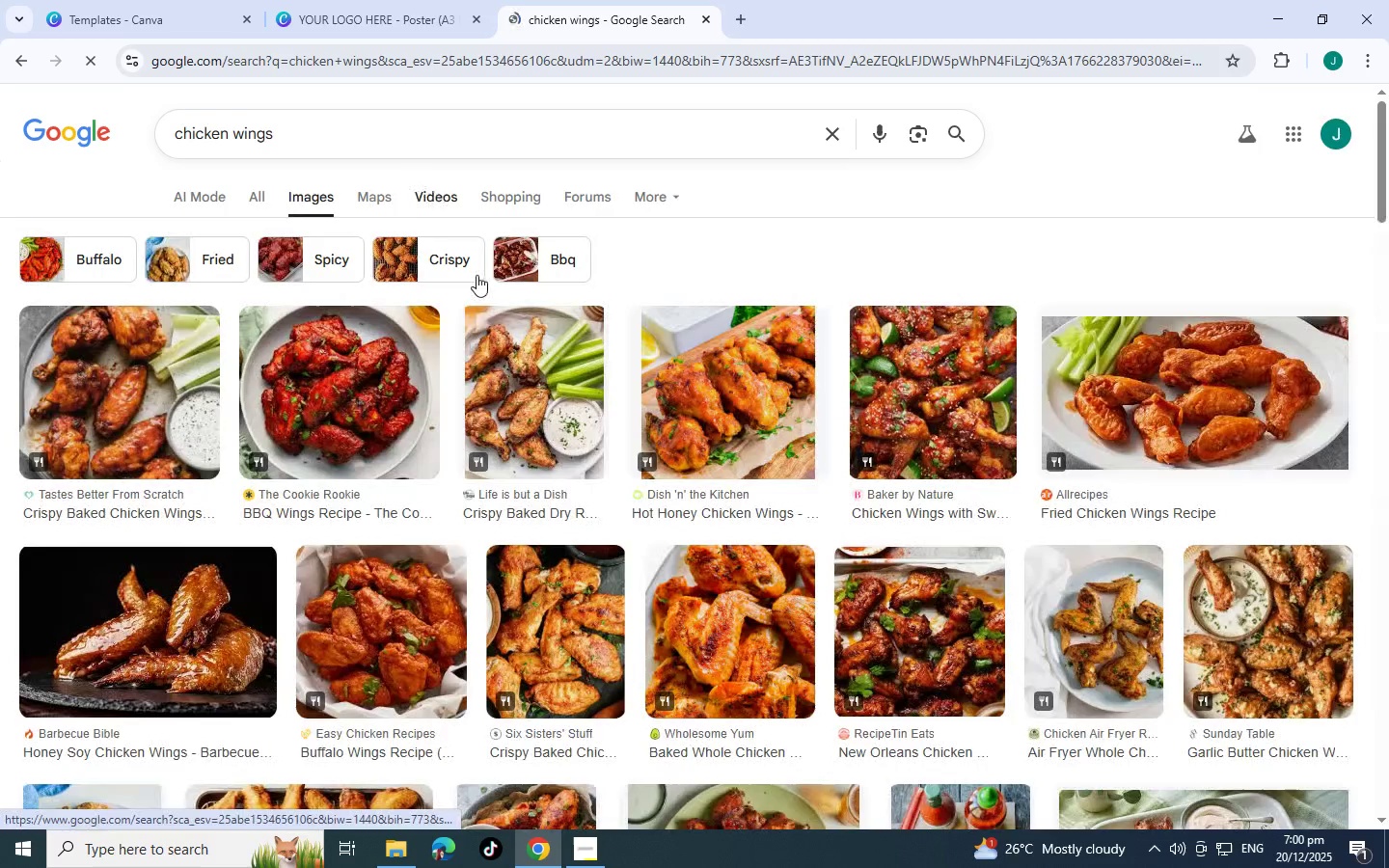 
scroll: coordinate [507, 350], scroll_direction: down, amount: 11.0
 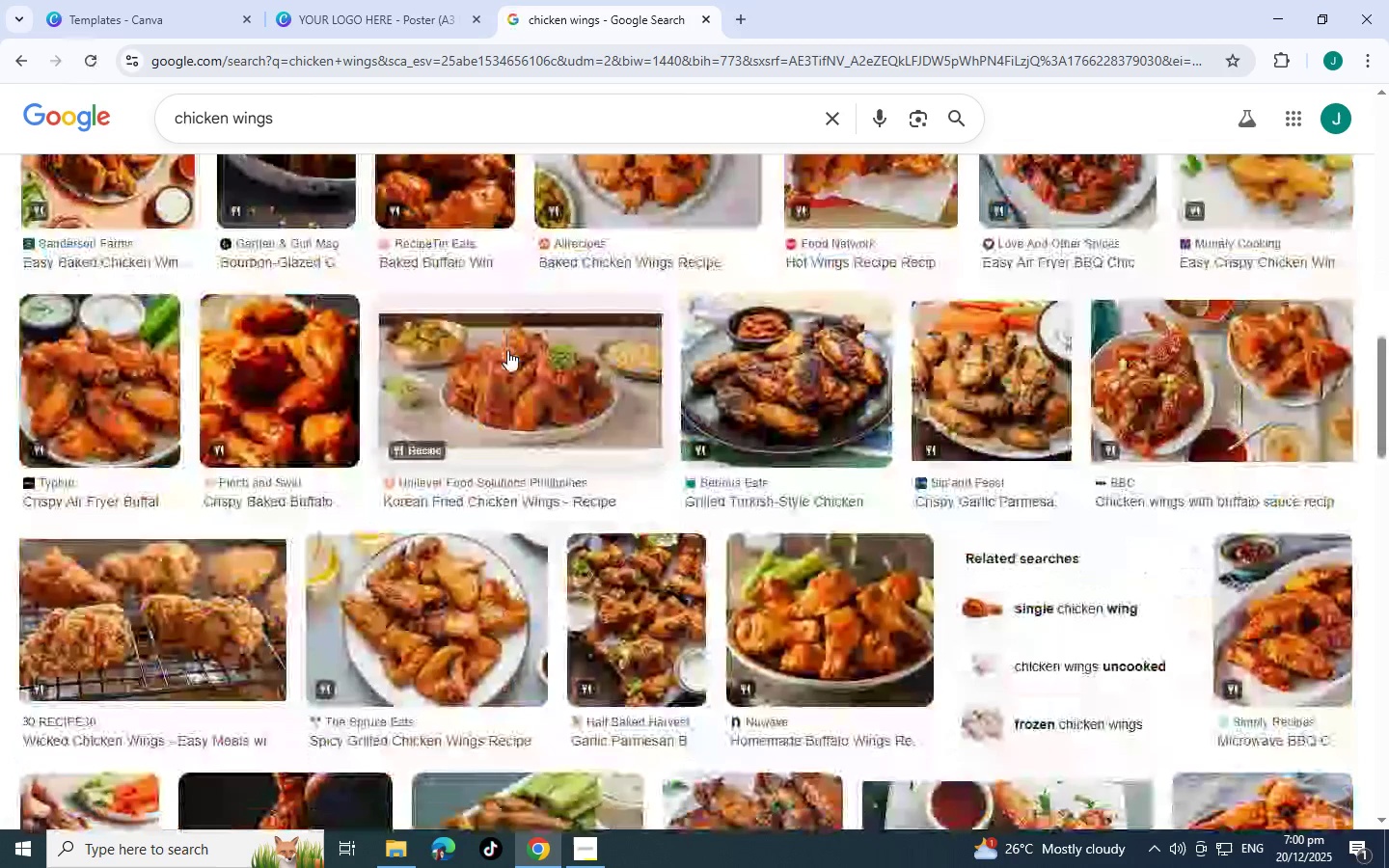 
scroll: coordinate [507, 350], scroll_direction: up, amount: 3.0
 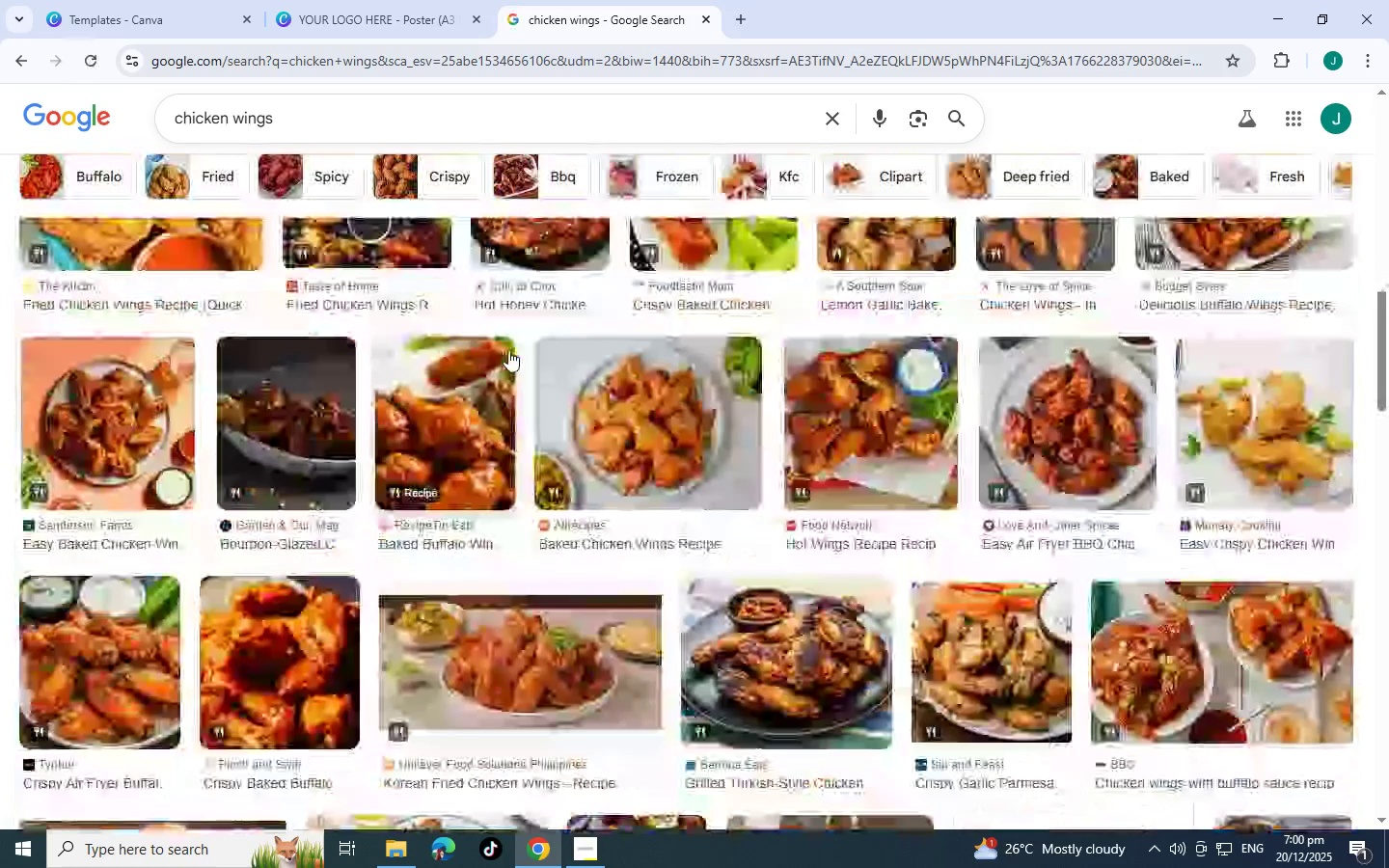 
scroll: coordinate [514, 344], scroll_direction: down, amount: 11.0
 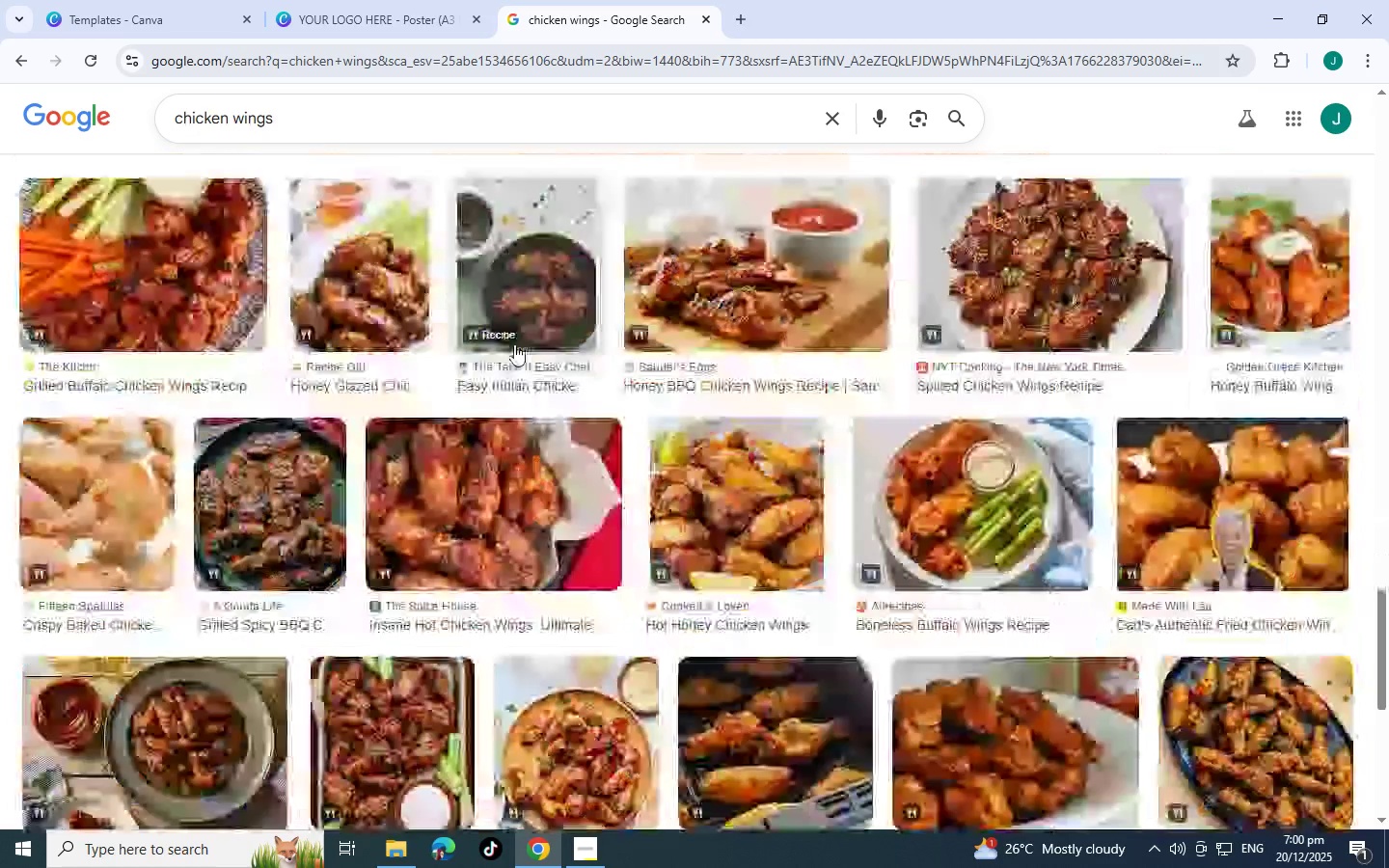 
scroll: coordinate [507, 346], scroll_direction: up, amount: 4.0
 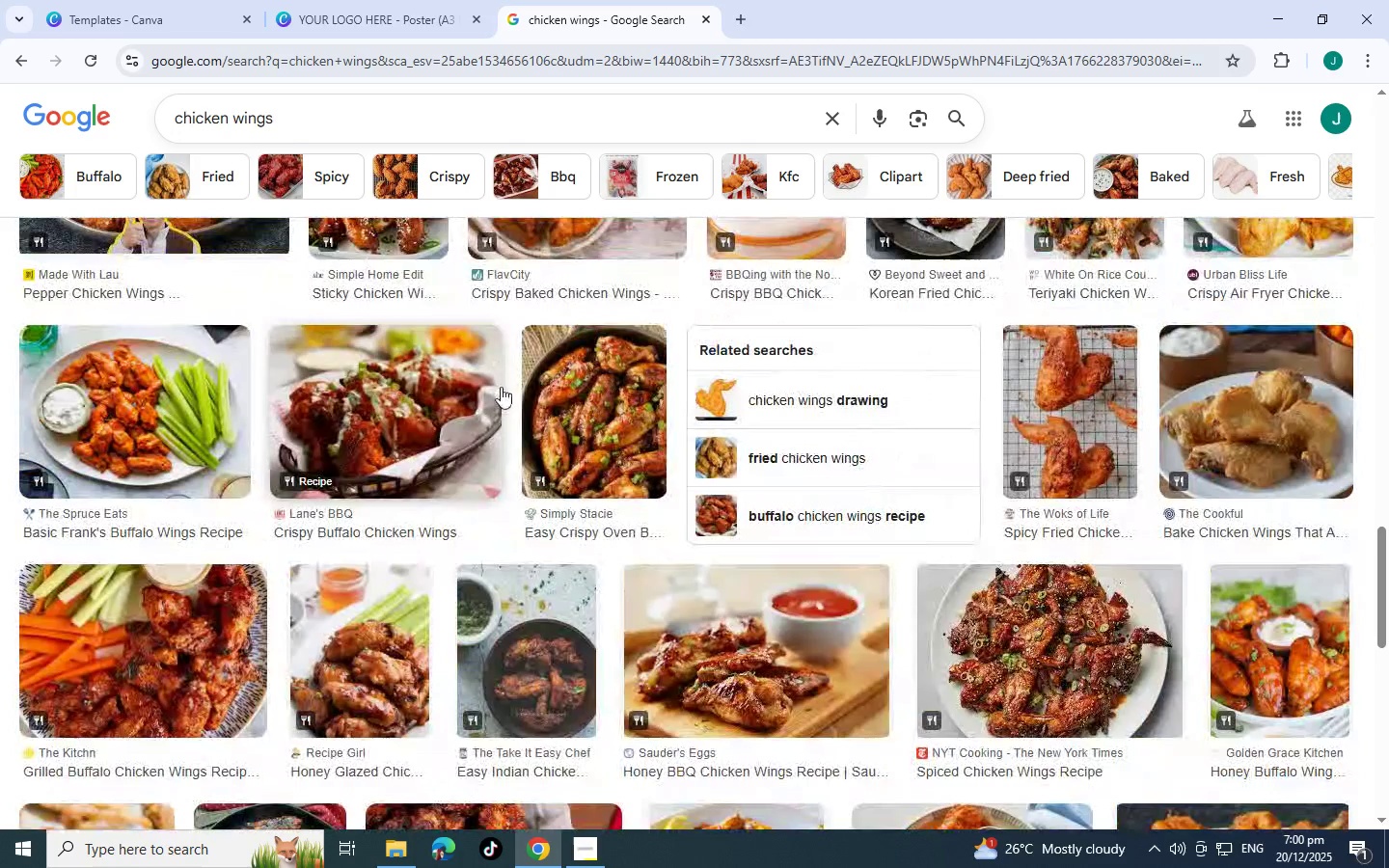 
scroll: coordinate [598, 447], scroll_direction: down, amount: 46.0
 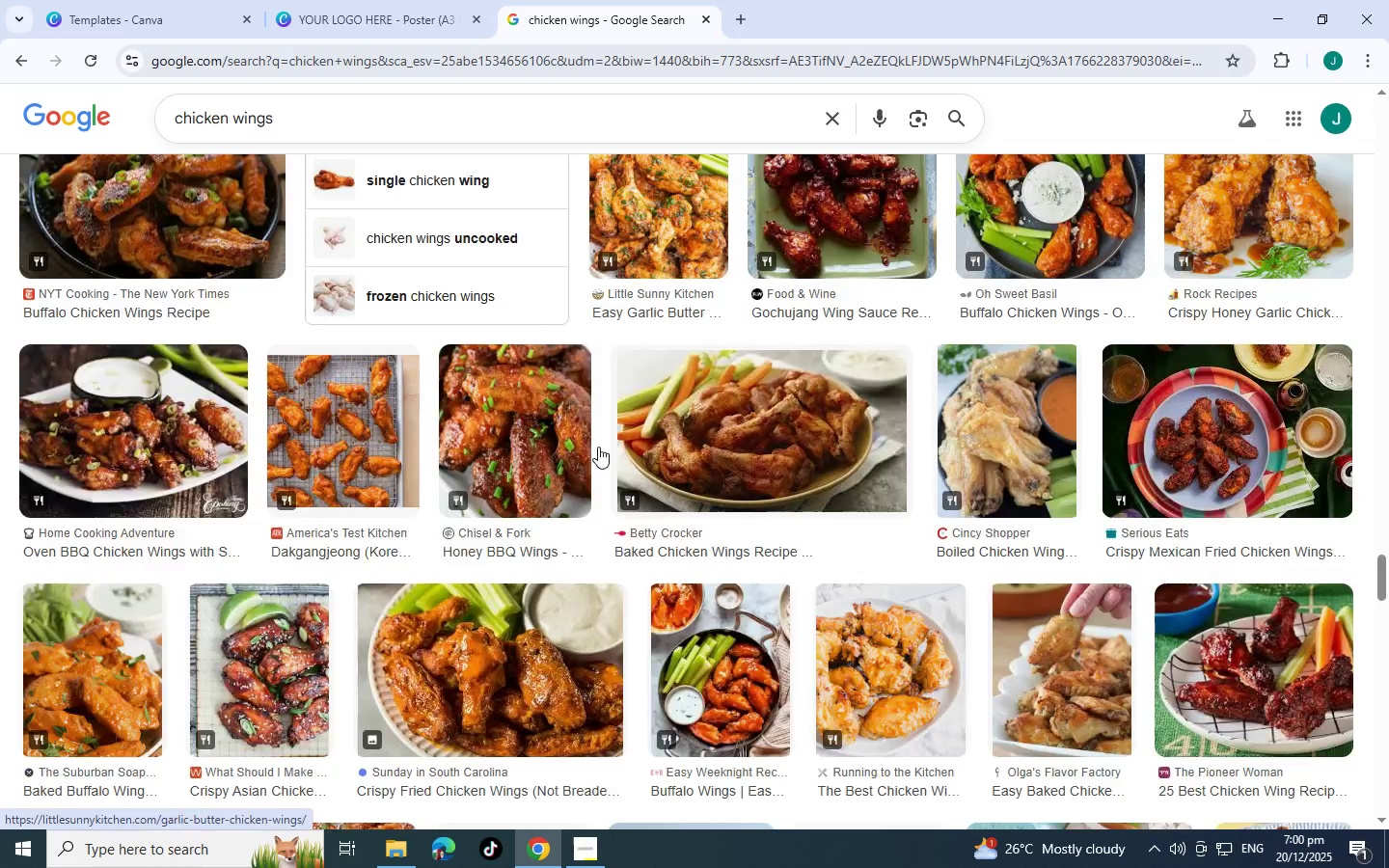 
scroll: coordinate [586, 448], scroll_direction: down, amount: 76.0
 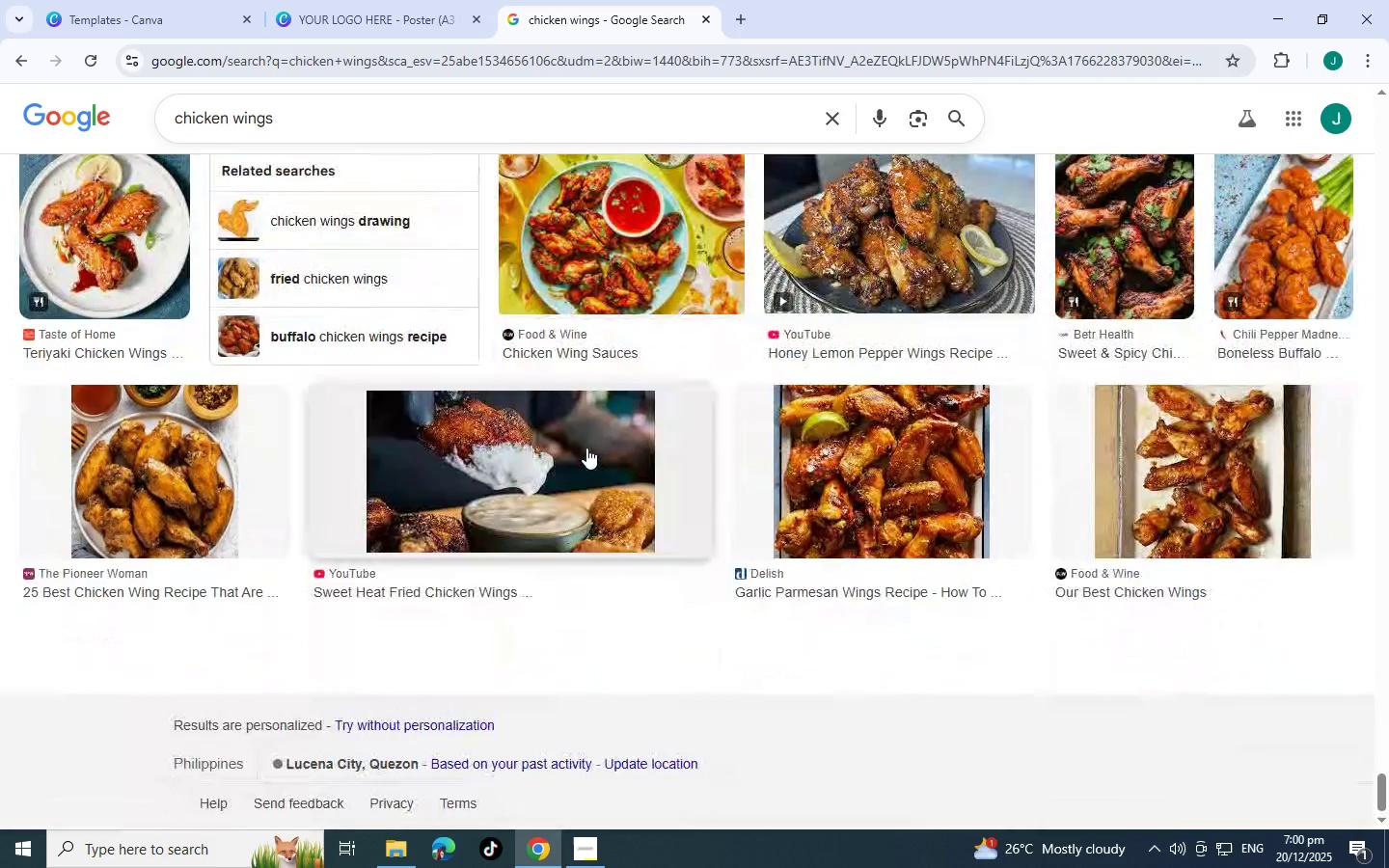 
scroll: coordinate [586, 438], scroll_direction: up, amount: 7.0
 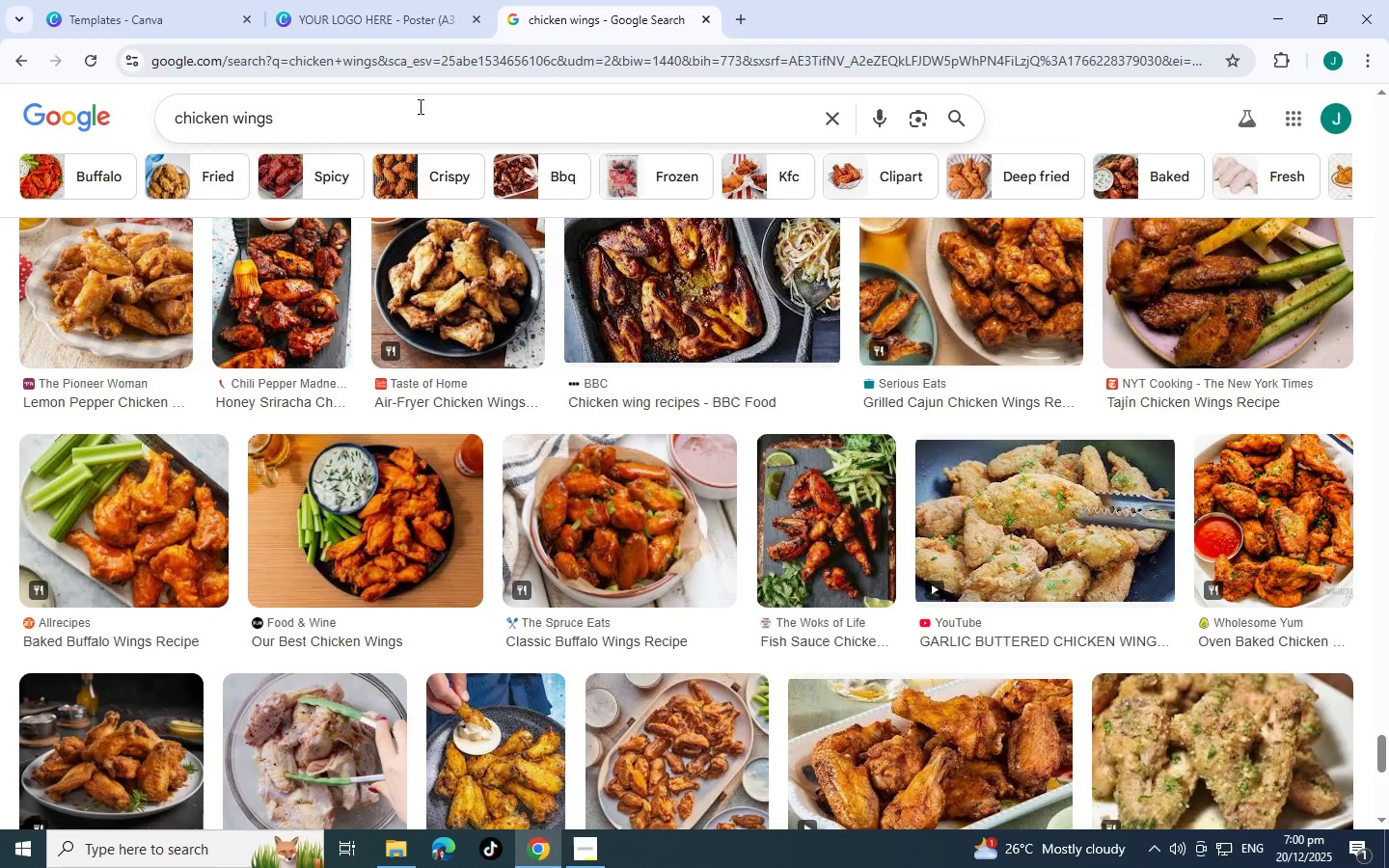 
left_click([419, 106])
 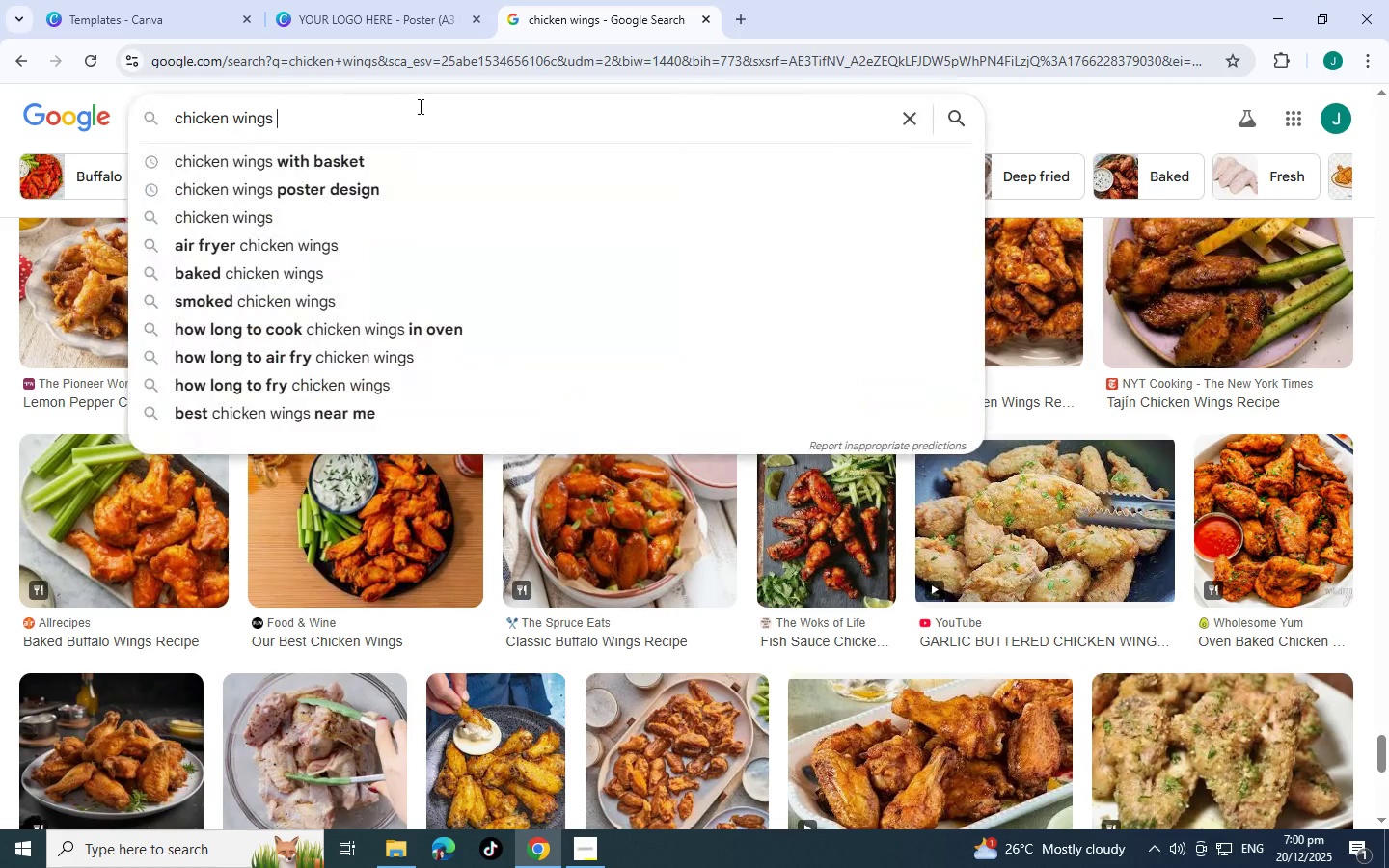 
type( with basket)
 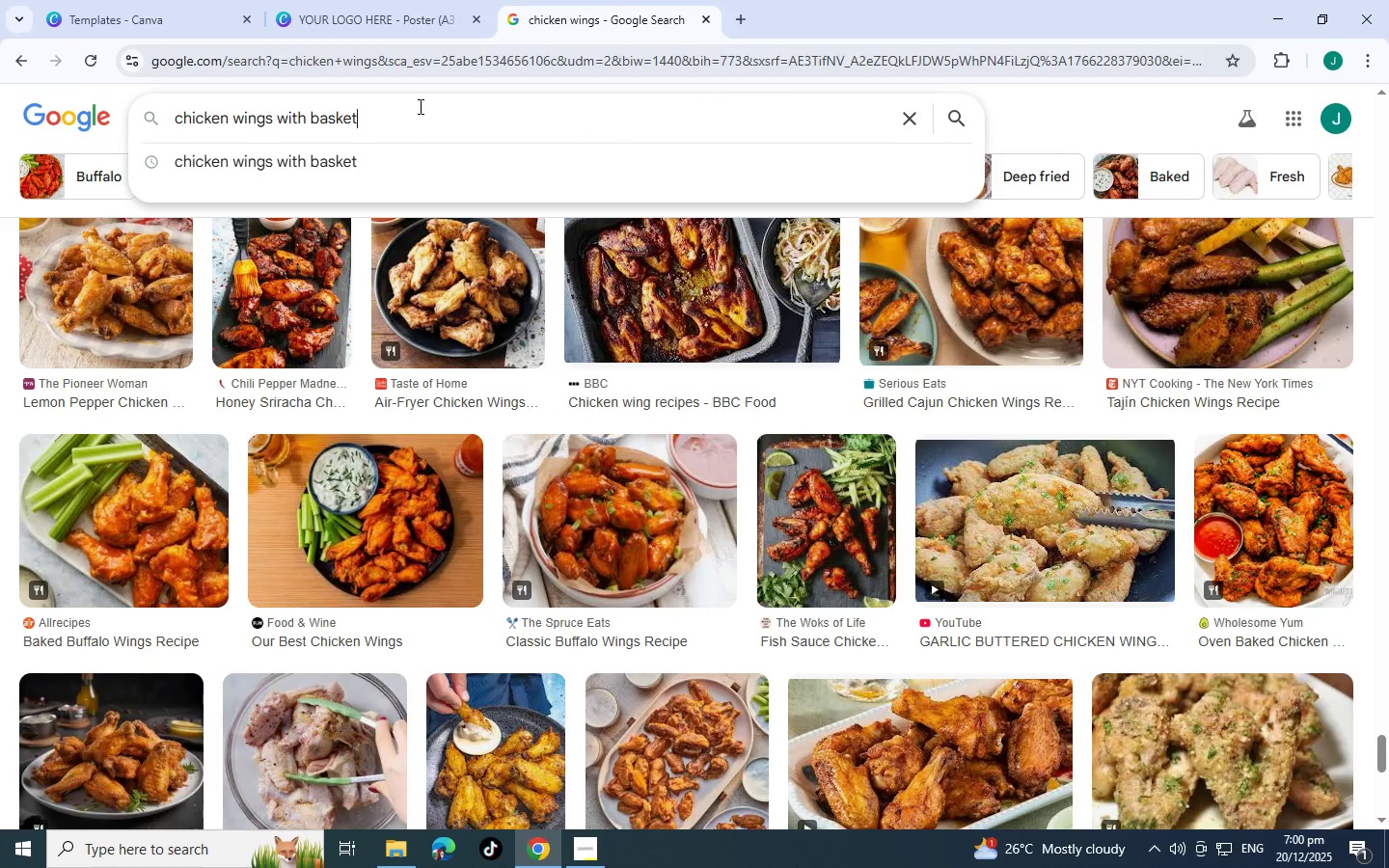 
key(Enter)
 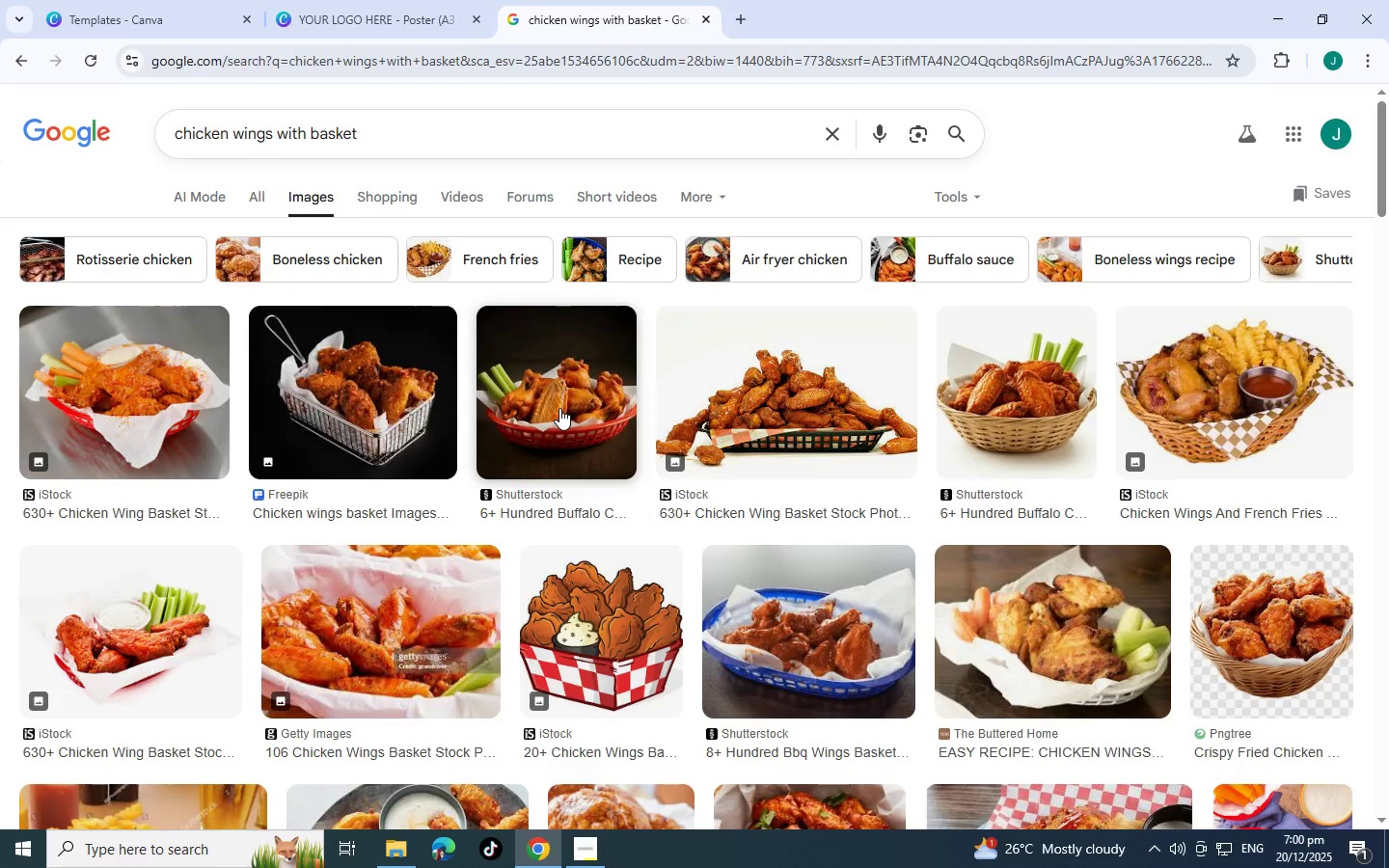 
left_click([800, 419])
 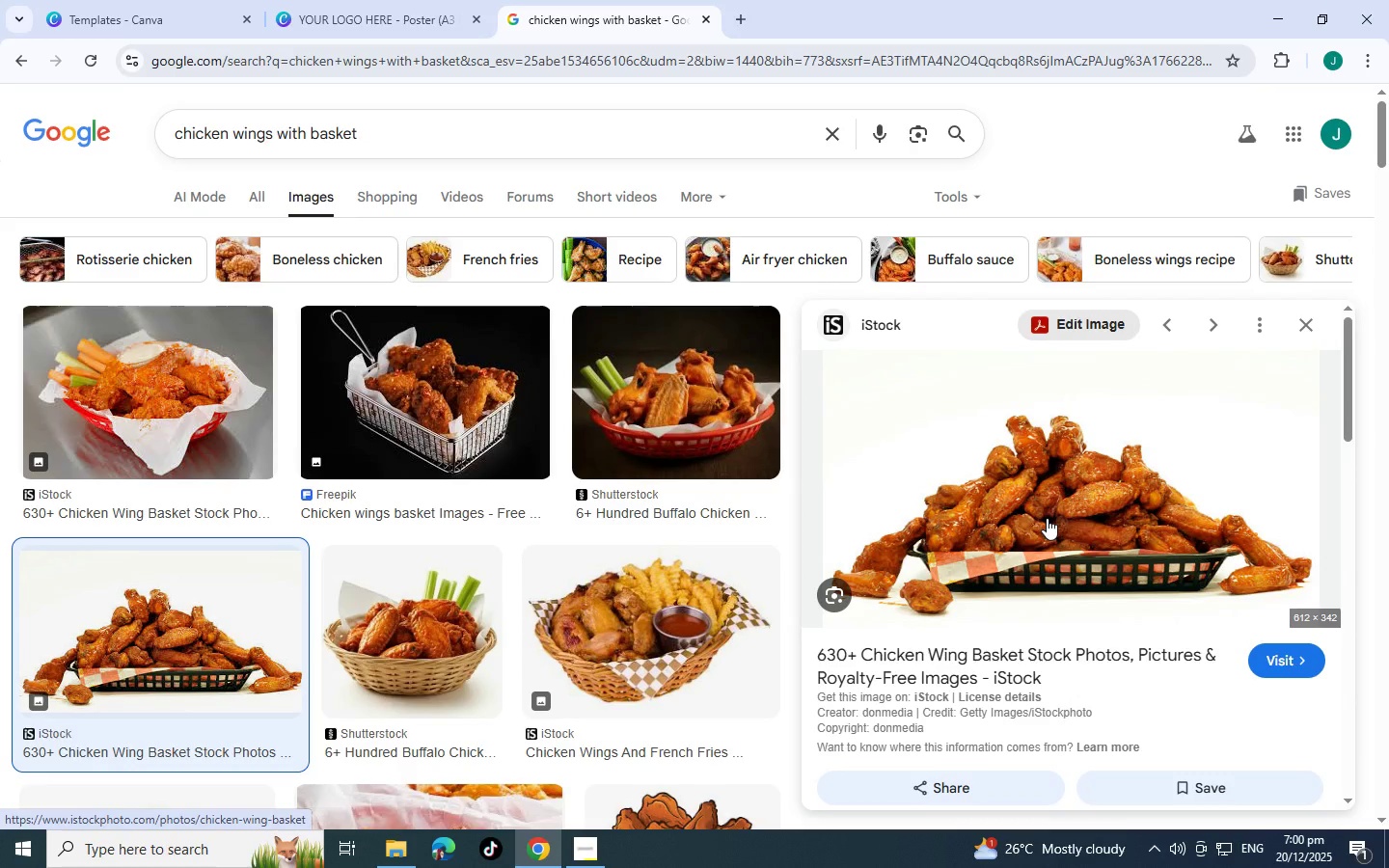 
scroll: coordinate [621, 544], scroll_direction: down, amount: 16.0
 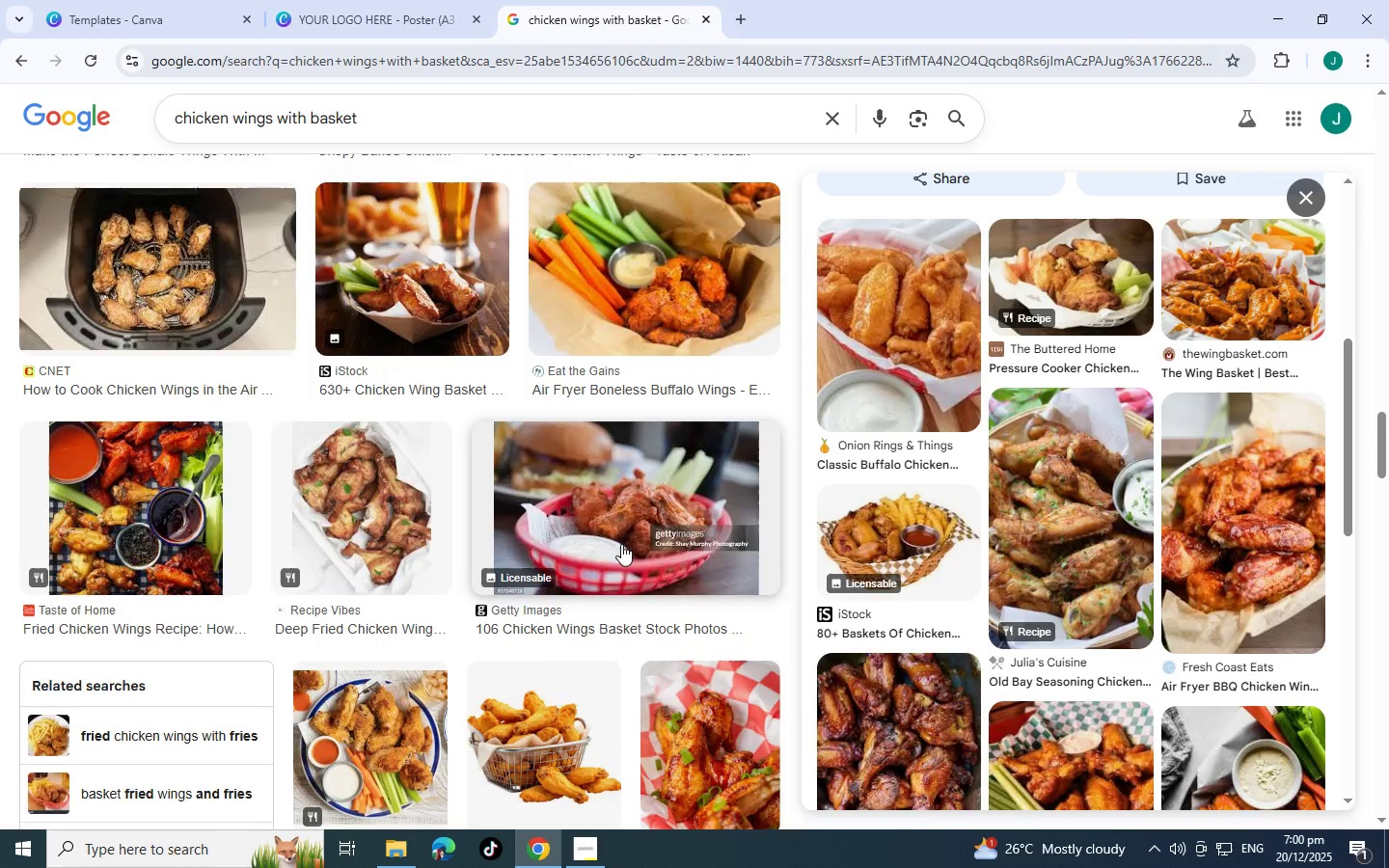 
scroll: coordinate [734, 452], scroll_direction: down, amount: 4.0
 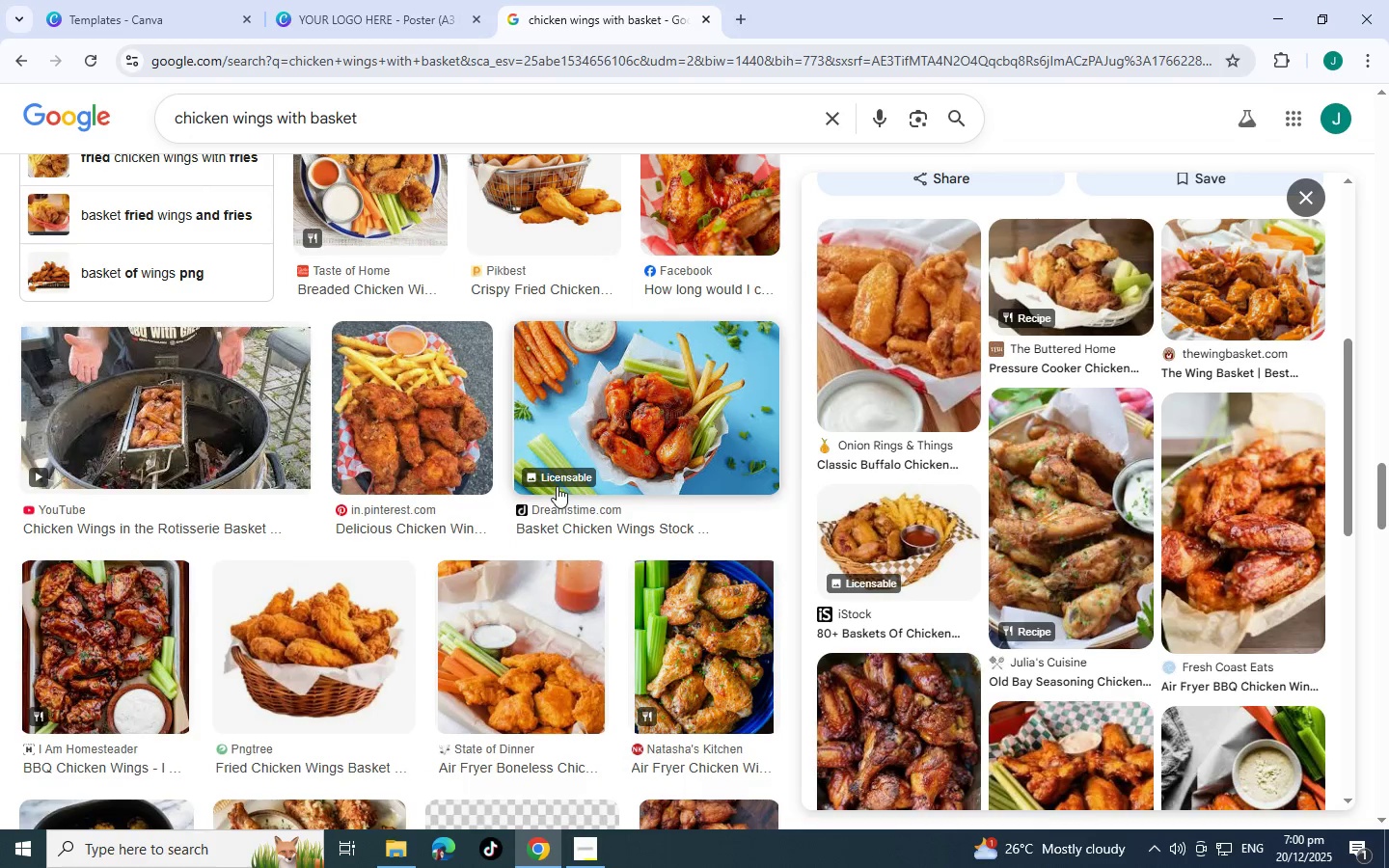 
scroll: coordinate [613, 499], scroll_direction: up, amount: 40.0
 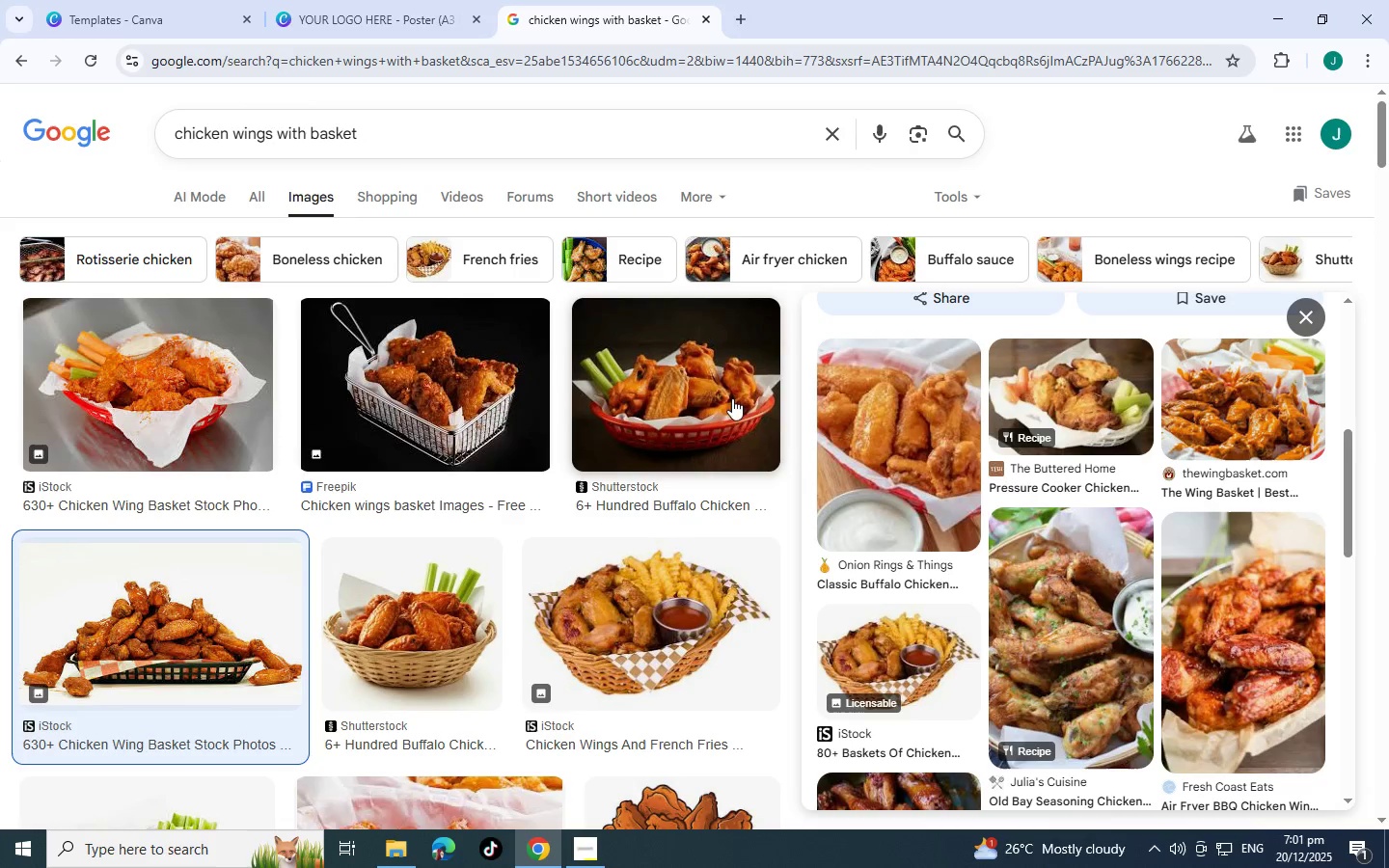 
left_click([1311, 312])
 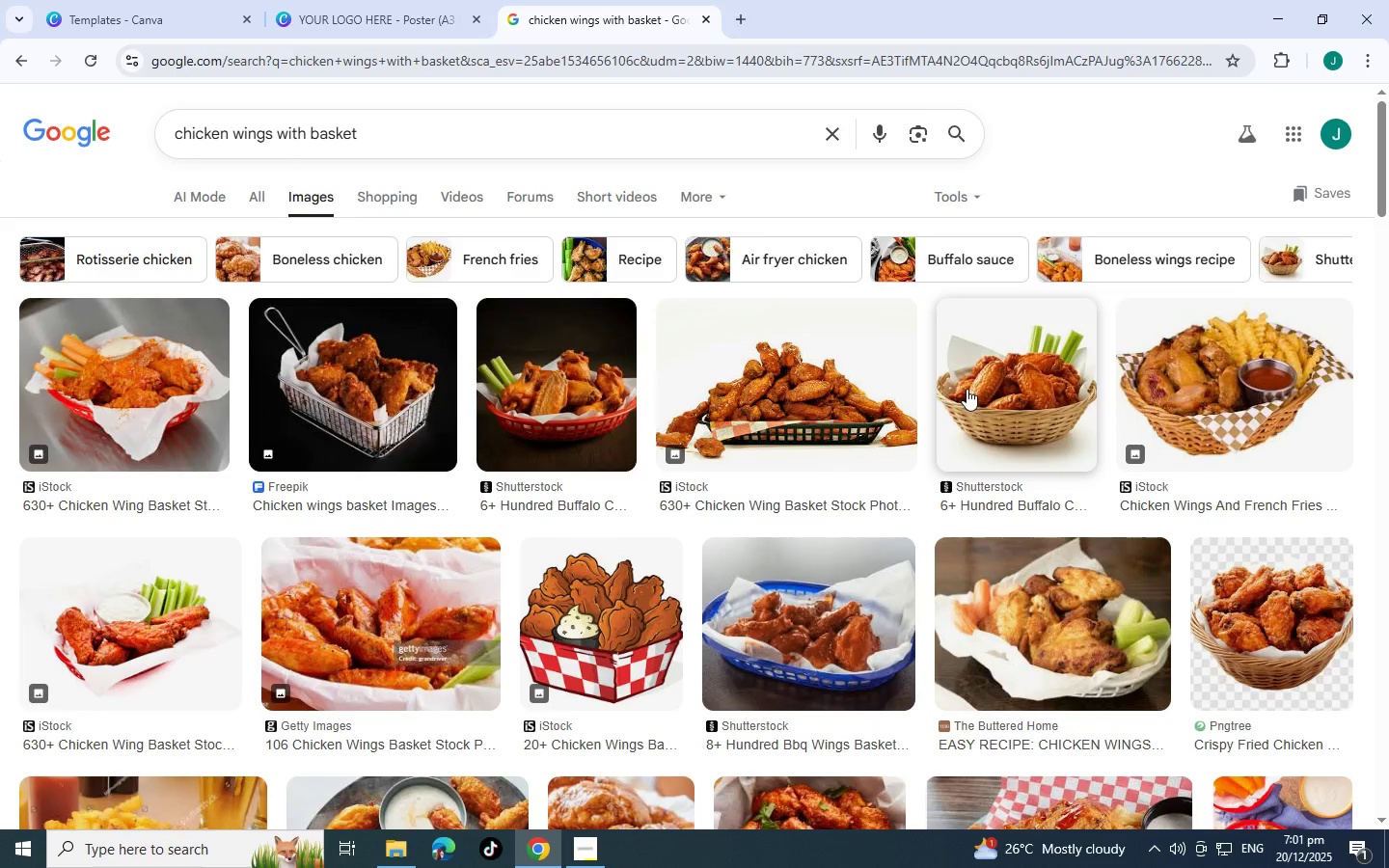 
scroll: coordinate [975, 388], scroll_direction: down, amount: 1.0
 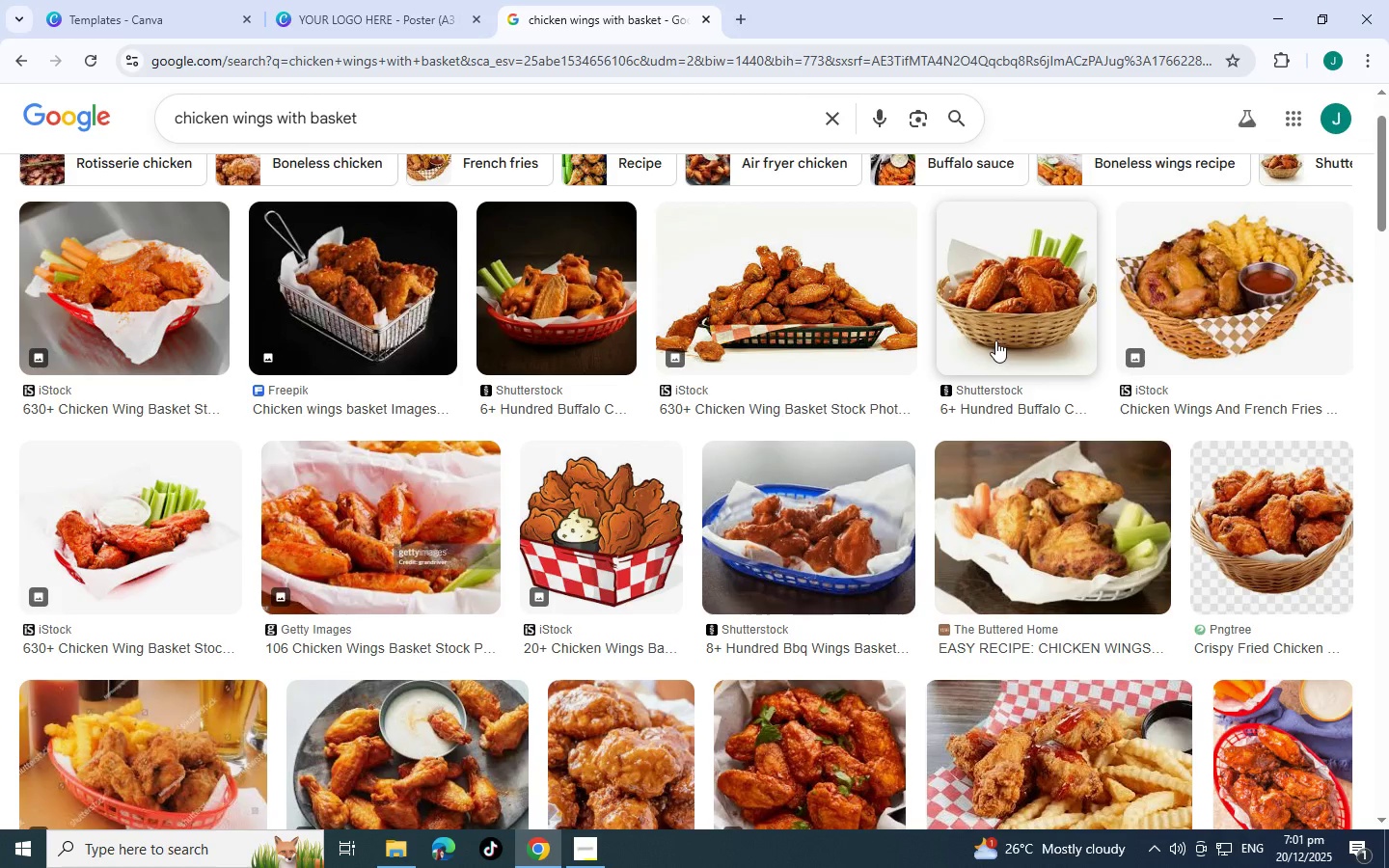 
scroll: coordinate [381, 348], scroll_direction: up, amount: 2.0
 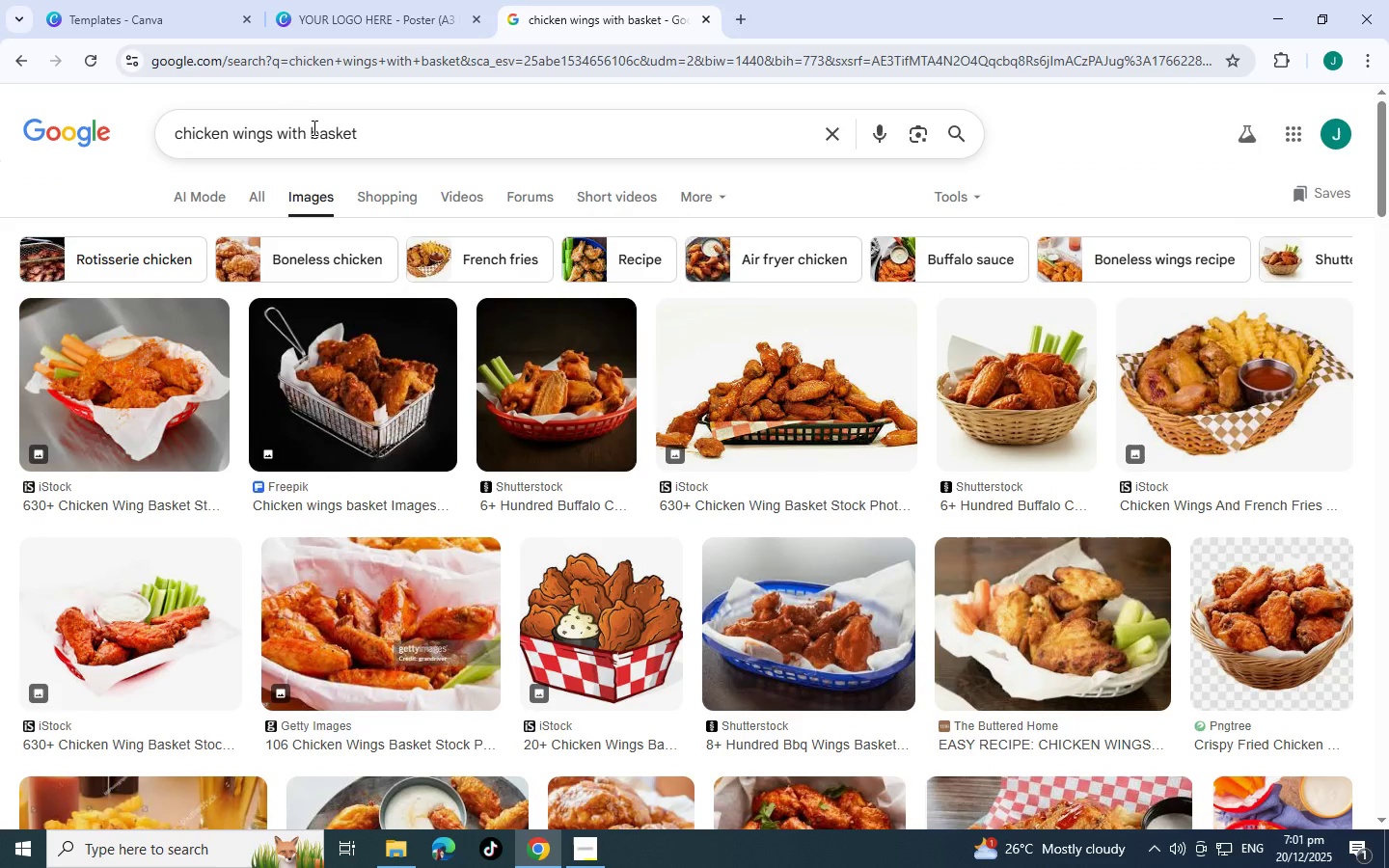 
left_click([313, 127])
 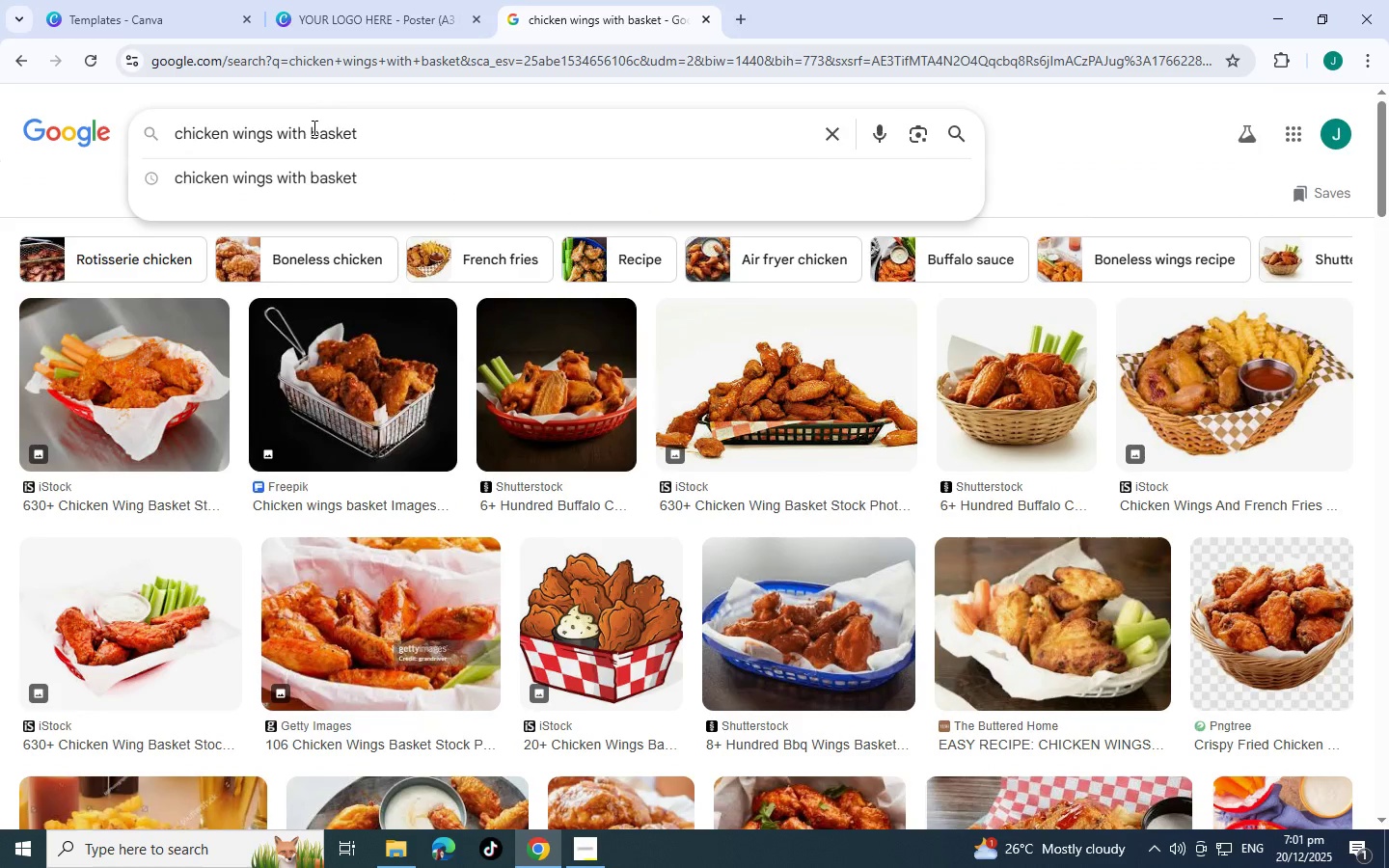 
type(black )
 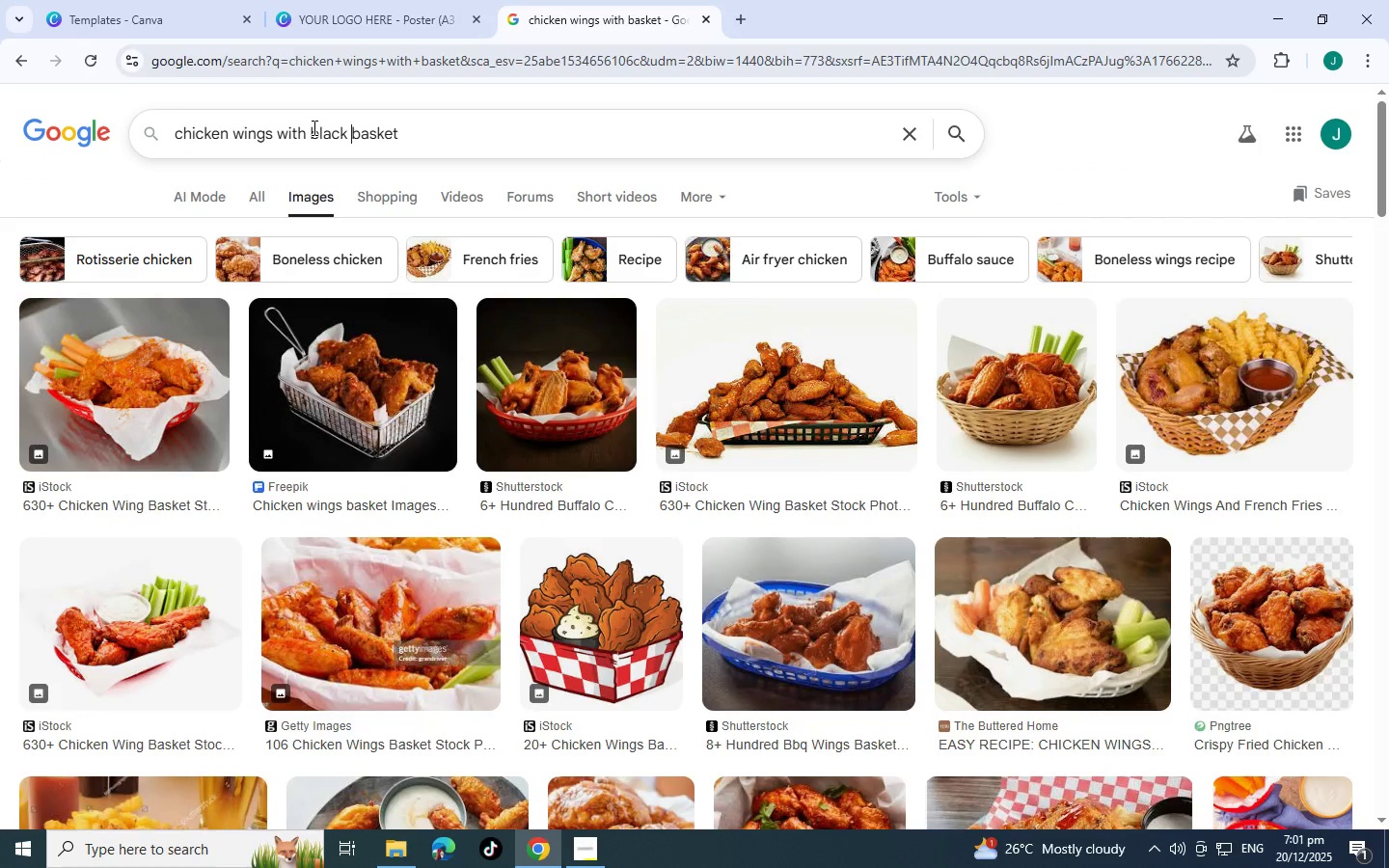 
key(Enter)
 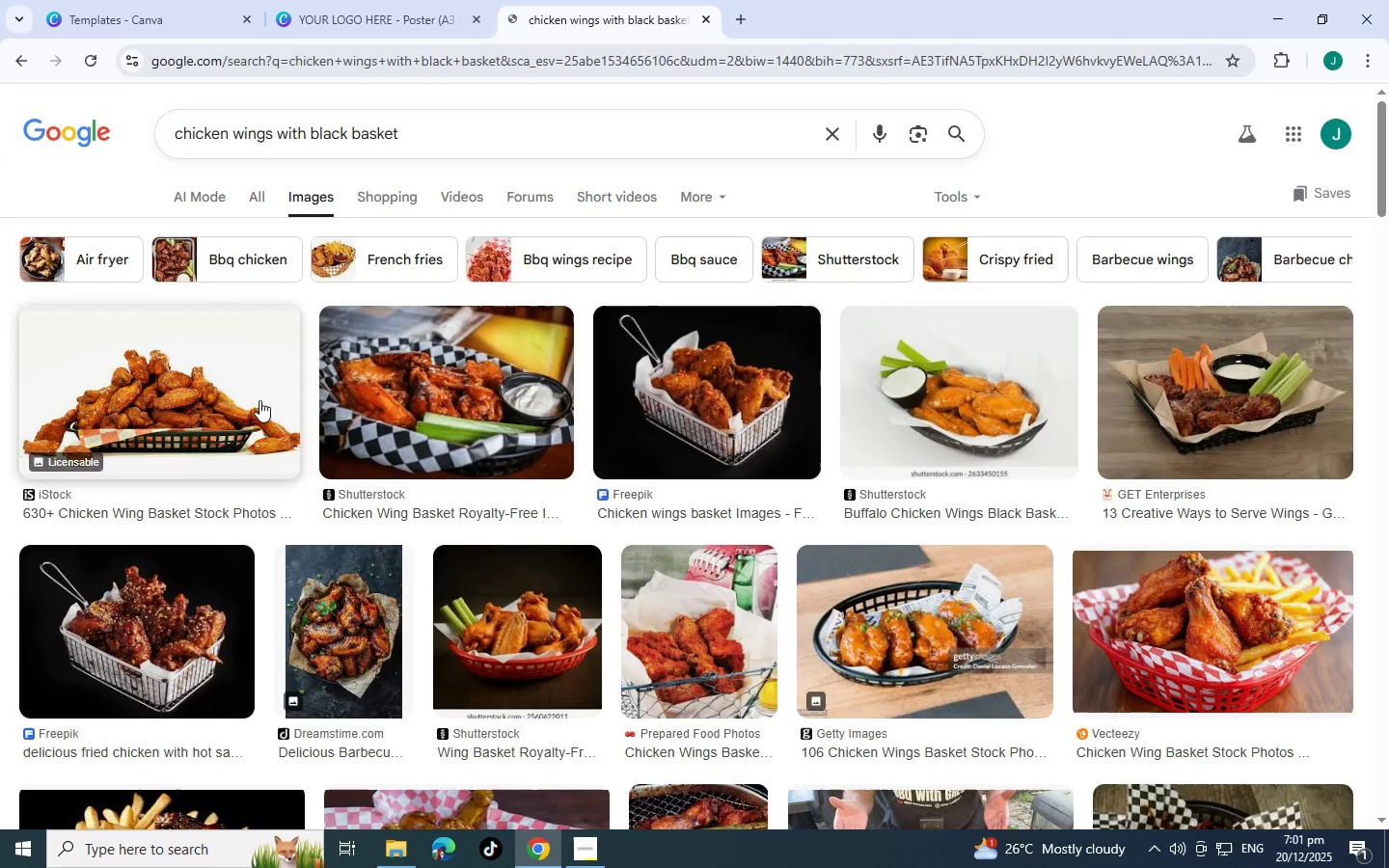 
scroll: coordinate [741, 447], scroll_direction: down, amount: 17.0
 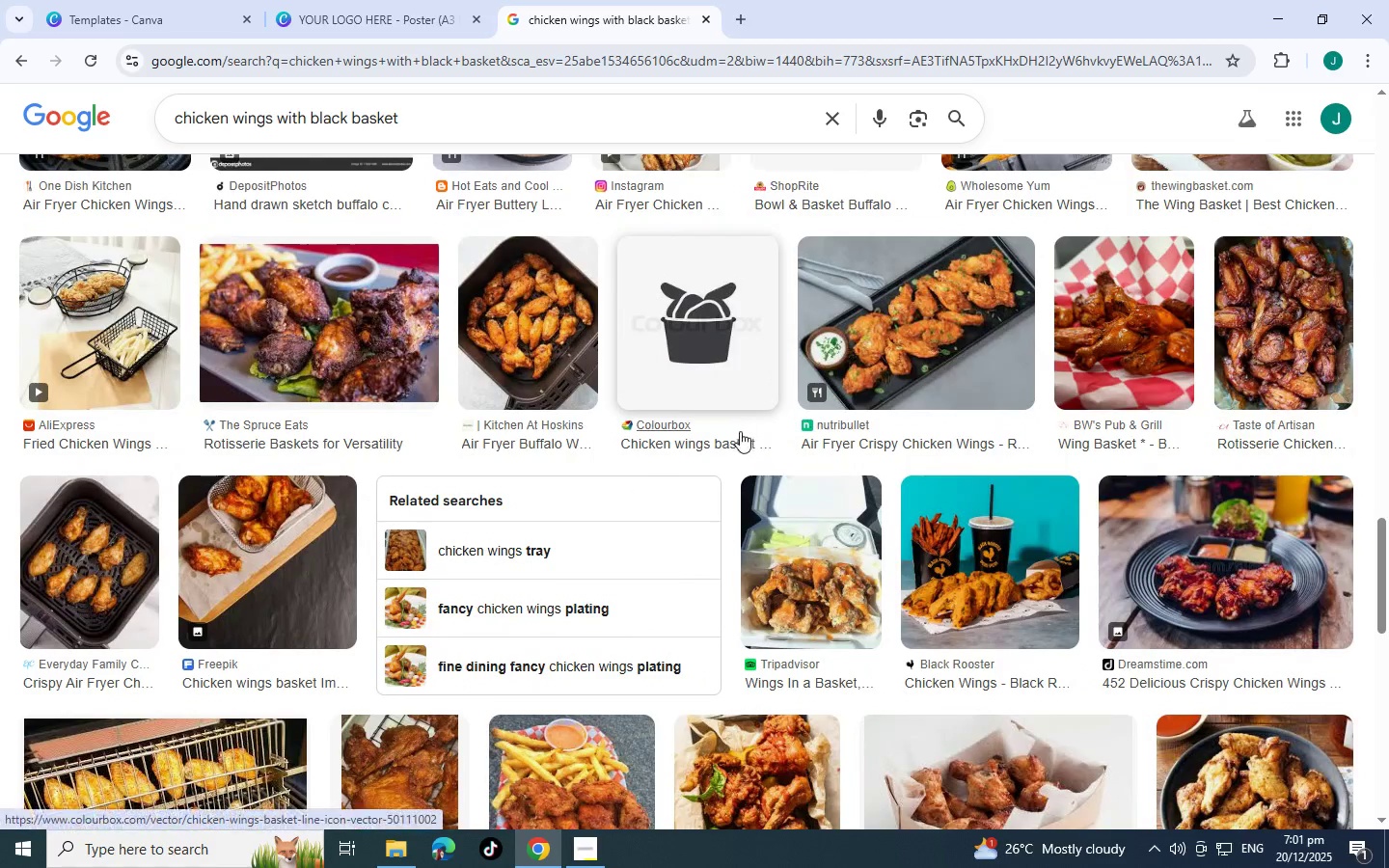 
scroll: coordinate [739, 495], scroll_direction: down, amount: 35.0
 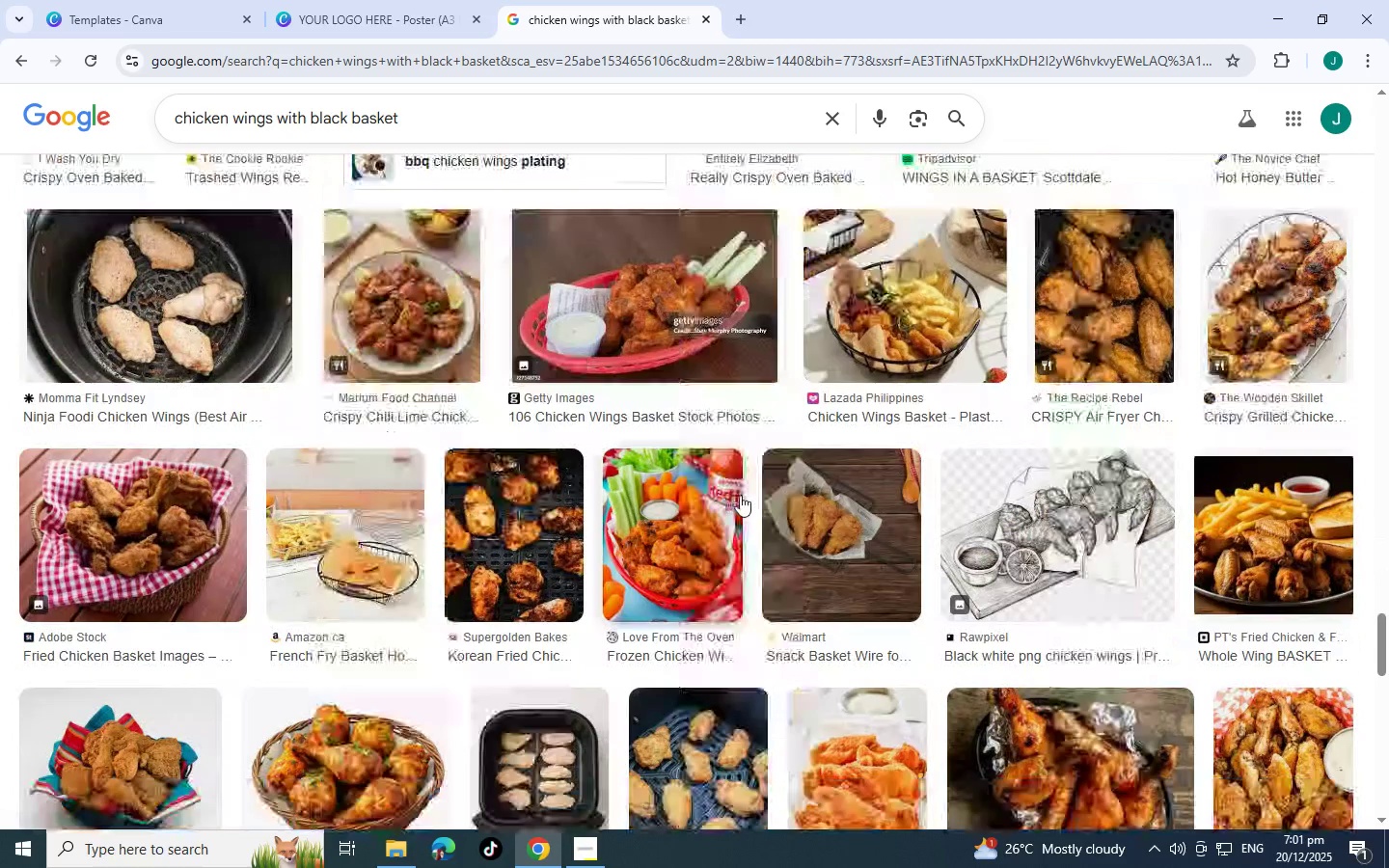 
scroll: coordinate [741, 487], scroll_direction: down, amount: 8.0
 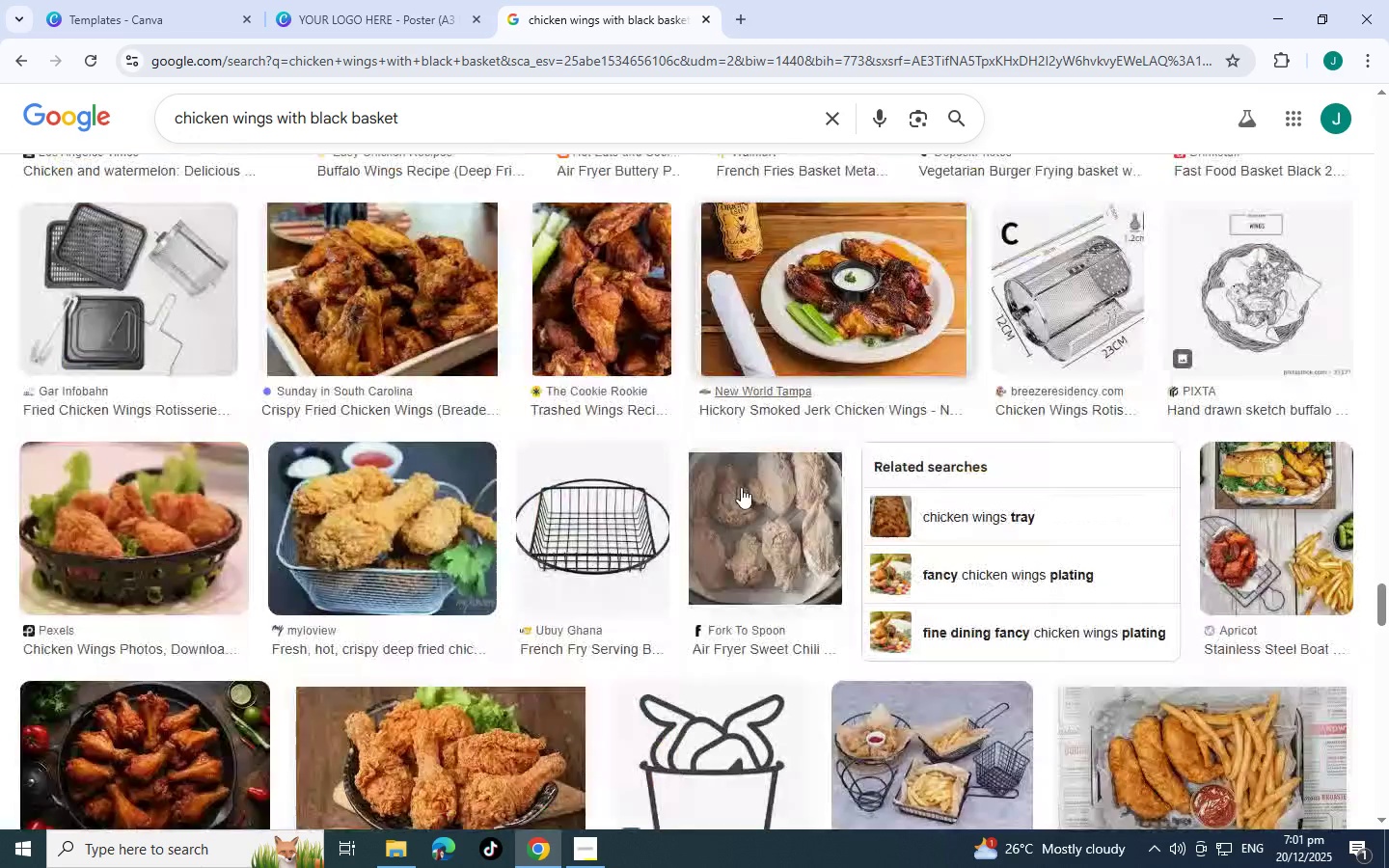 
scroll: coordinate [741, 487], scroll_direction: up, amount: 4.0
 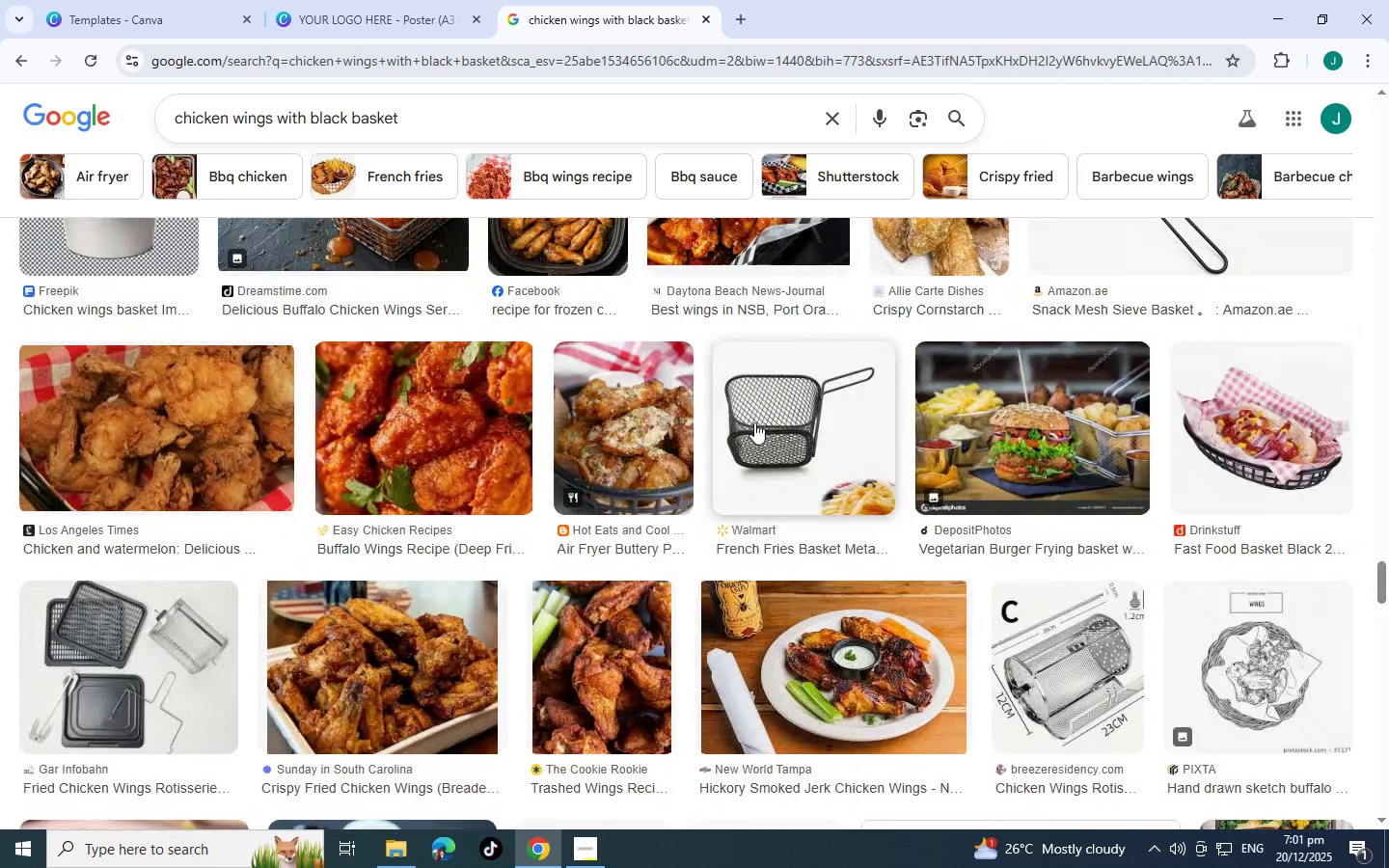 
scroll: coordinate [727, 547], scroll_direction: down, amount: 4.0
 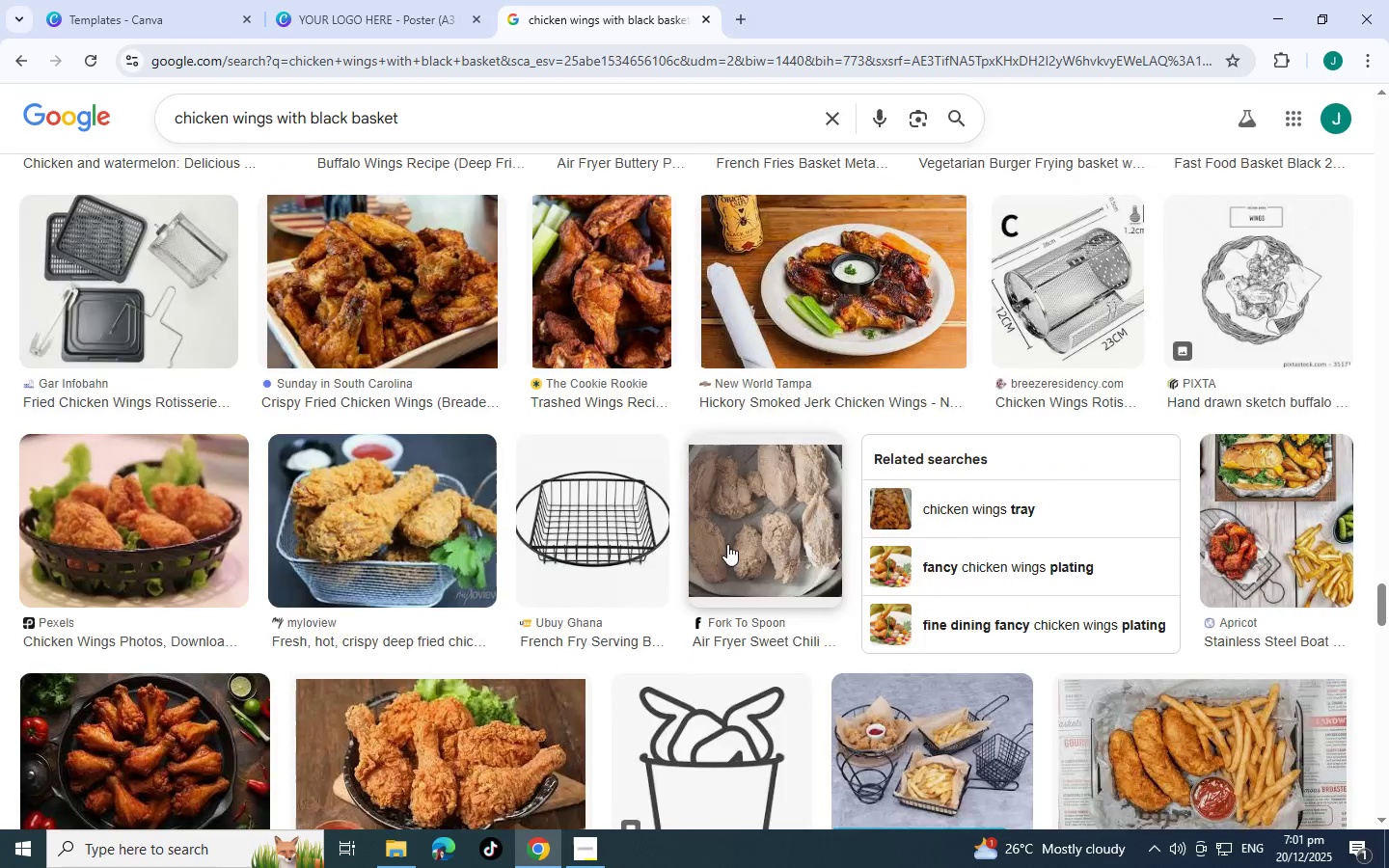 
scroll: coordinate [660, 416], scroll_direction: up, amount: 12.0
 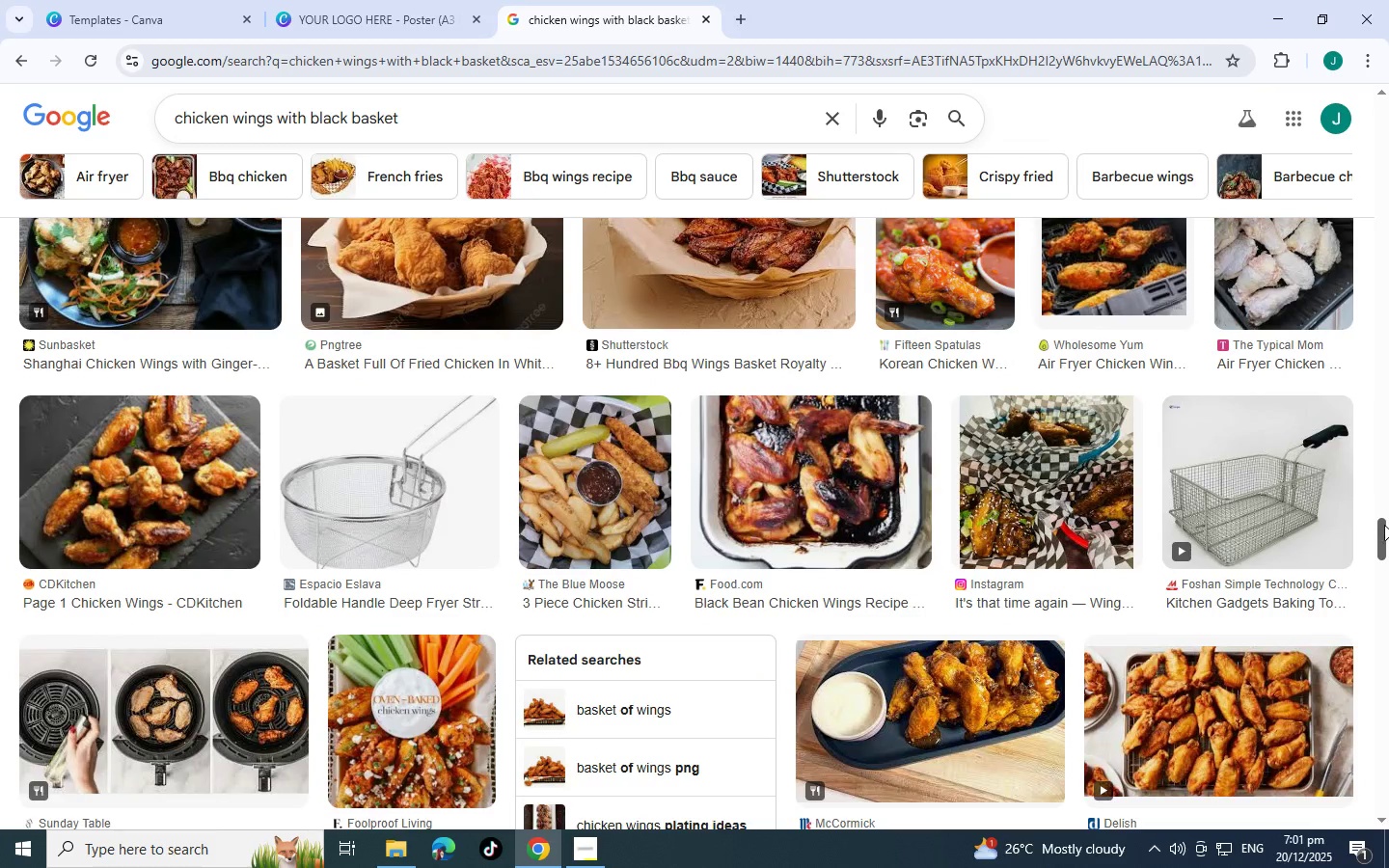 
left_click_drag(start_coordinate=[1383, 525], to_coordinate=[1301, 71])
 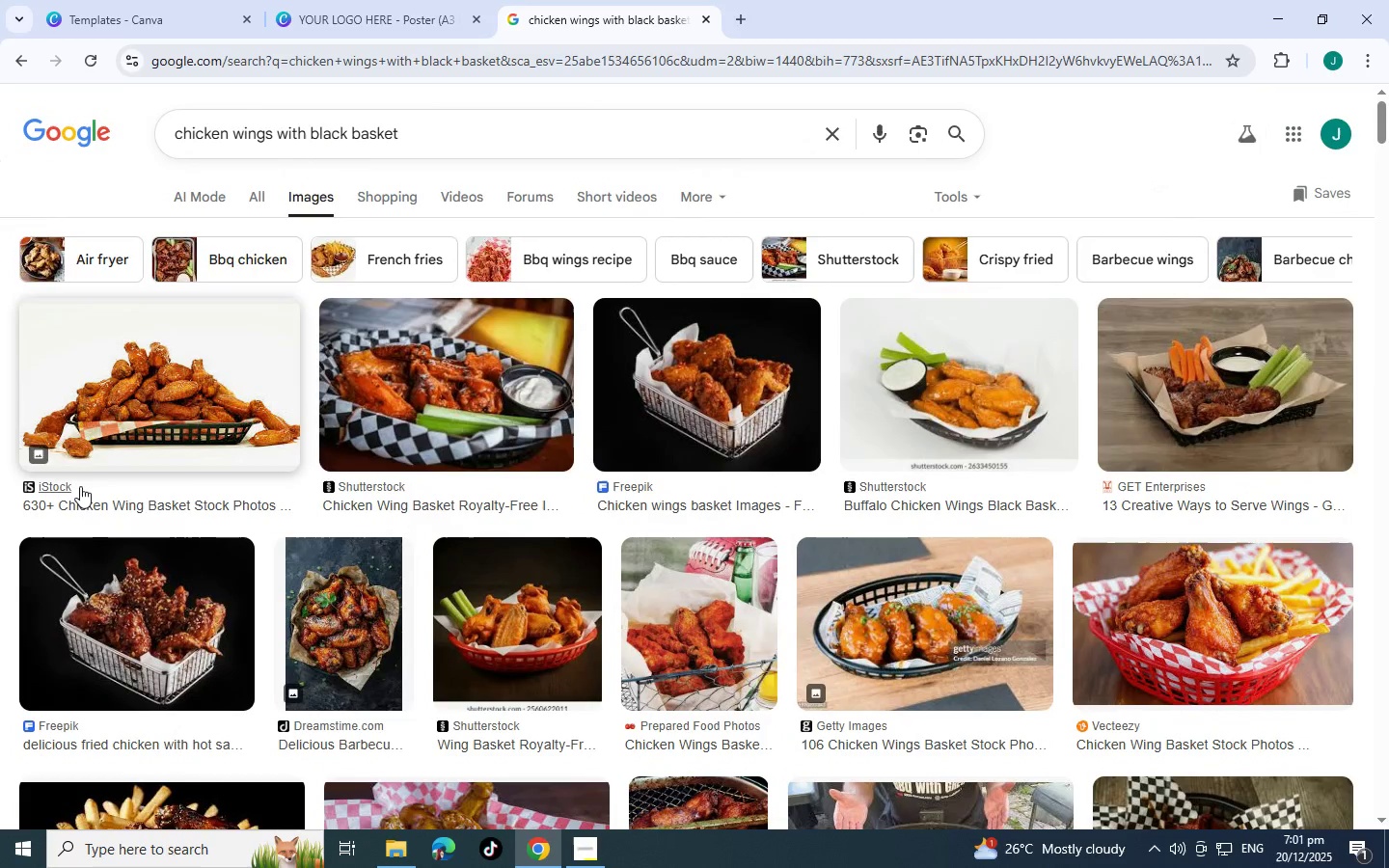 
mouse_move([159, 421])
 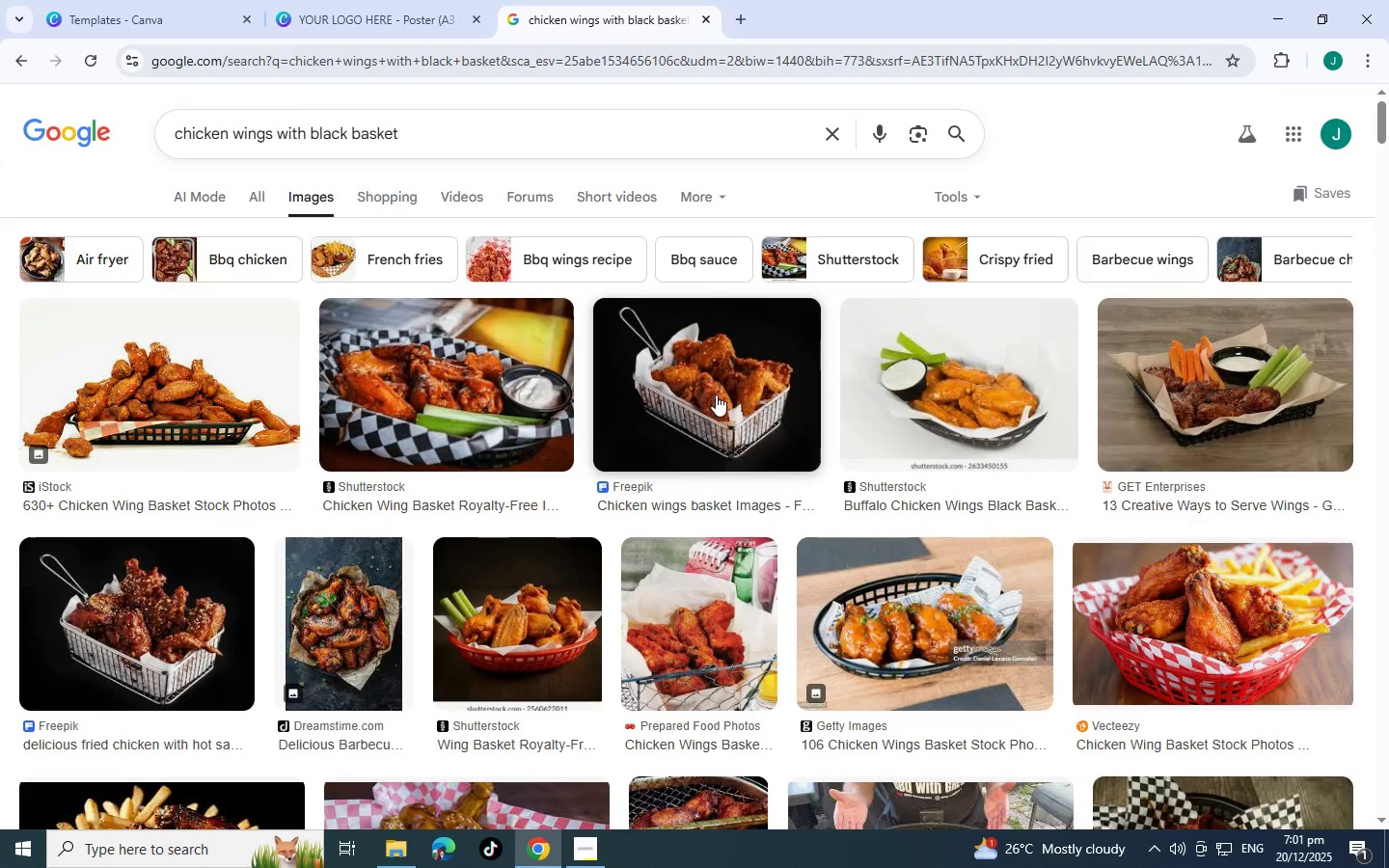 
wait(5.72)
 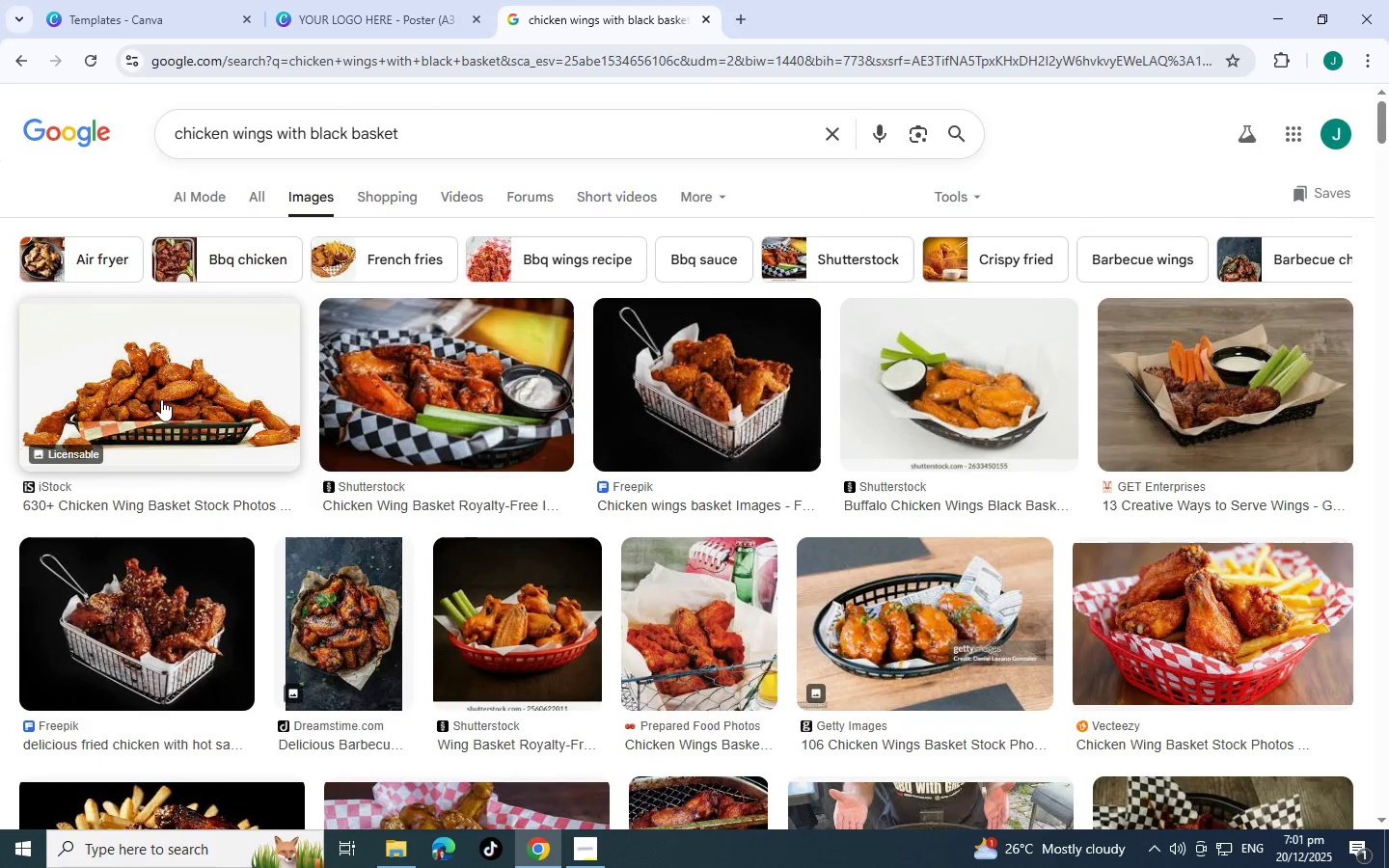 
scroll: coordinate [248, 505], scroll_direction: down, amount: 20.0
 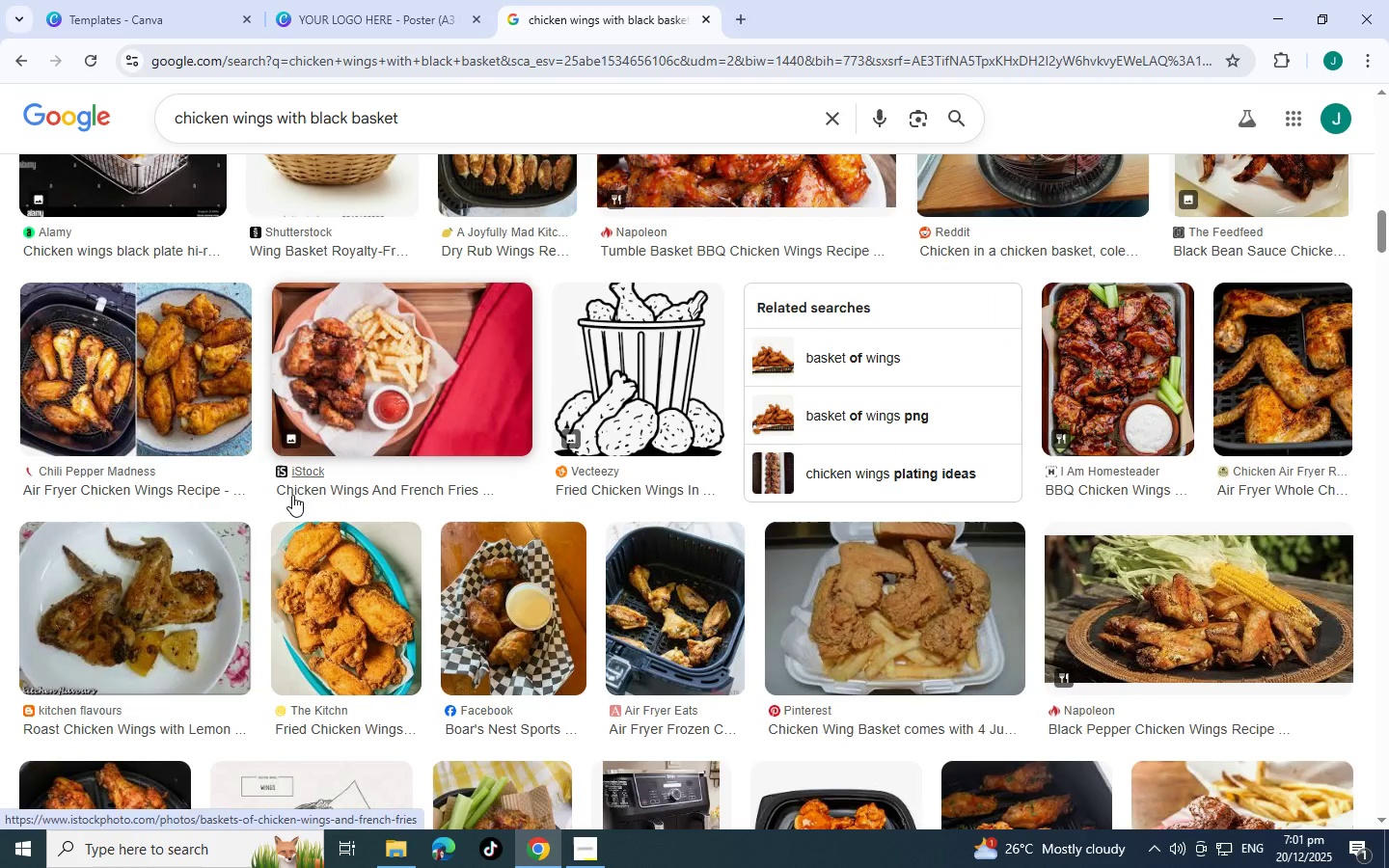 
scroll: coordinate [431, 469], scroll_direction: down, amount: 22.0
 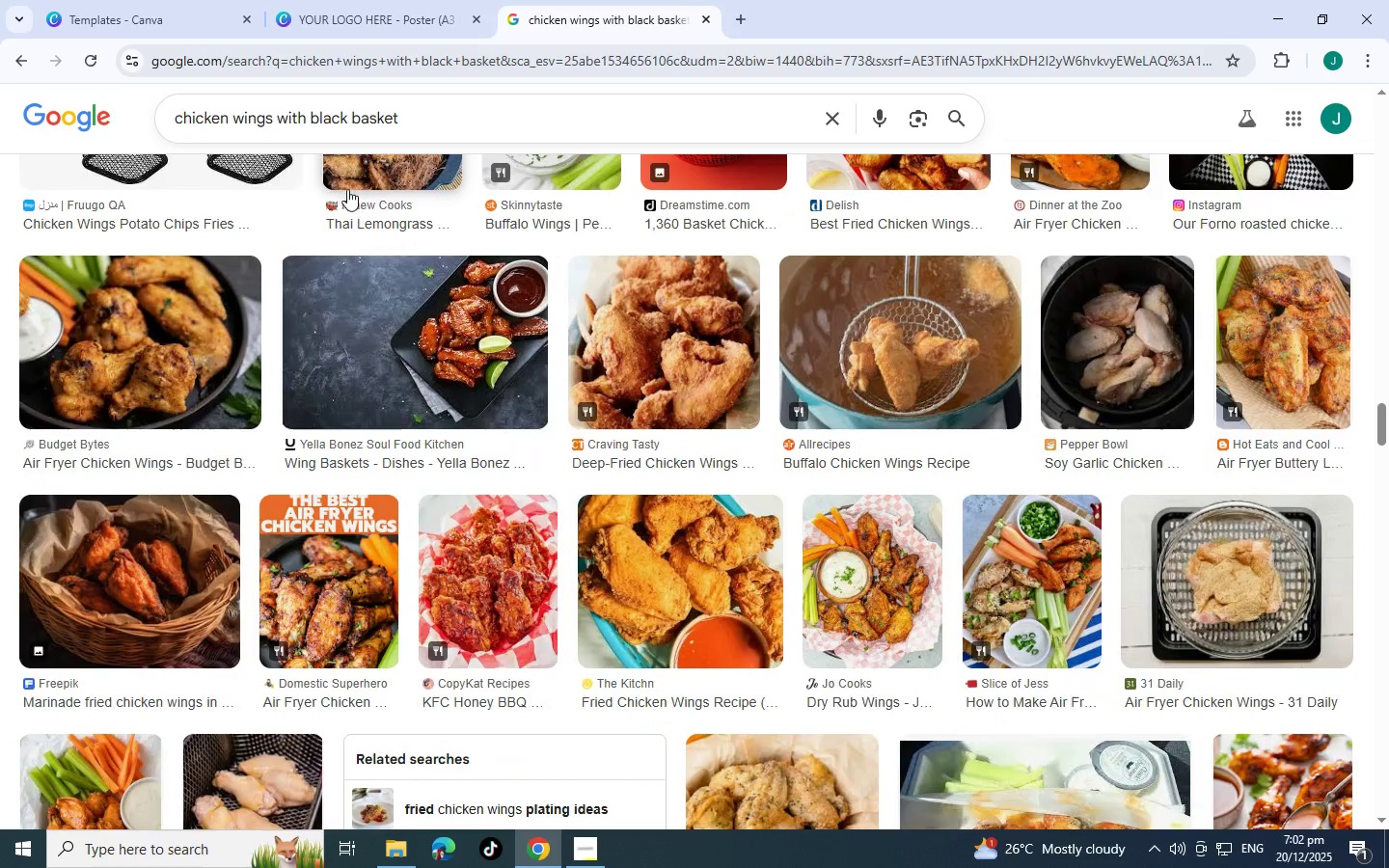 
scroll: coordinate [795, 373], scroll_direction: down, amount: 23.0
 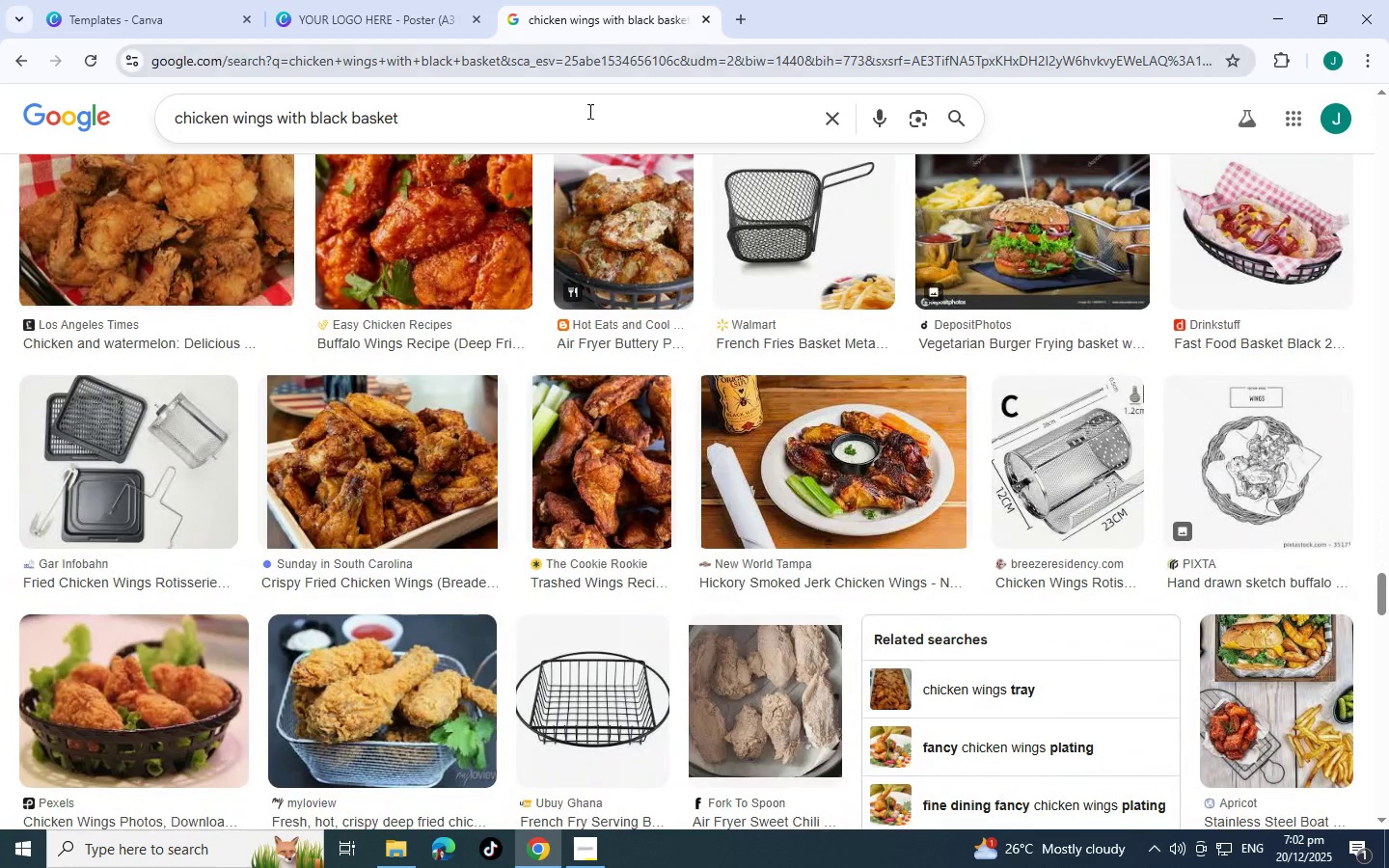 
left_click([151, 0])
 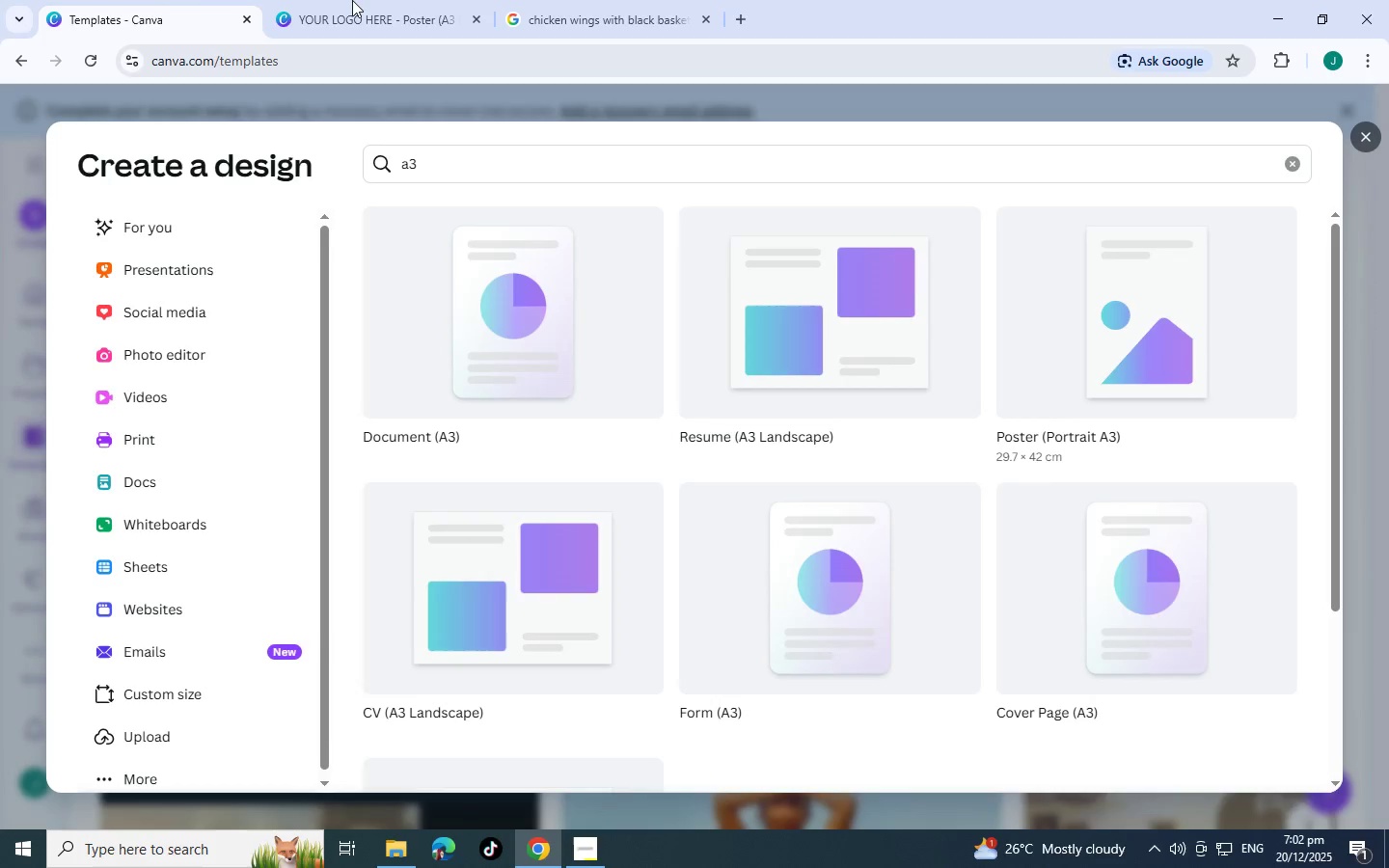 
left_click([356, 0])
 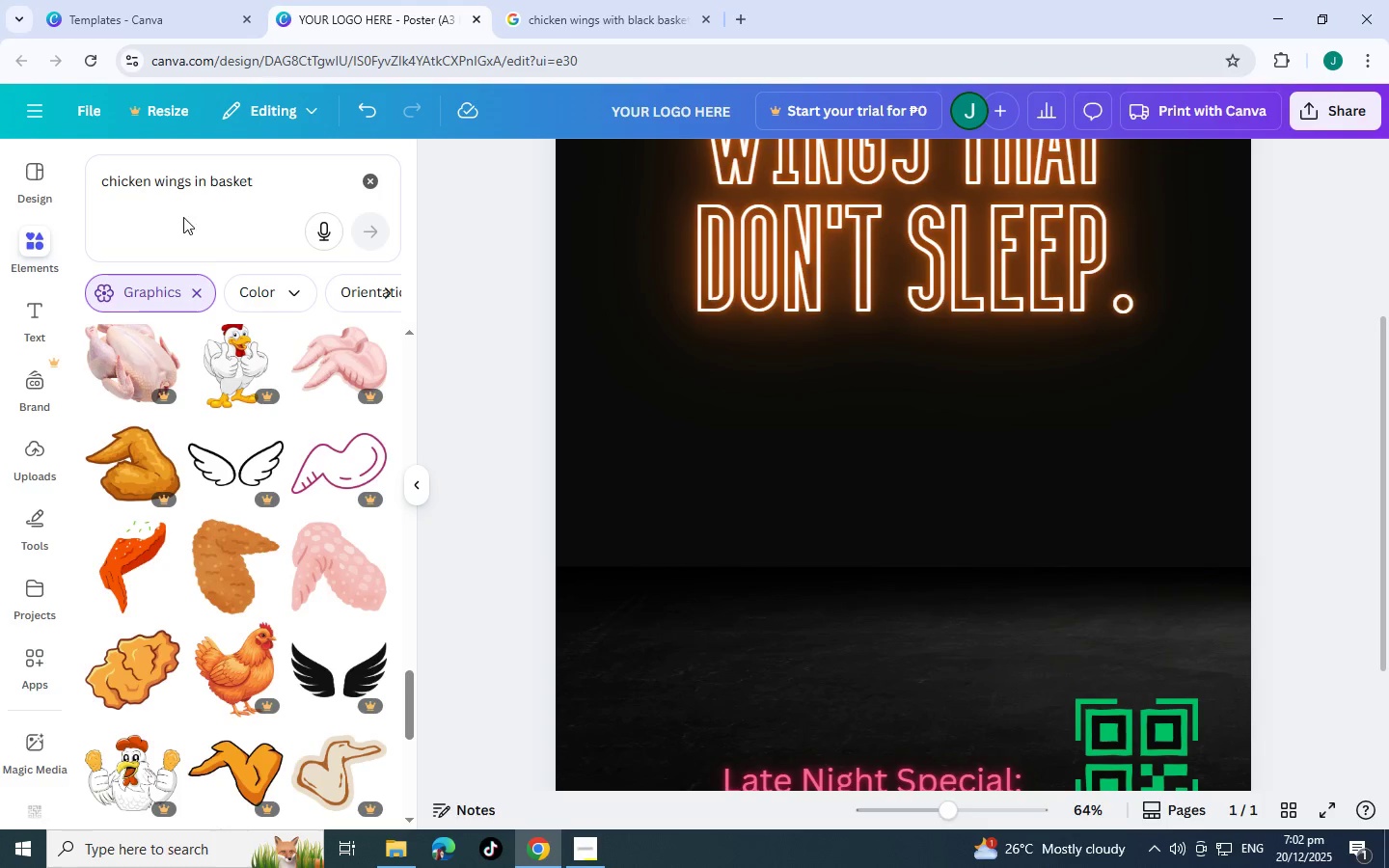 
left_click([254, 179])
 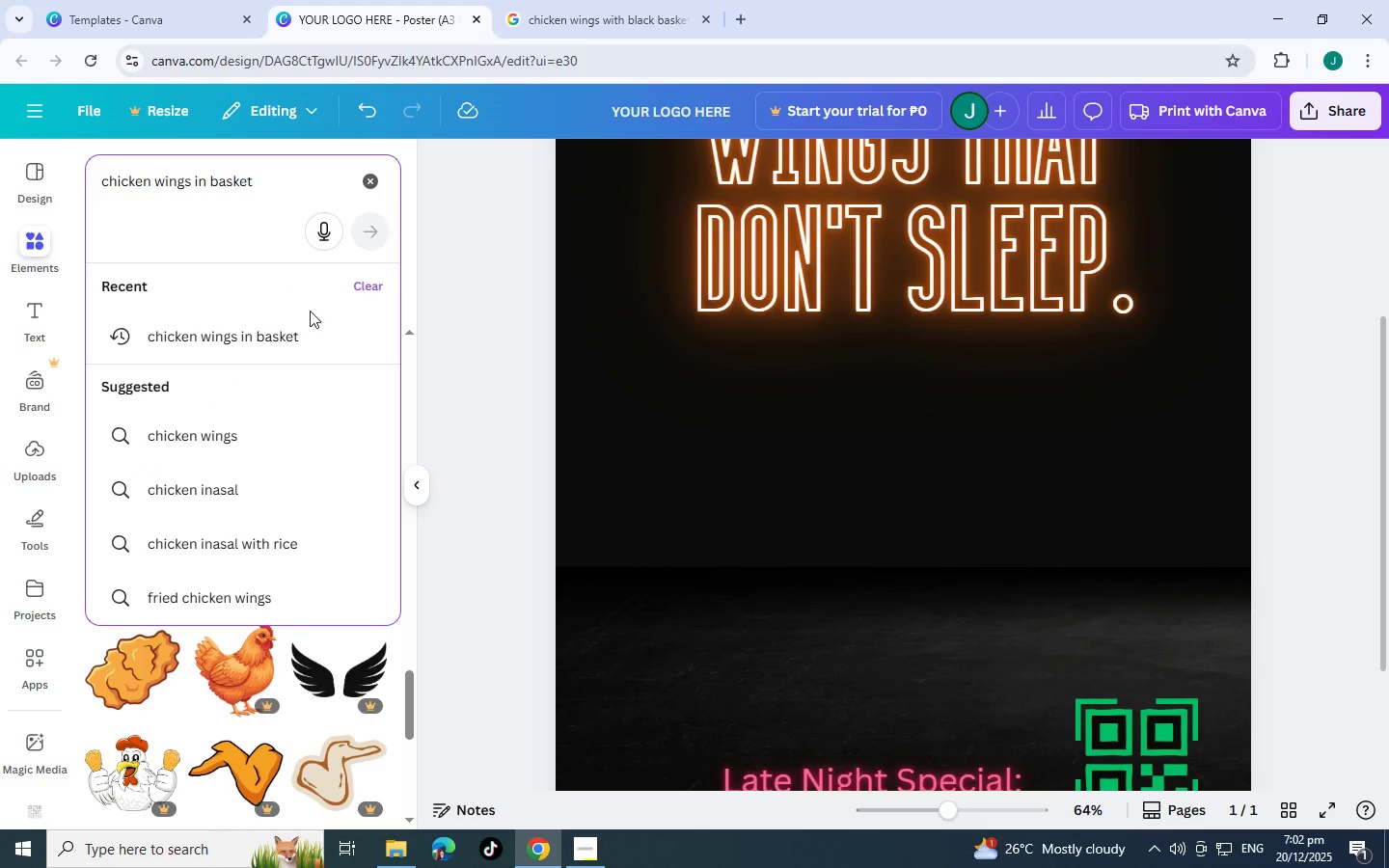 
left_click([310, 326])
 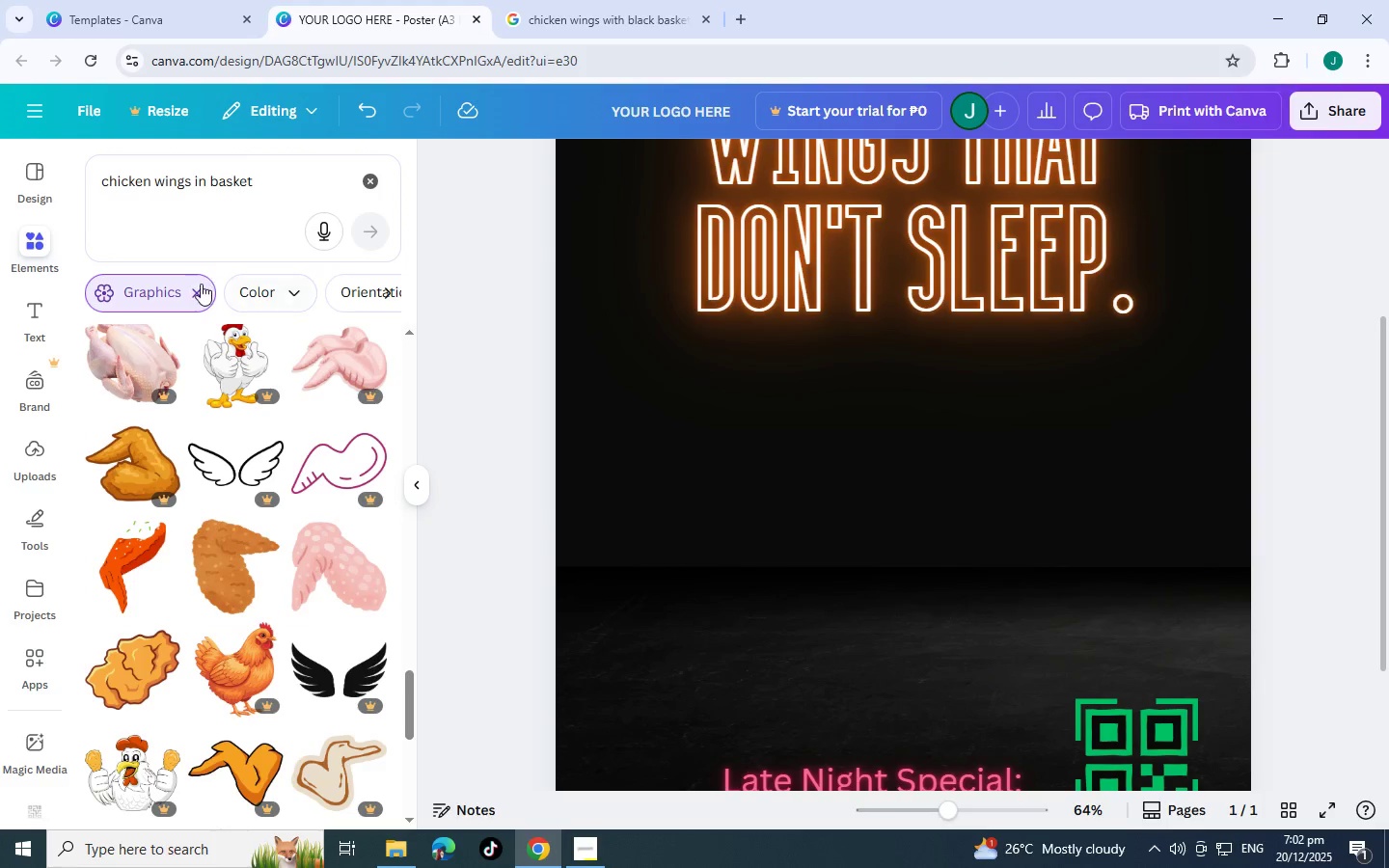 
scroll: coordinate [340, 504], scroll_direction: up, amount: 23.0
 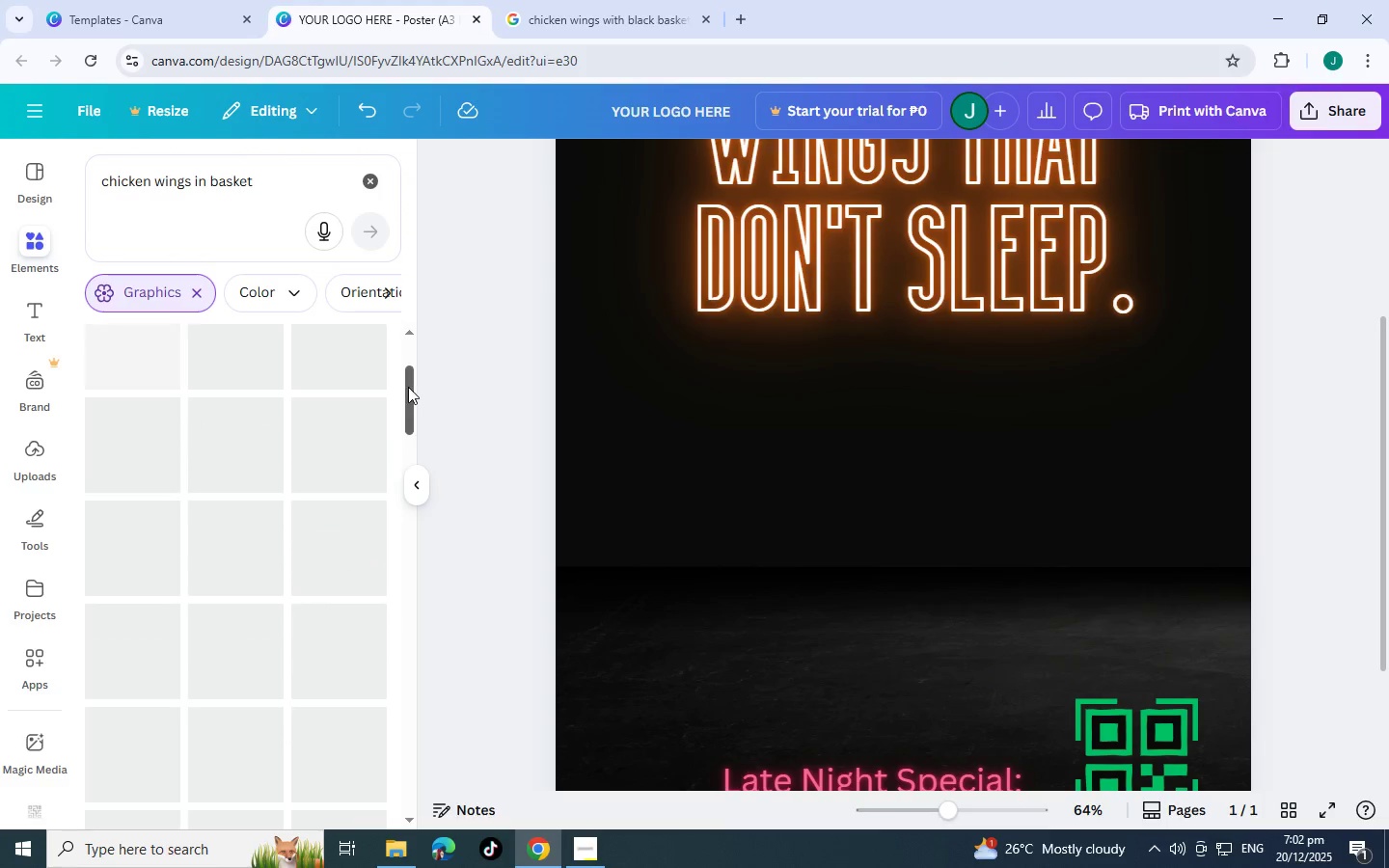 
left_click_drag(start_coordinate=[408, 387], to_coordinate=[401, 281])
 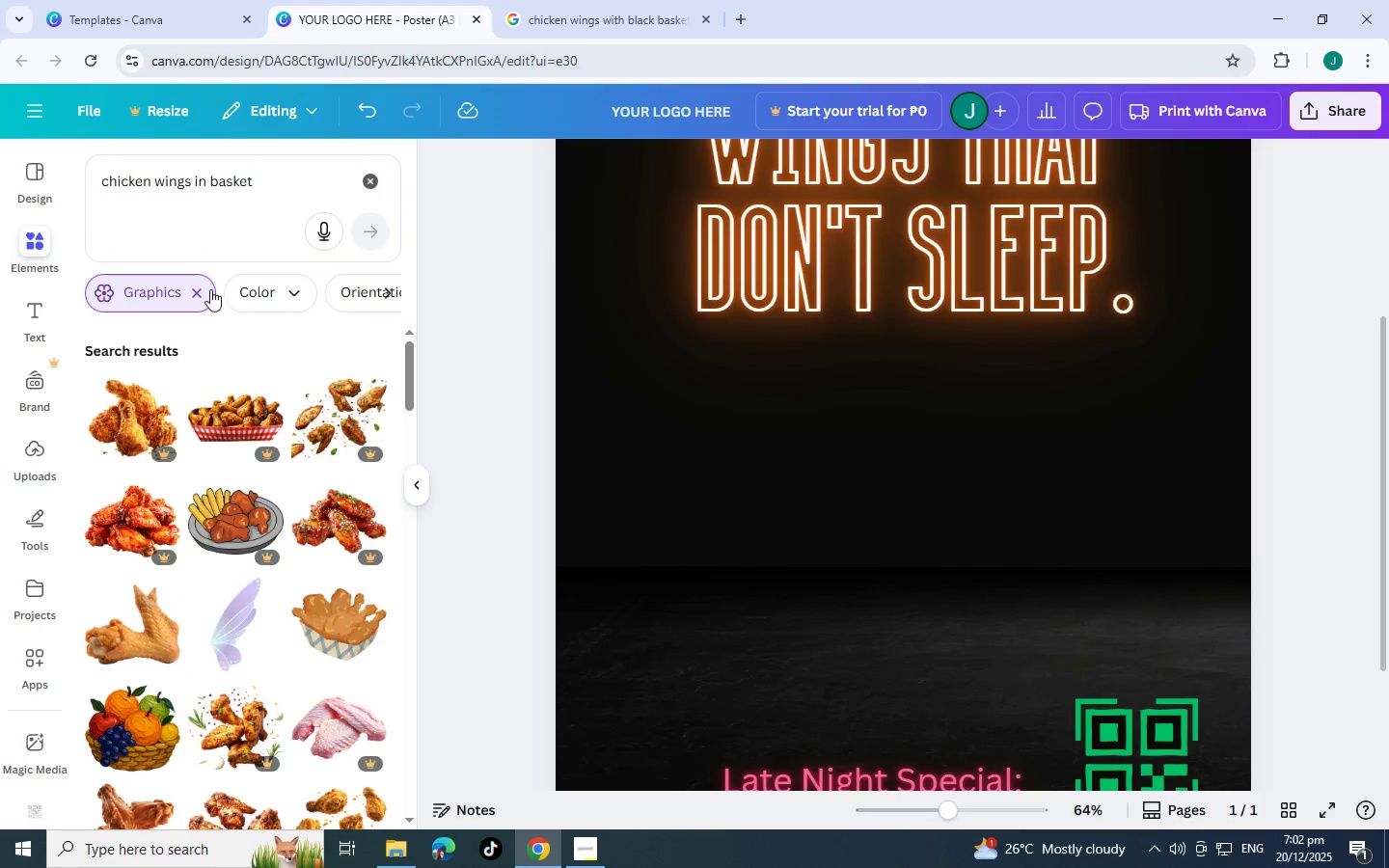 
left_click([196, 293])
 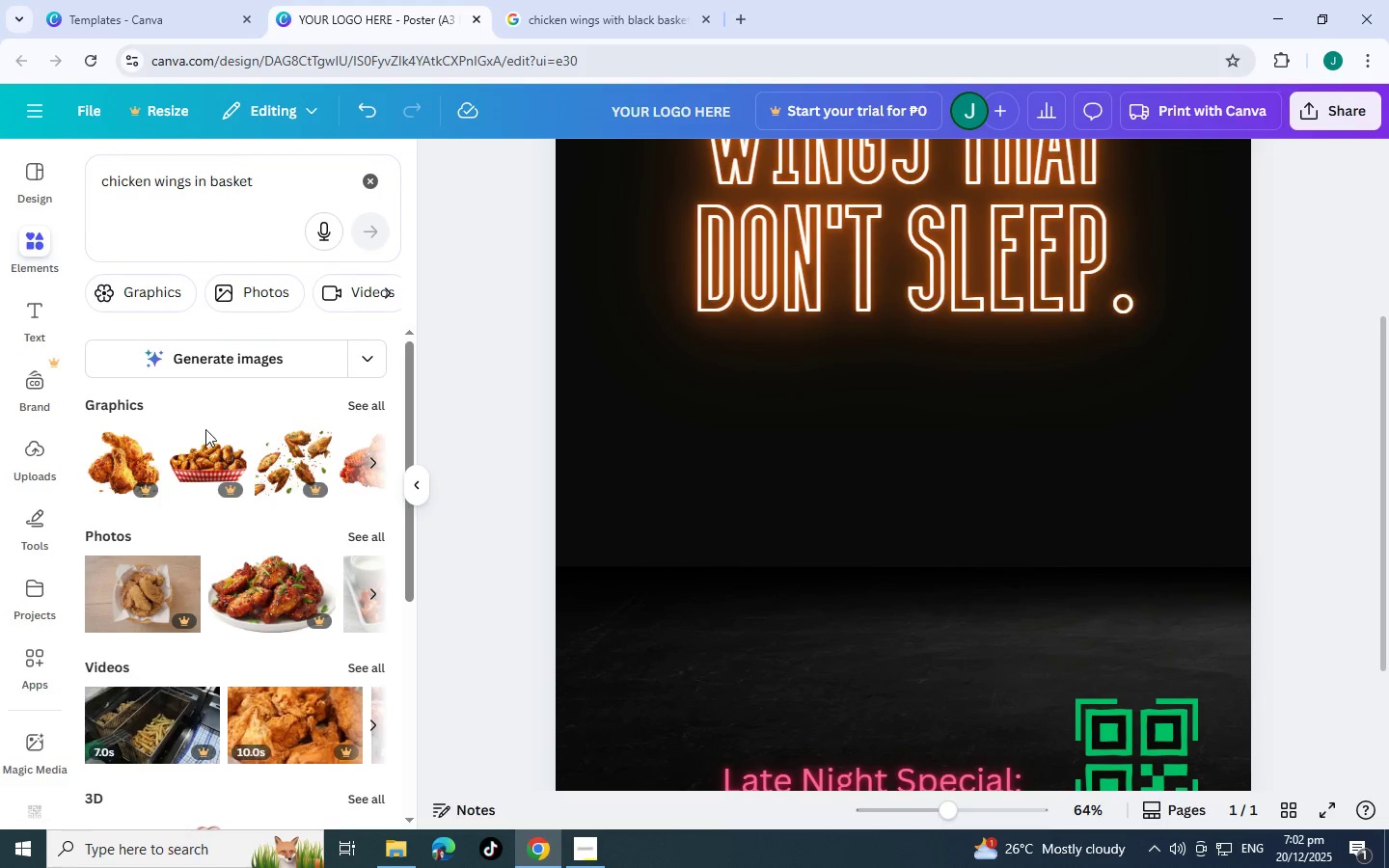 
left_click([197, 348])
 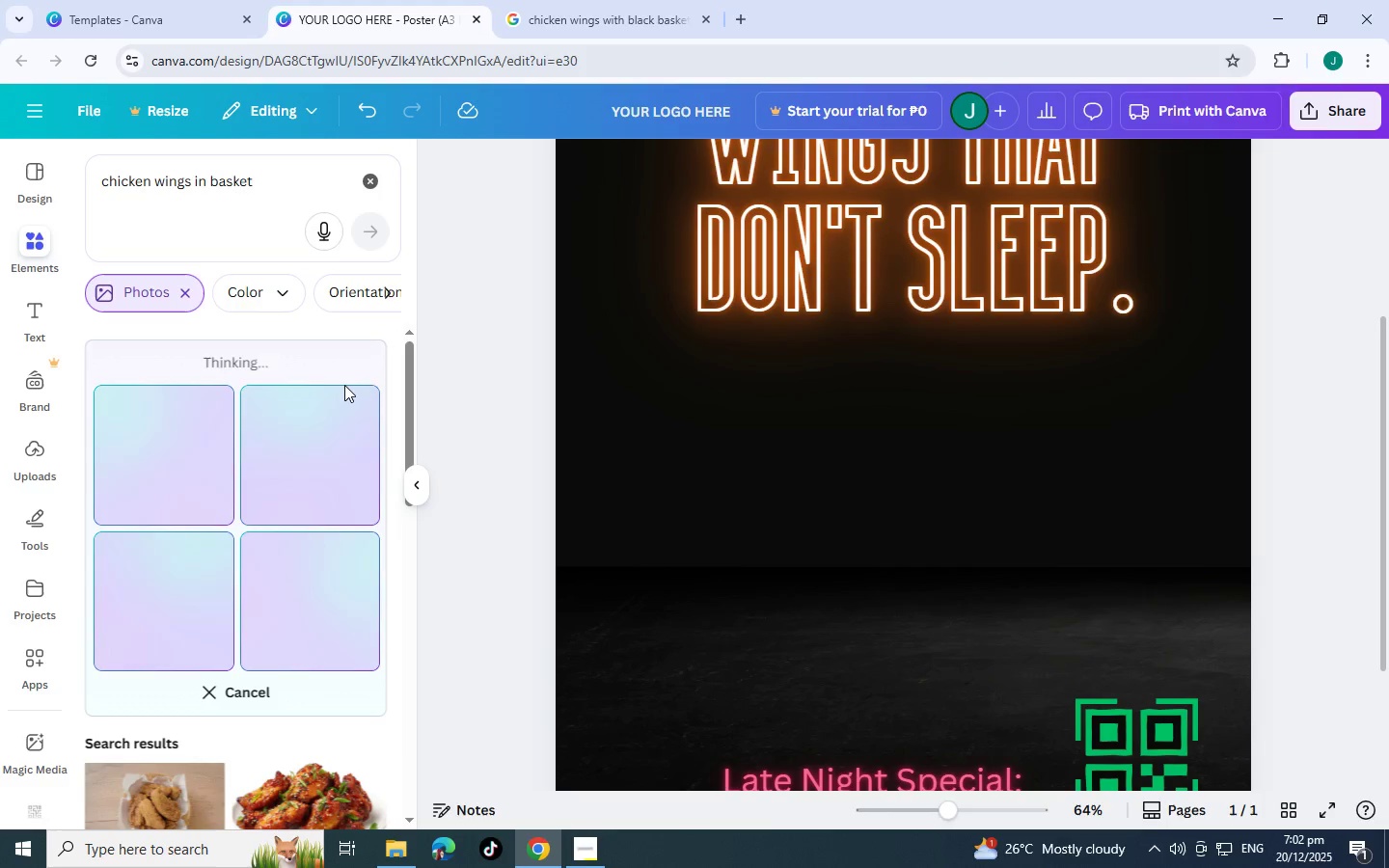 
wait(13.92)
 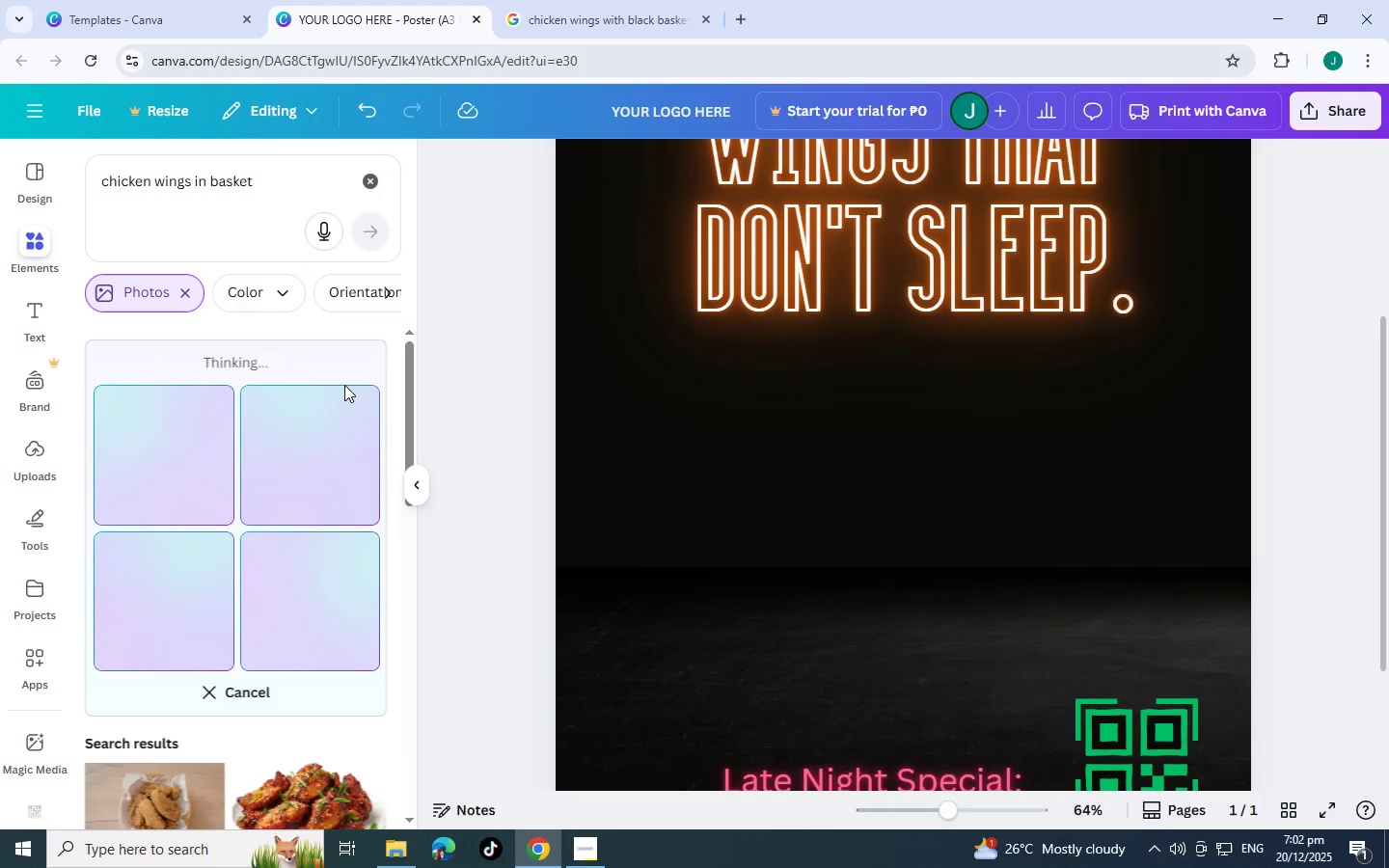 
left_click([312, 445])
 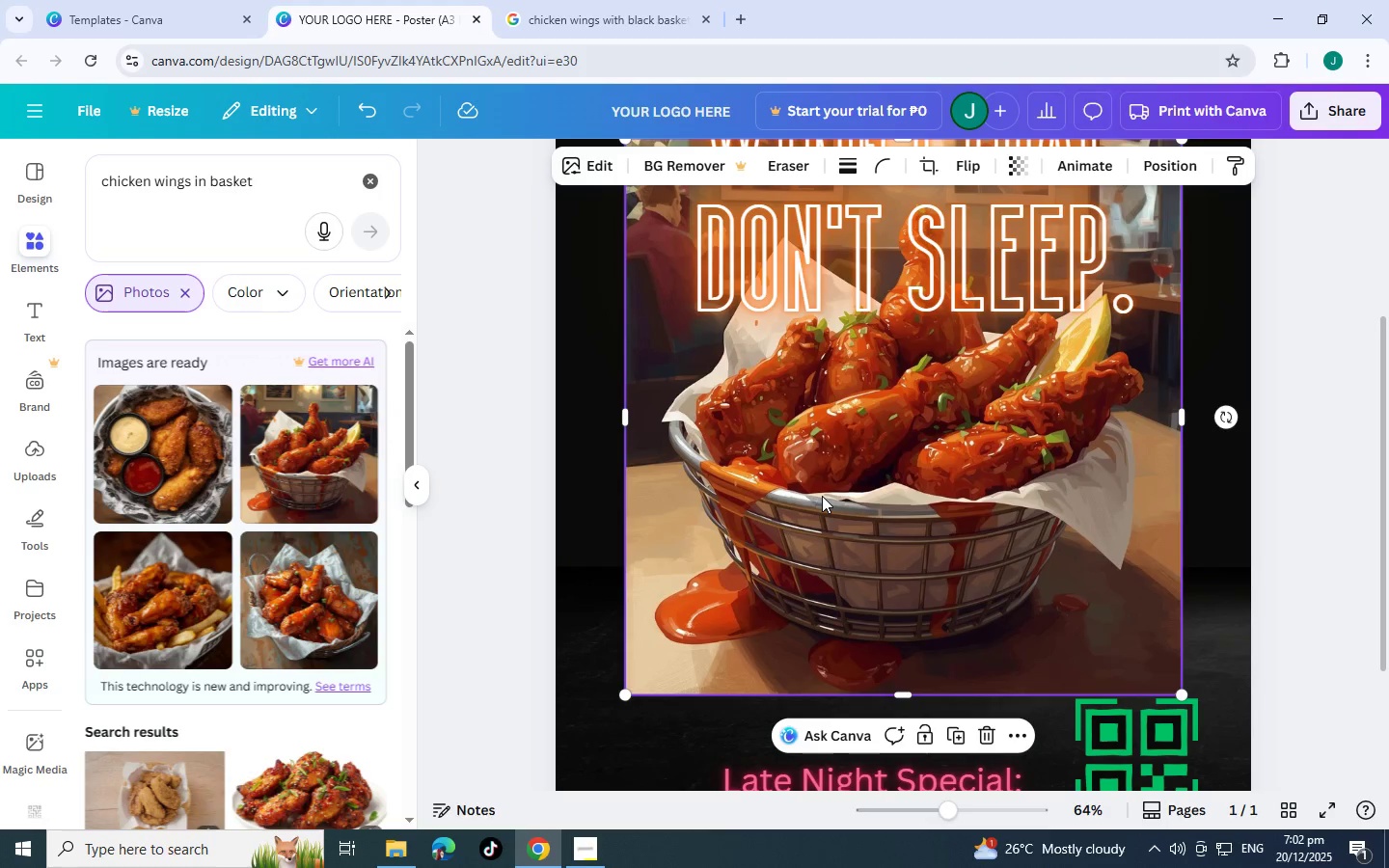 
scroll: coordinate [823, 496], scroll_direction: up, amount: 3.0
 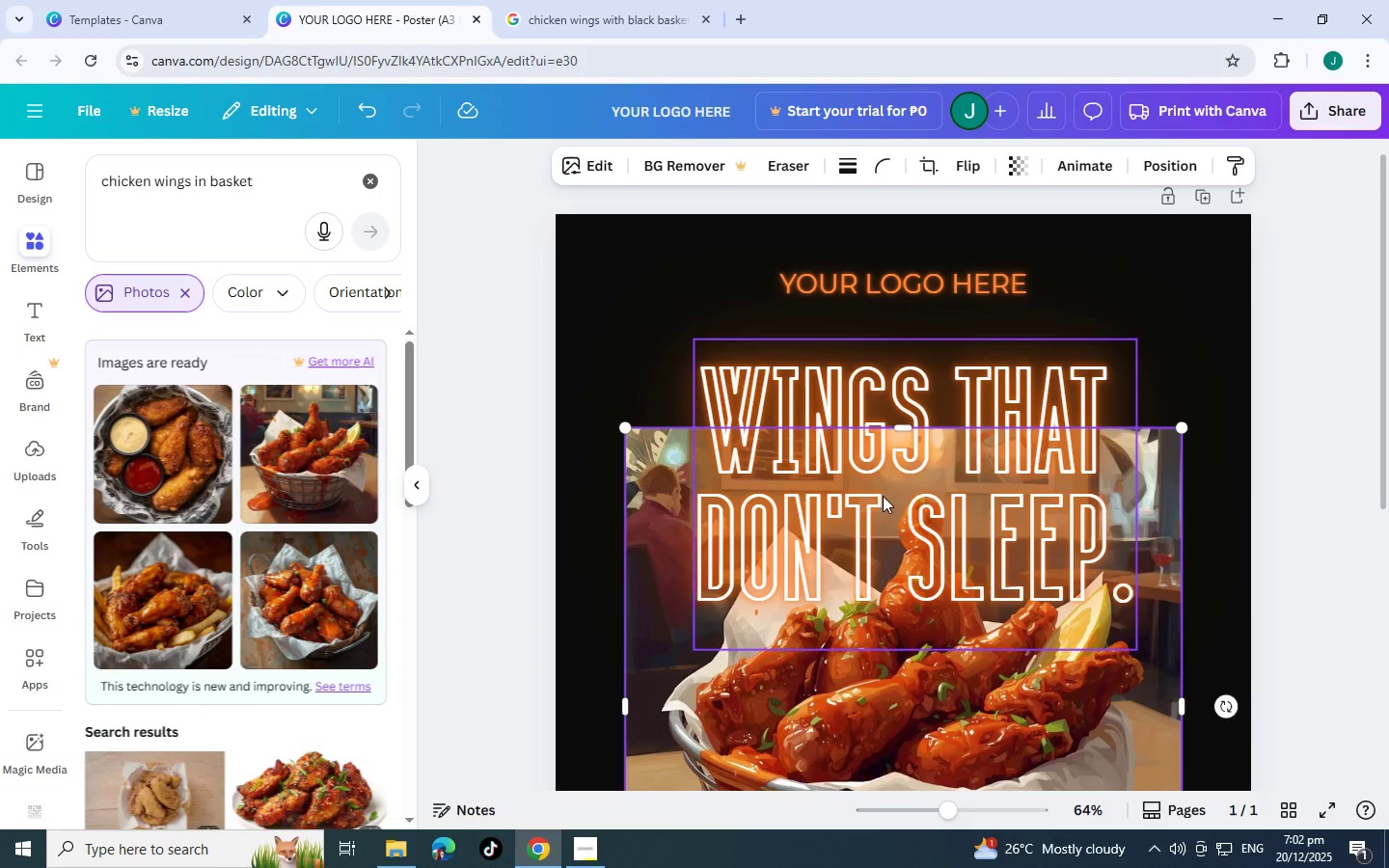 
scroll: coordinate [869, 541], scroll_direction: down, amount: 3.0
 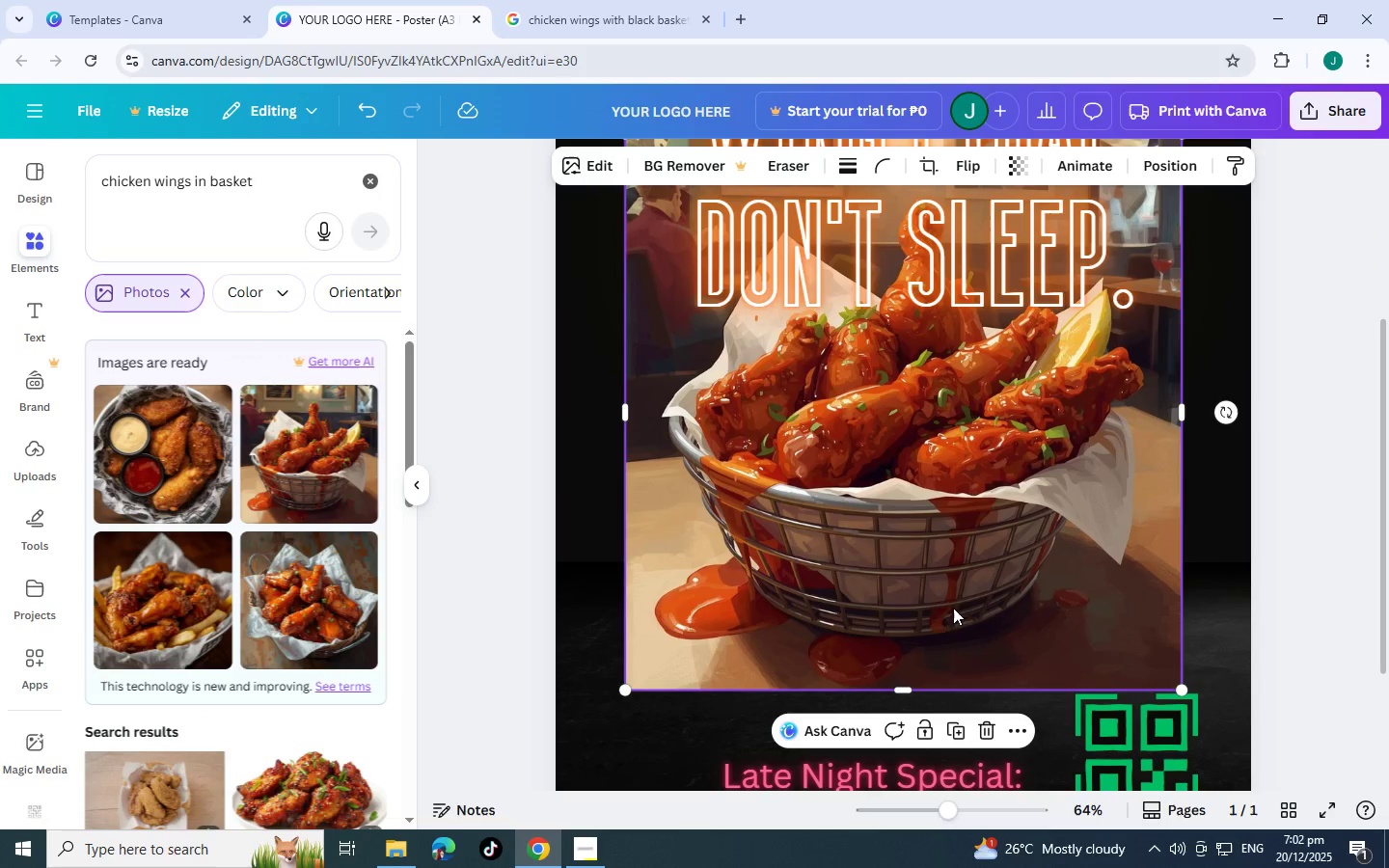 
left_click([988, 728])
 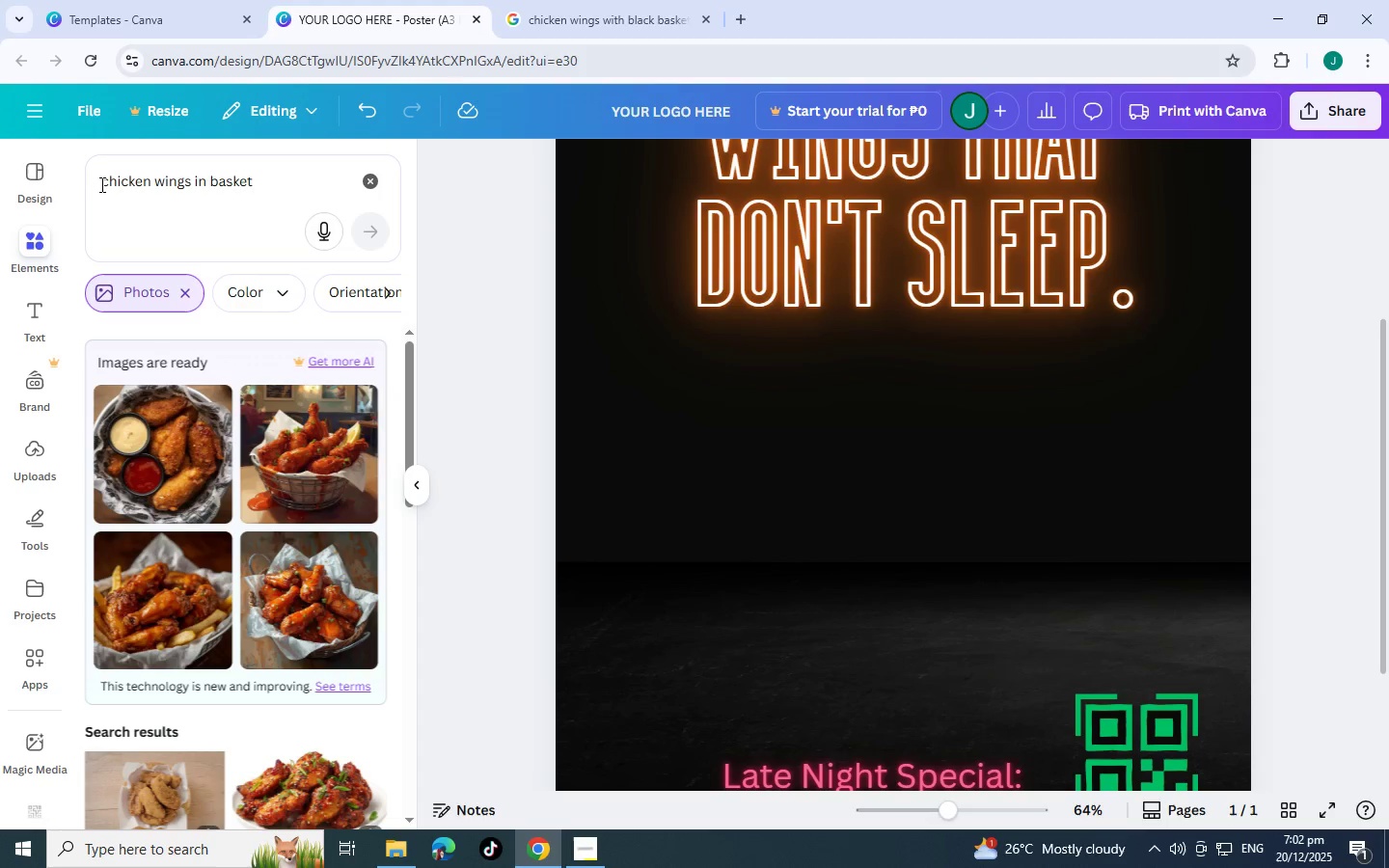 
left_click([99, 184])
 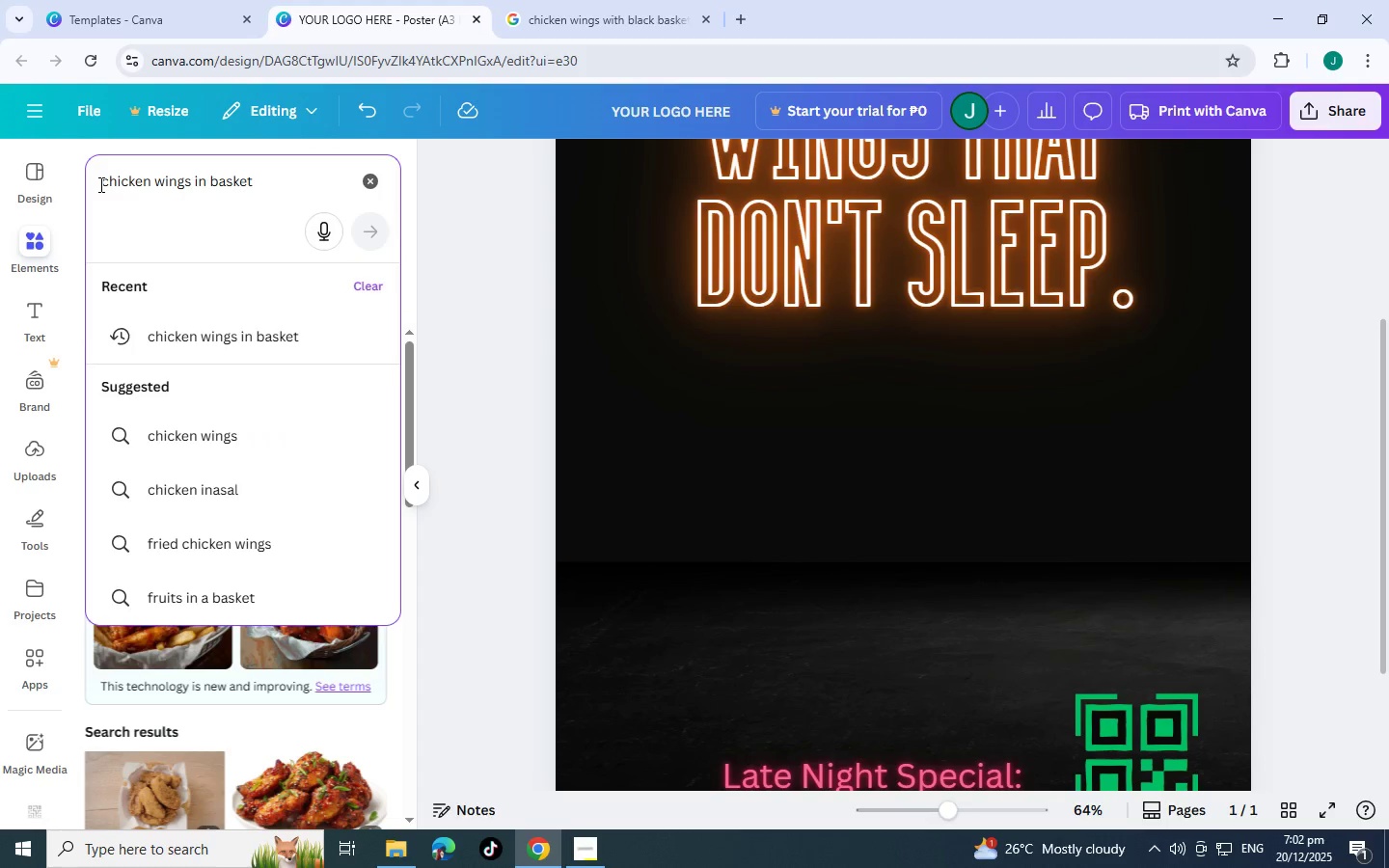 
type(realistic )
 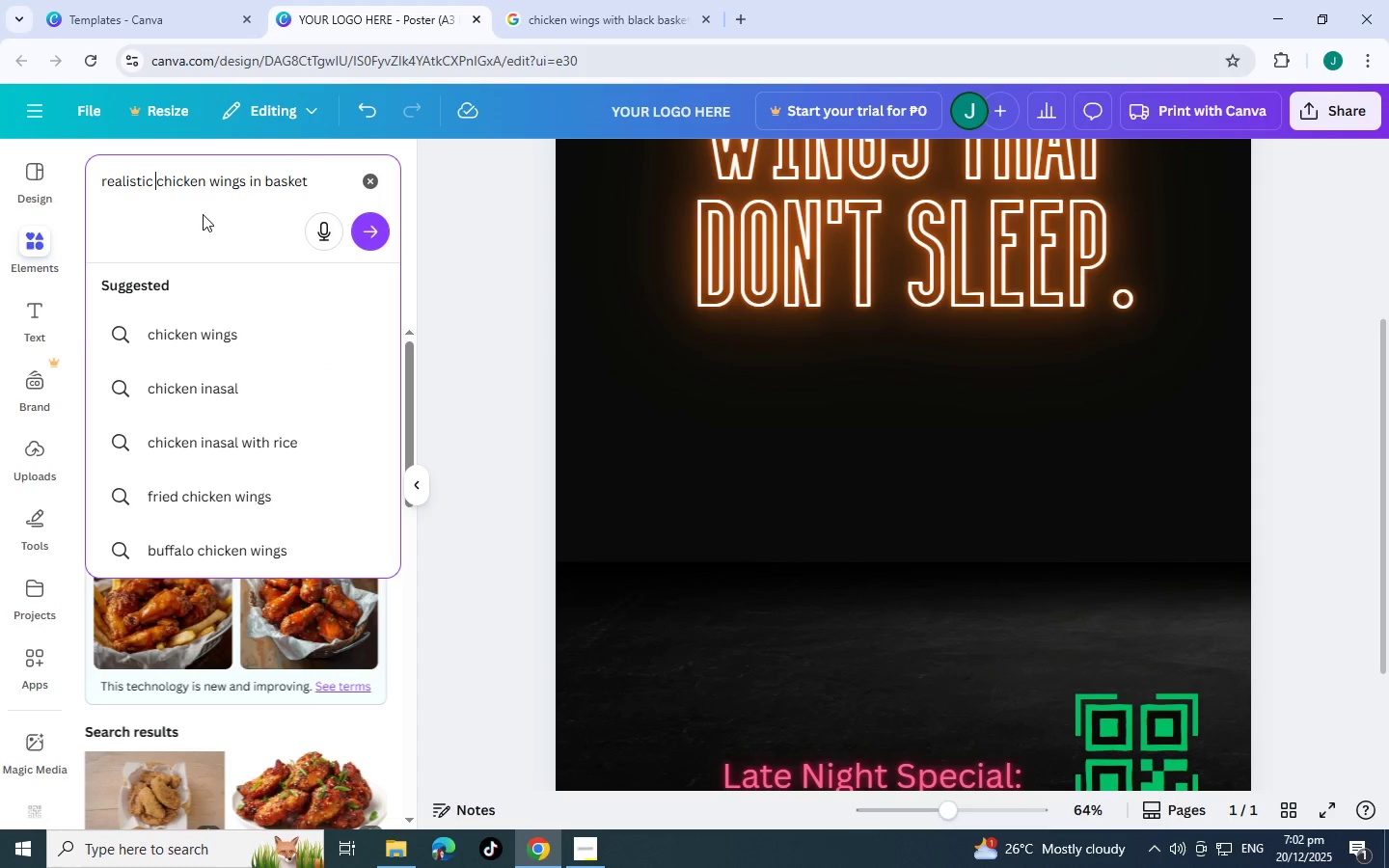 
type( front angle )
 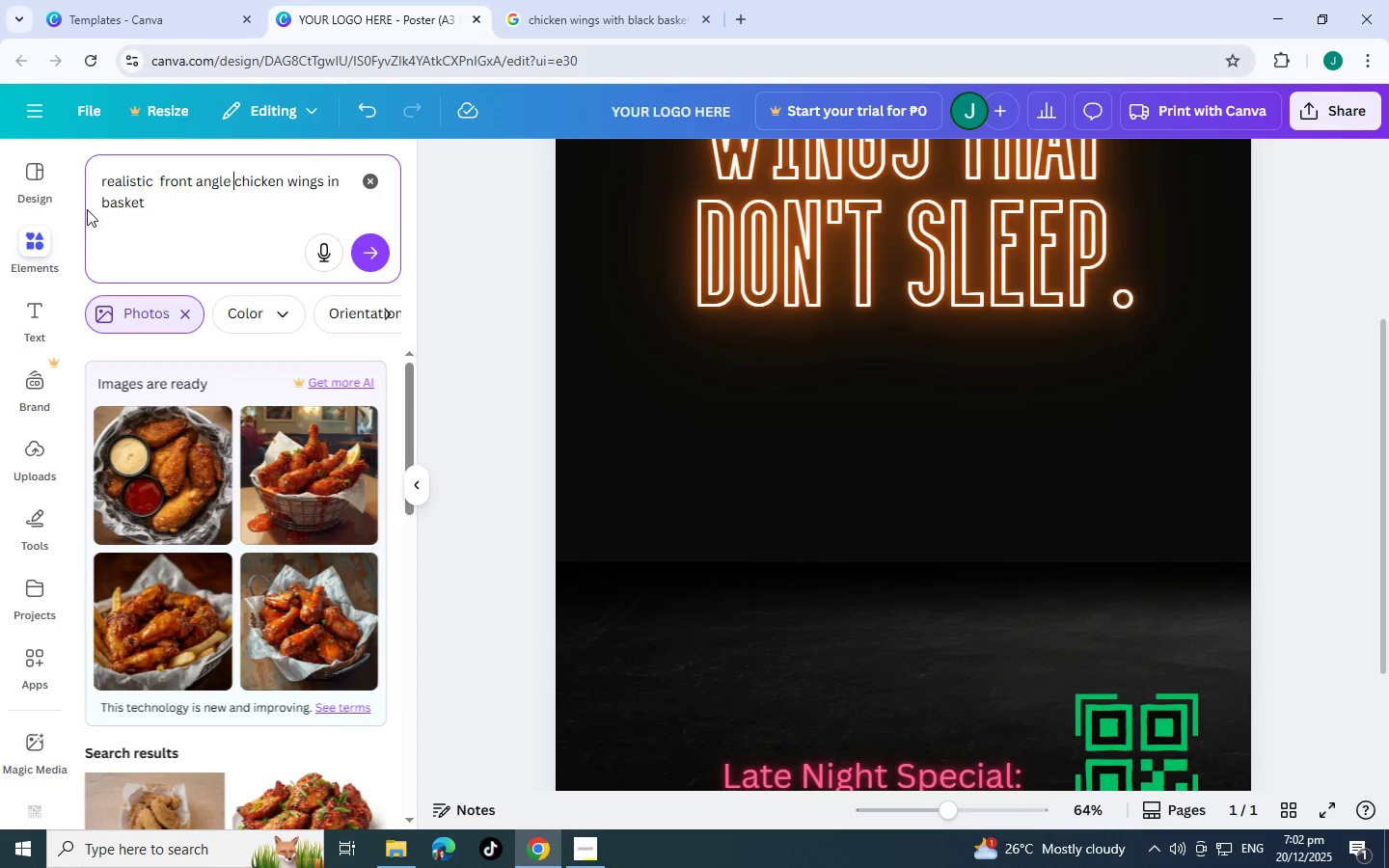 
left_click([101, 203])
 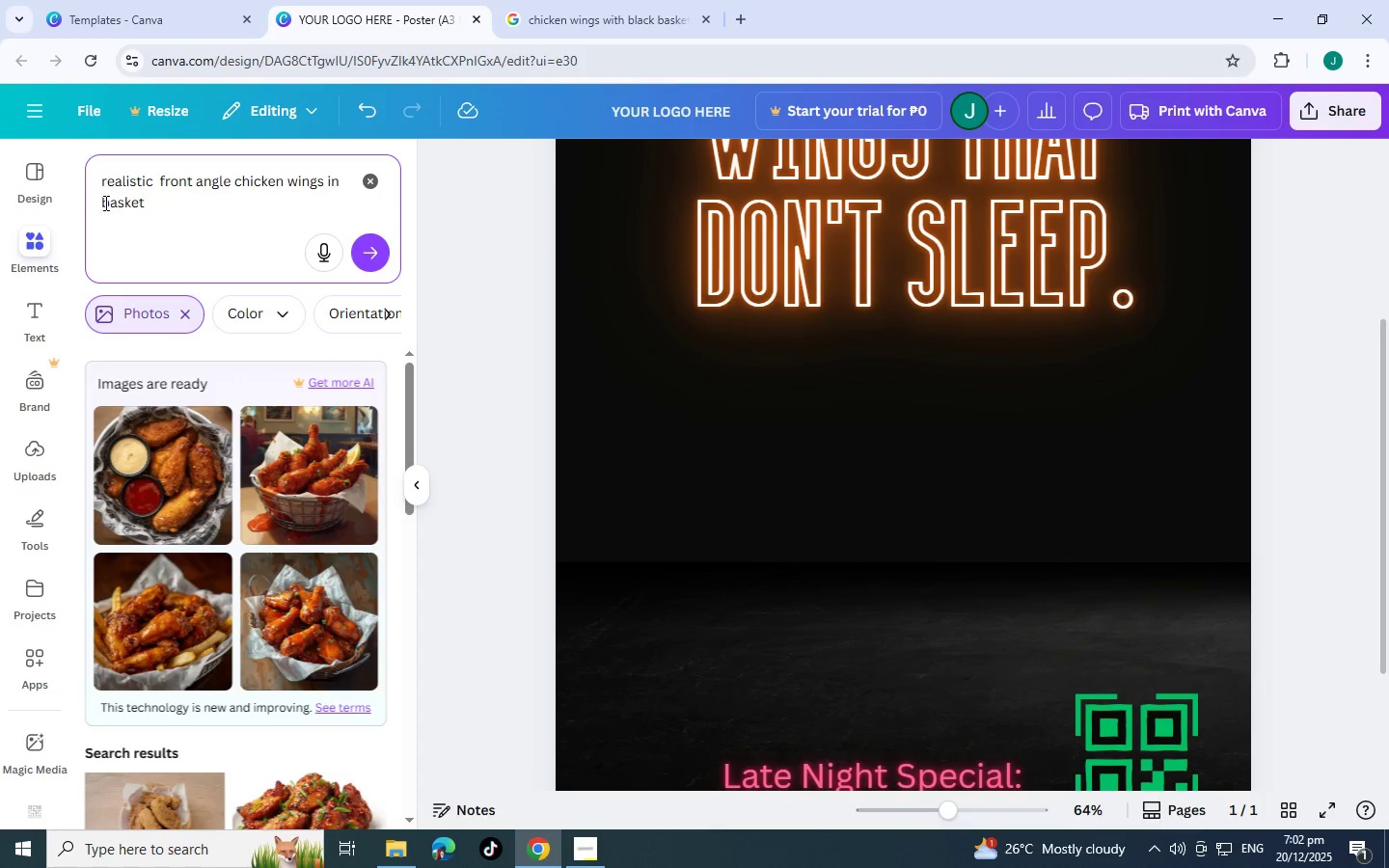 
type(black )
 